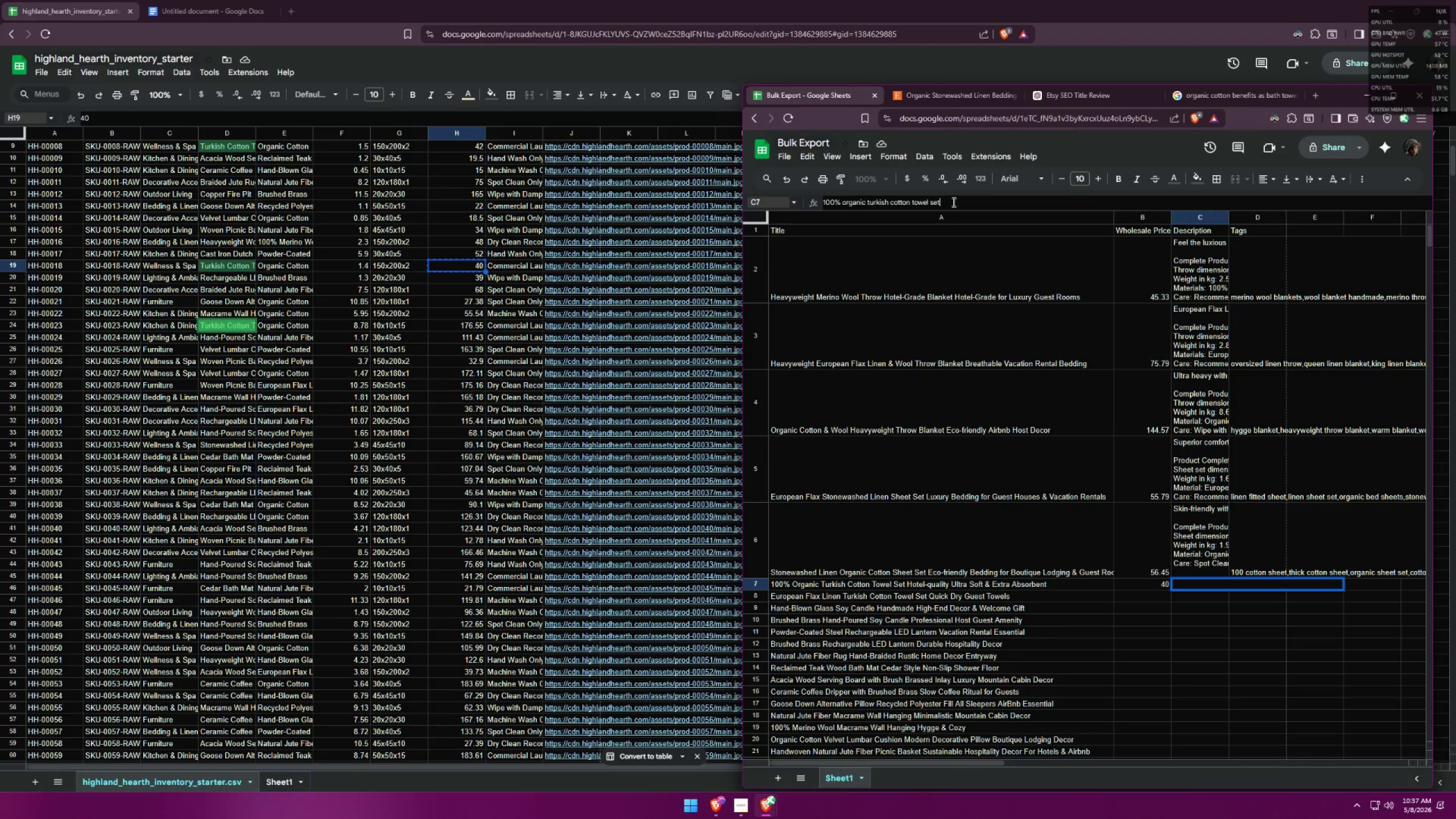 
left_click([1231, 94])
 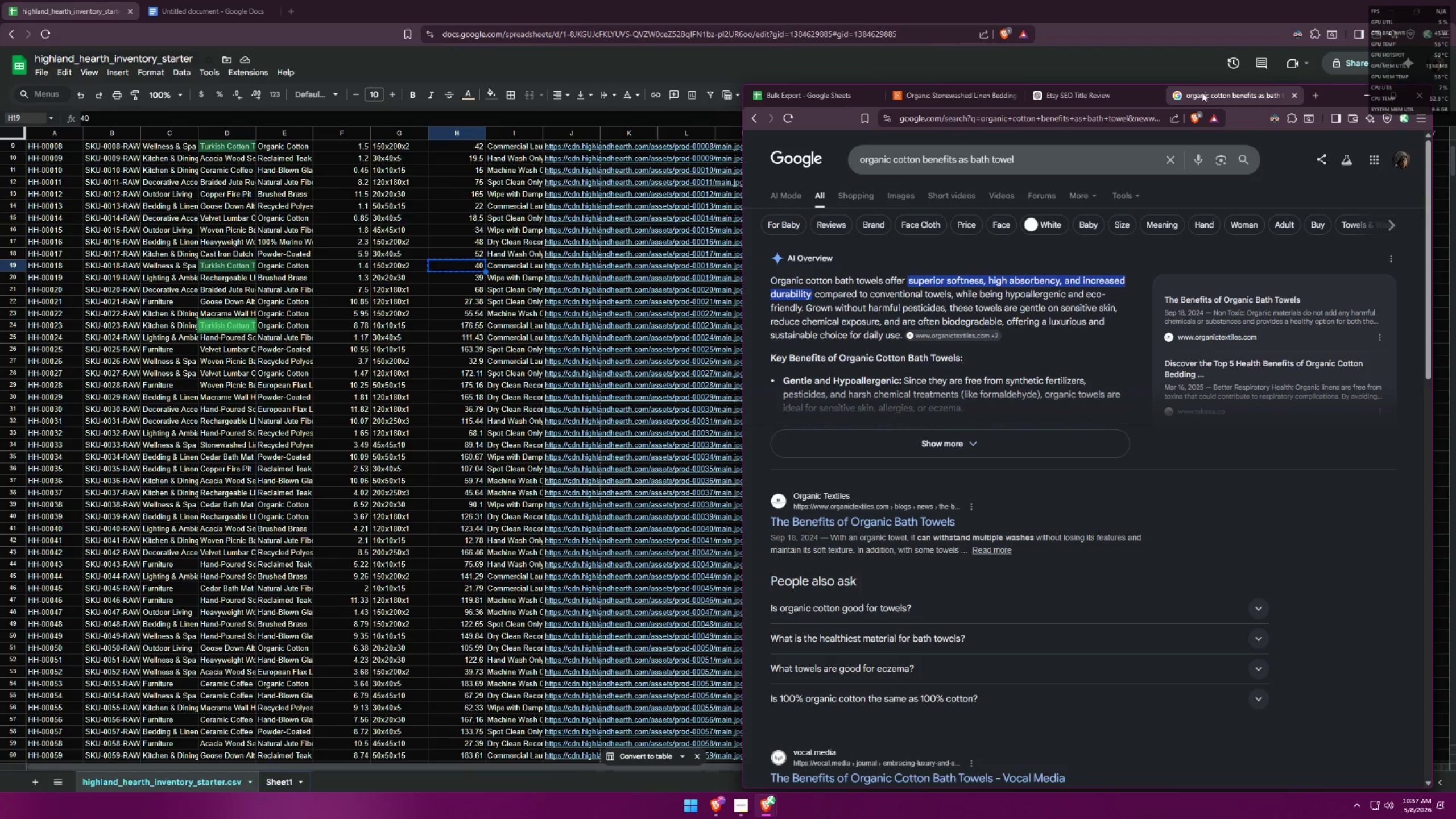 
wait(6.17)
 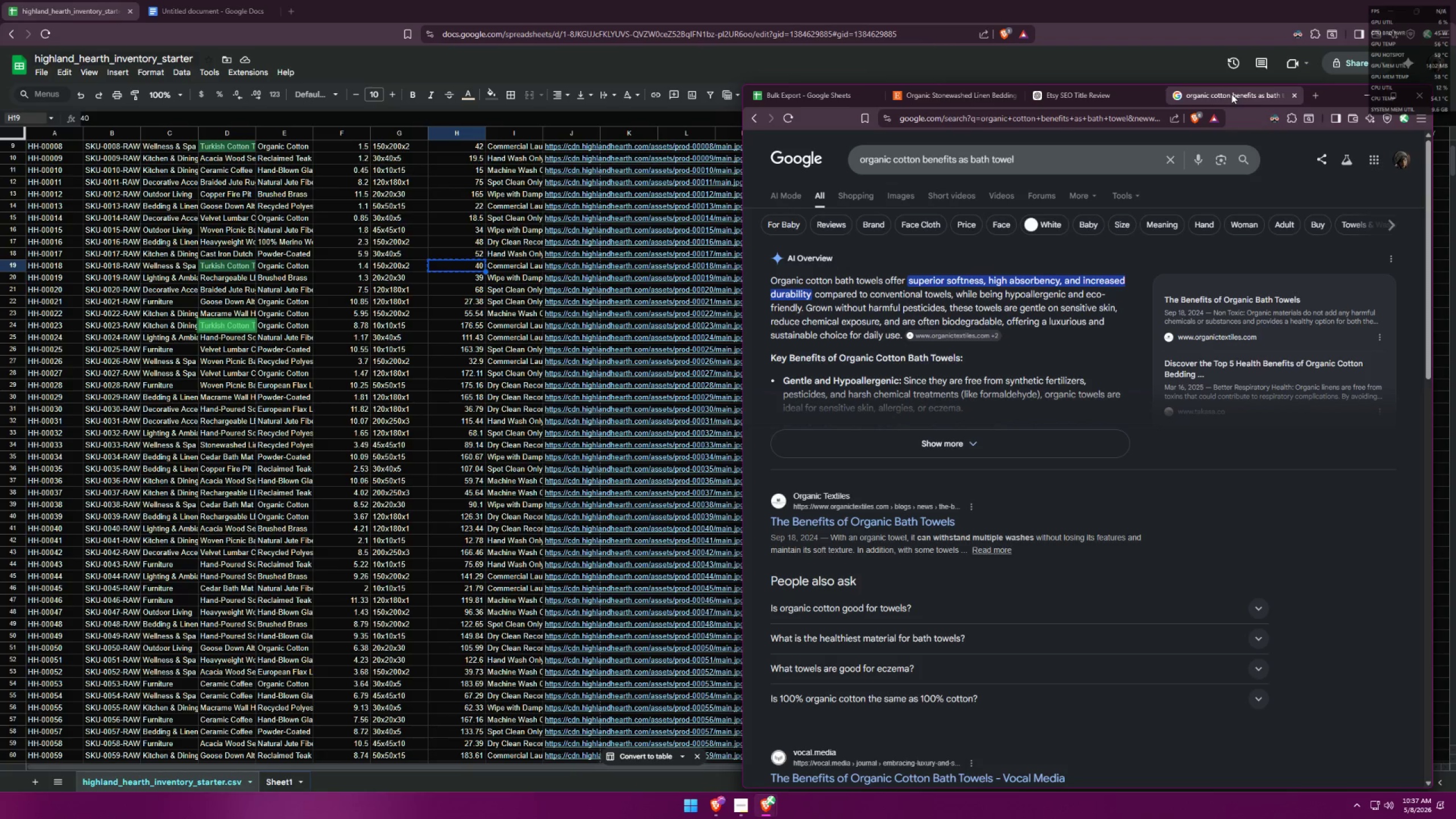 
left_click([823, 95])
 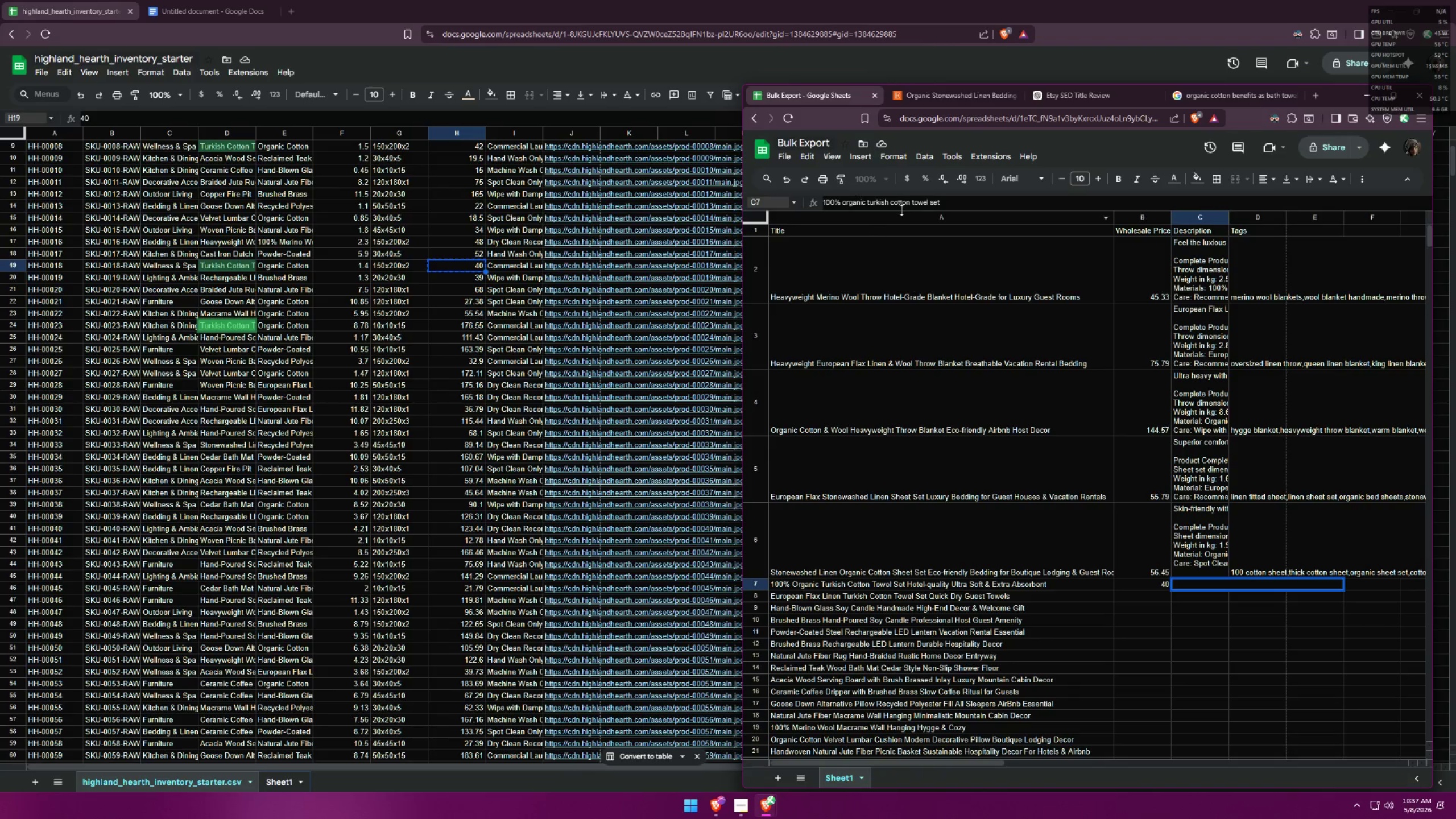 
left_click_drag(start_coordinate=[953, 207], to_coordinate=[767, 182])
 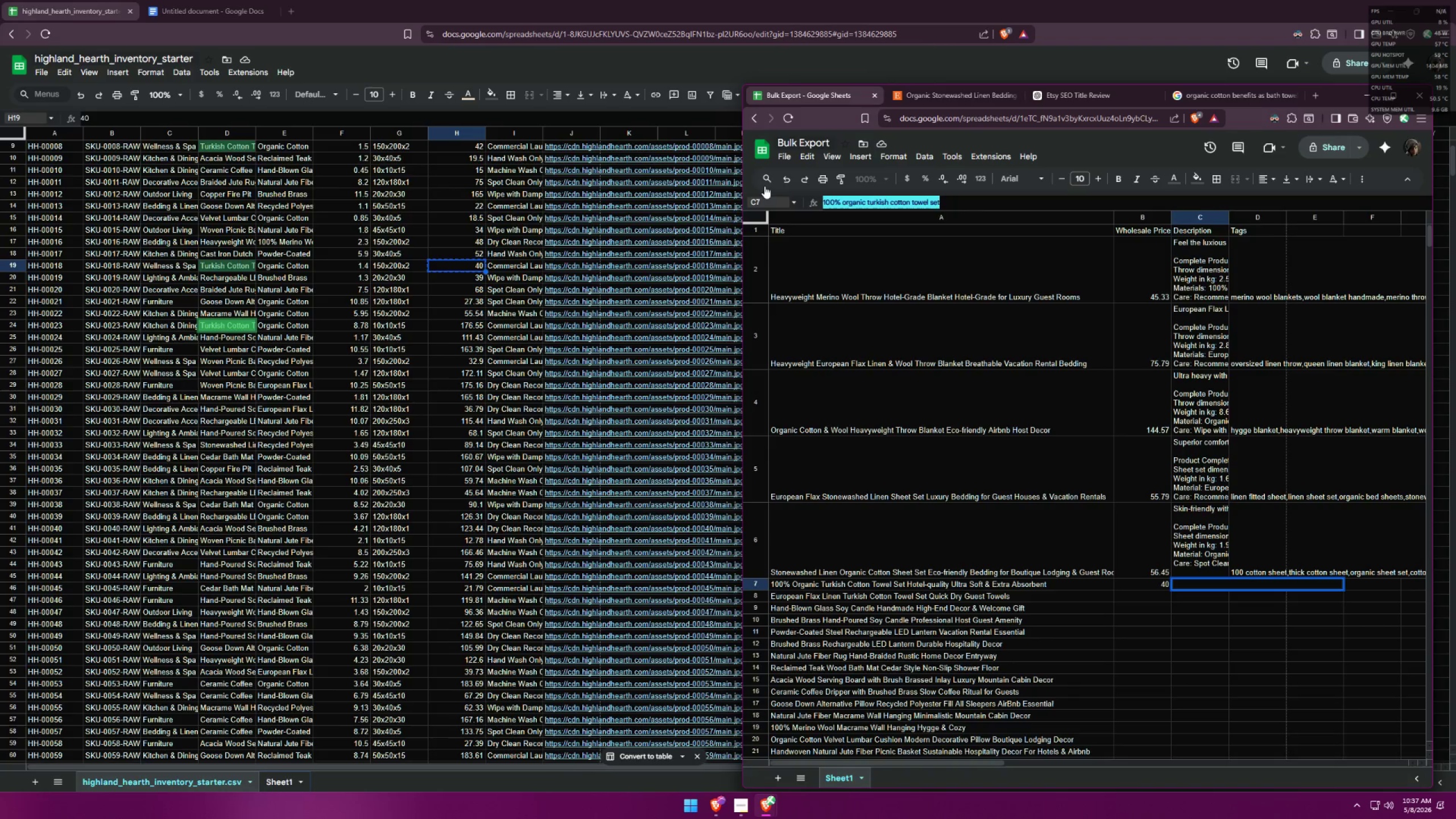 
type(Looking for high)
 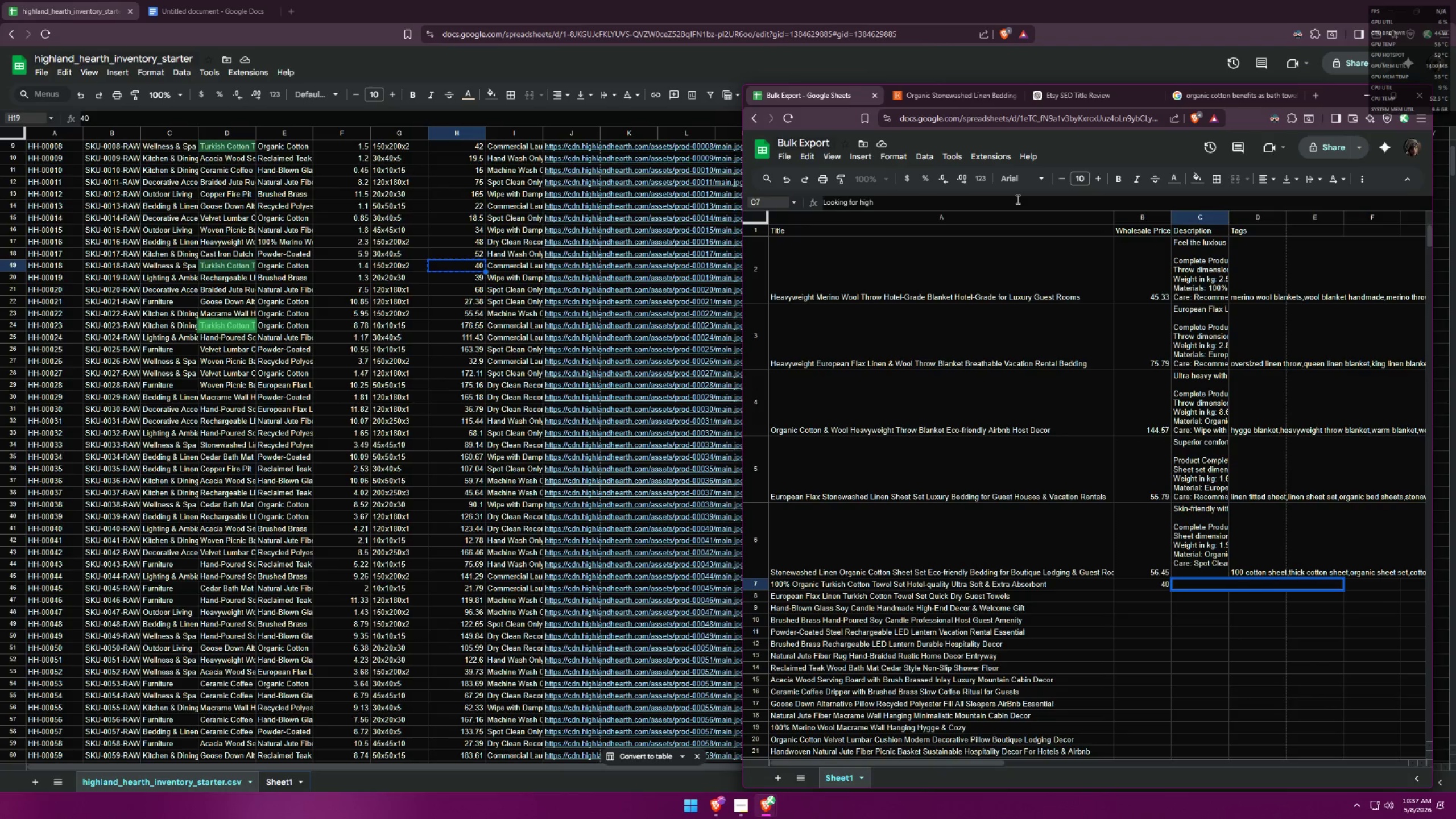 
wait(5.27)
 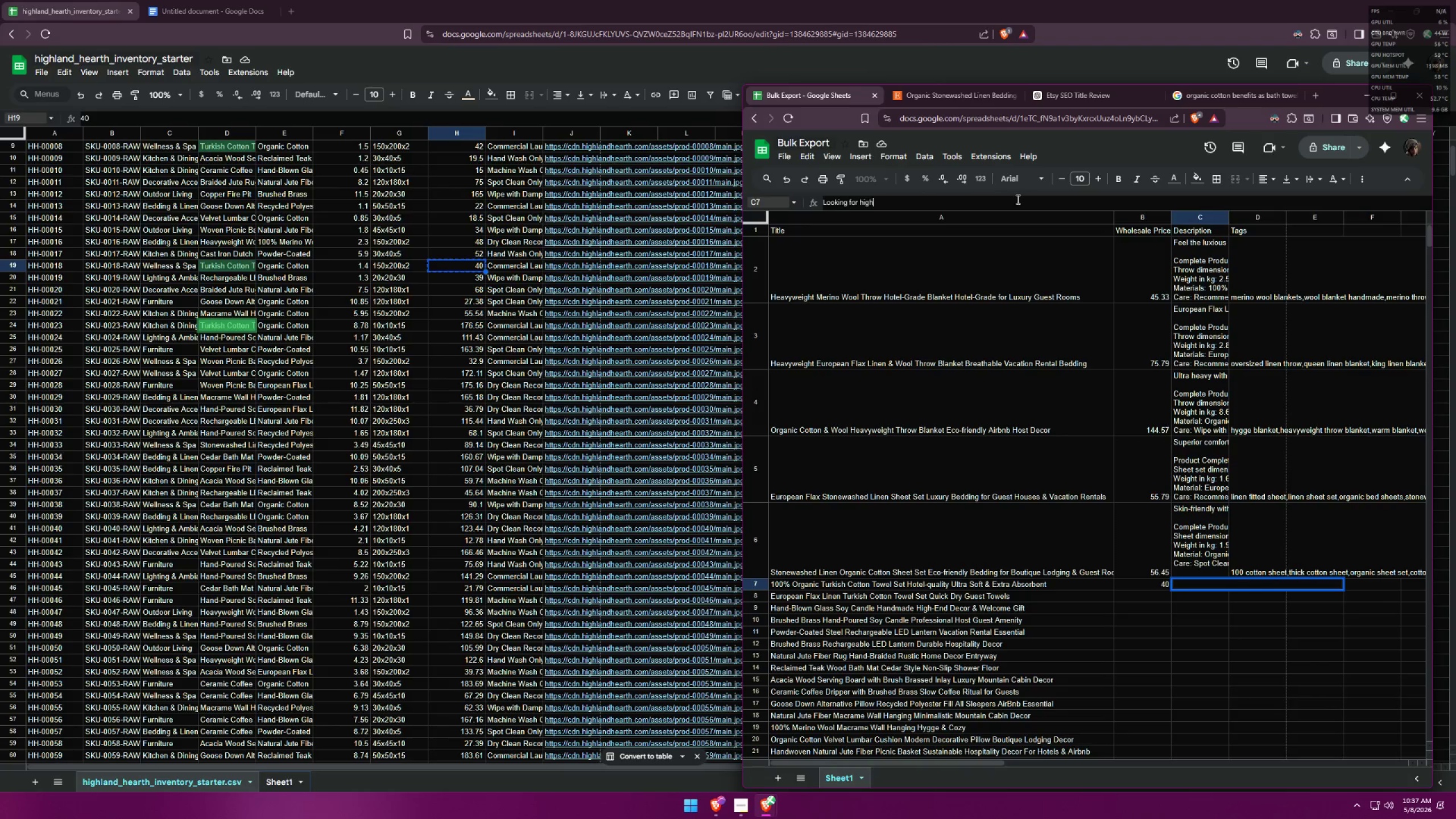 
left_click_drag(start_coordinate=[883, 210], to_coordinate=[859, 206])
 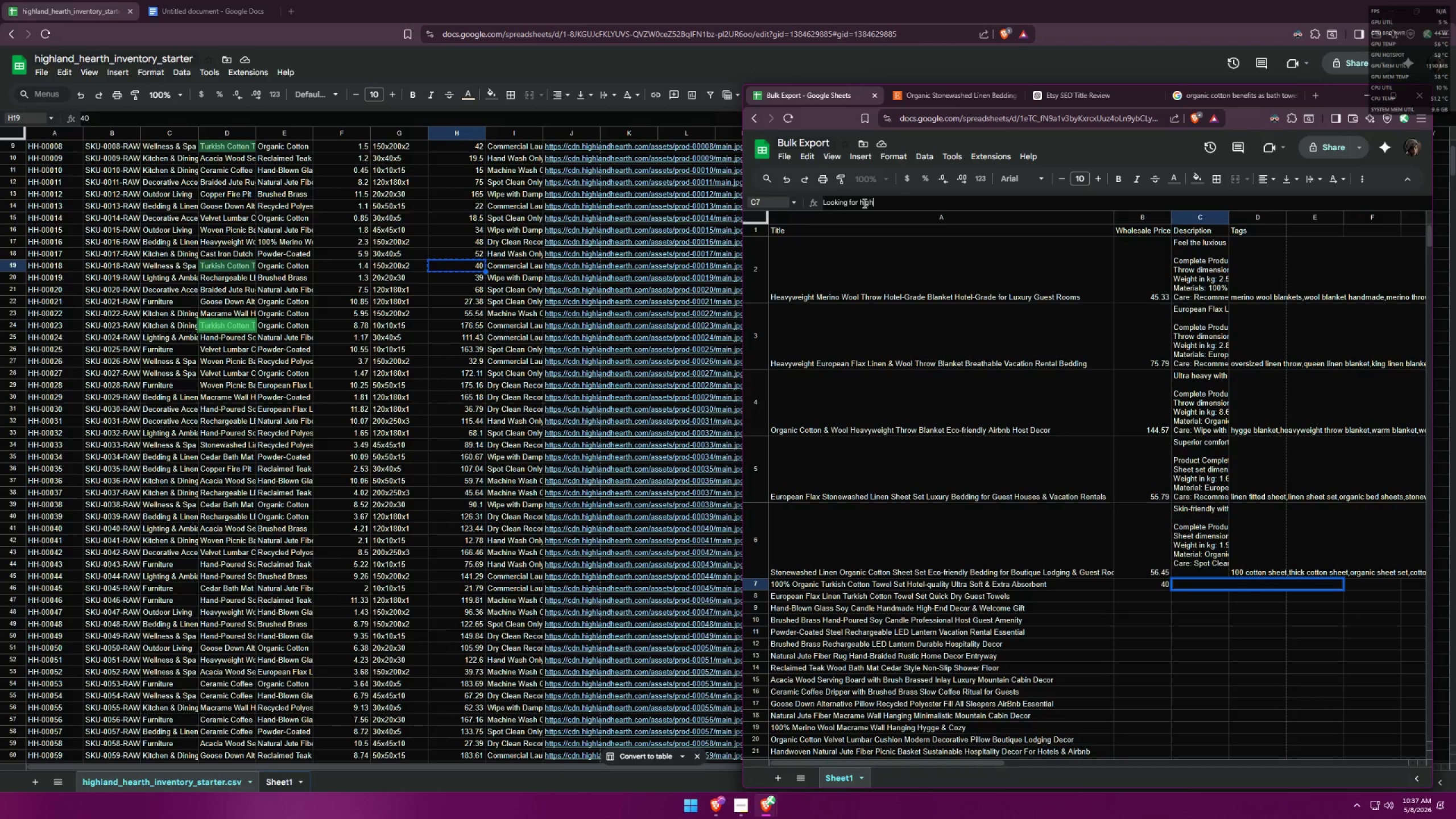 
left_click_drag(start_coordinate=[858, 202], to_coordinate=[919, 193])
 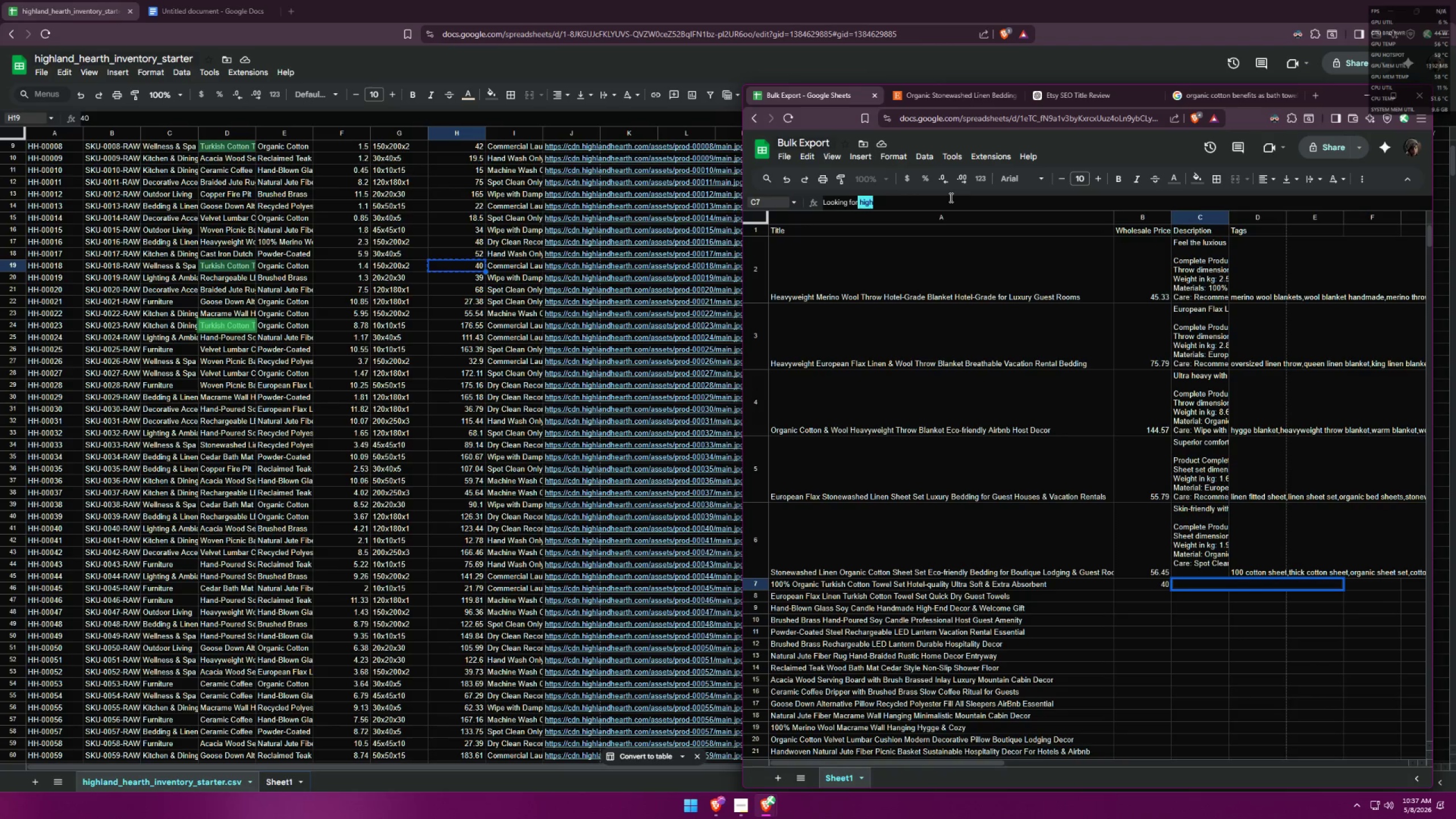 
key(Backspace)
type( extra absorbent )
key(Backspace)
type(, hotel )
key(Backspace)
type(-quality towel set? This is the one you're looking for! )
 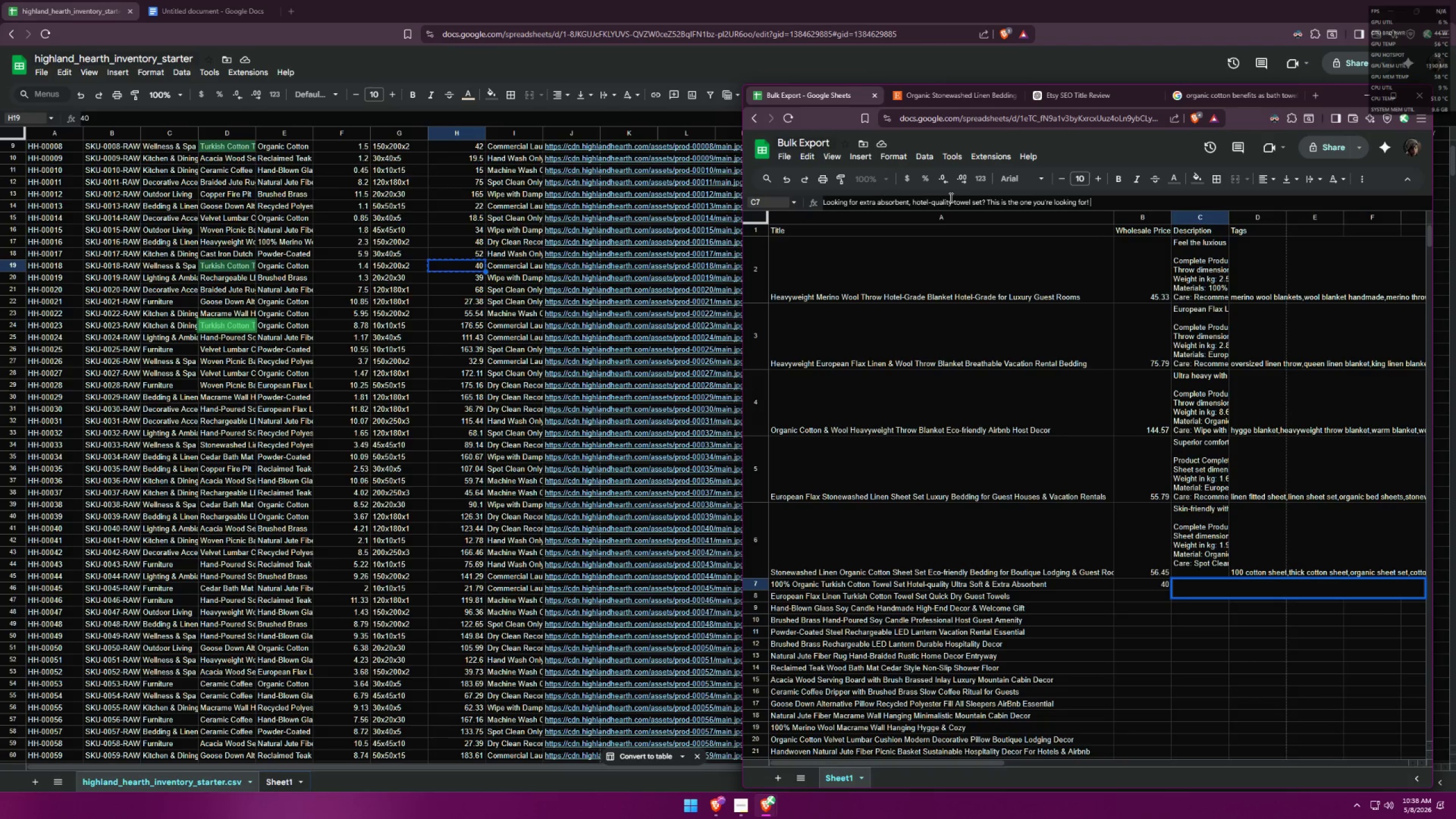 
type(Ultr)
key(Backspace)
key(Backspace)
key(Backspace)
key(Backspace)
type(1--)
key(Backspace)
key(Backspace)
type(00% c)
key(Backspace)
type(organic Turkish cotton, )
 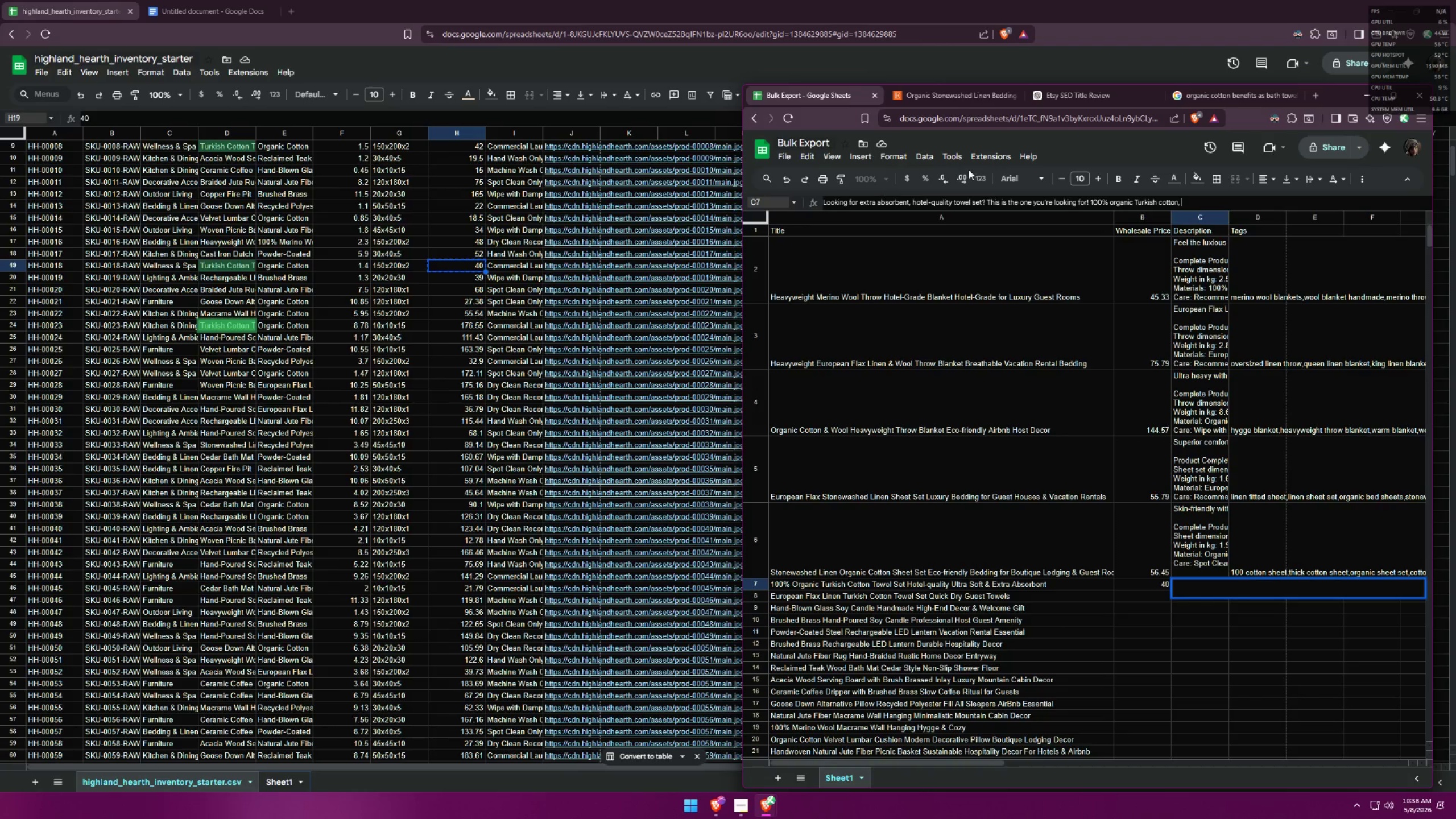 
type(this t)
key(Backspace)
type(bath towel is )
 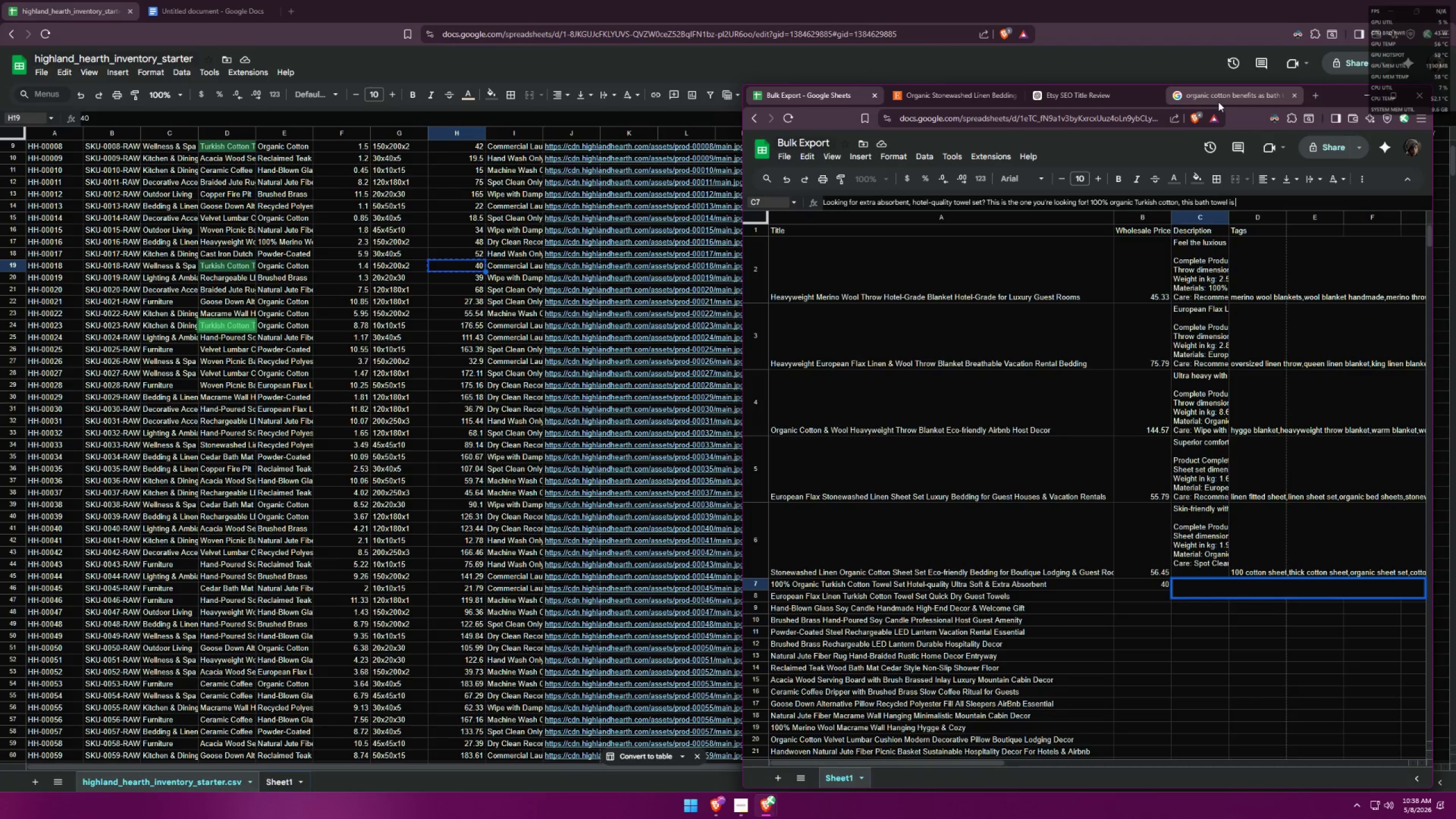 
type(ultra soft )
 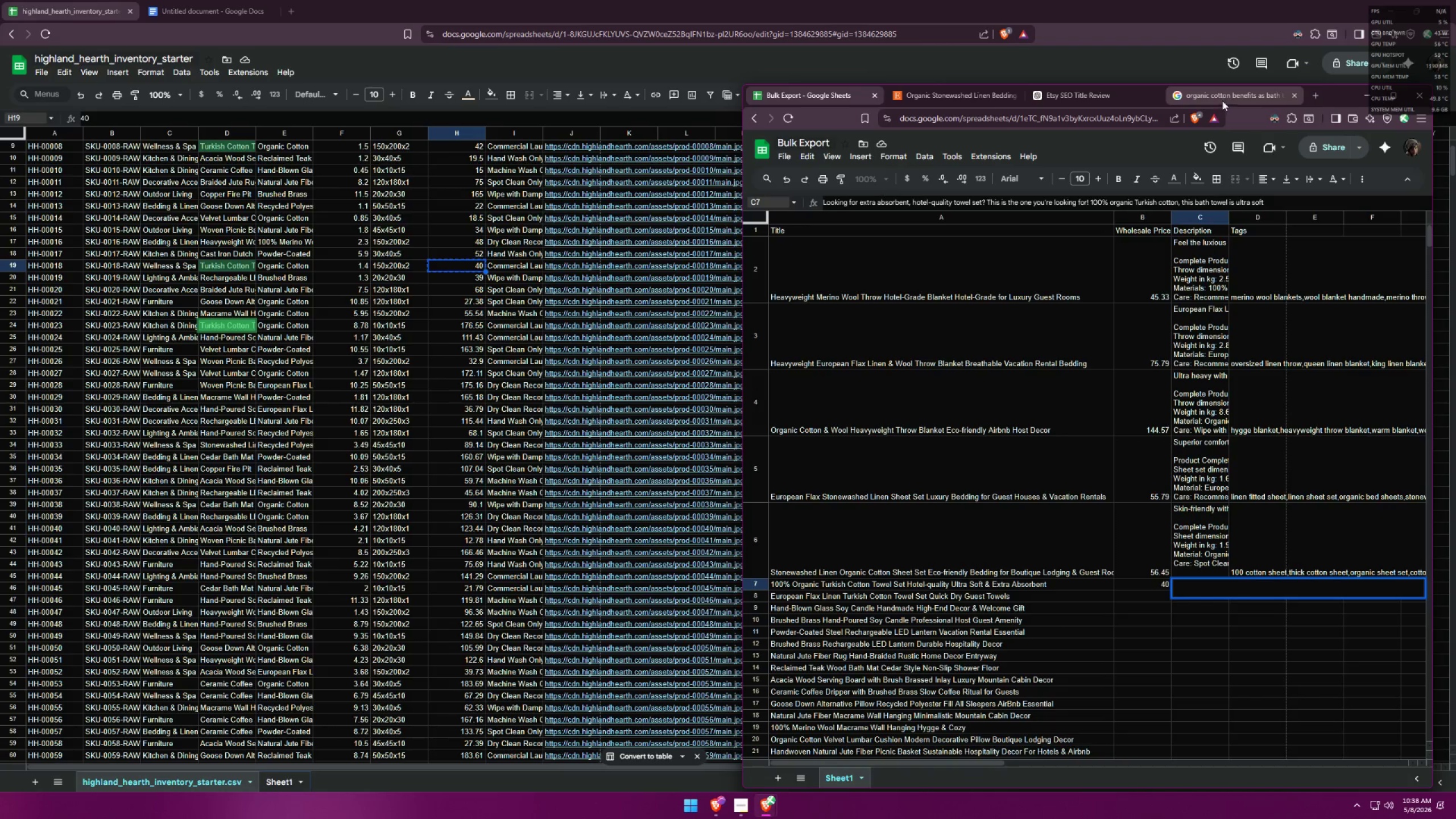 
left_click([1094, 102])
 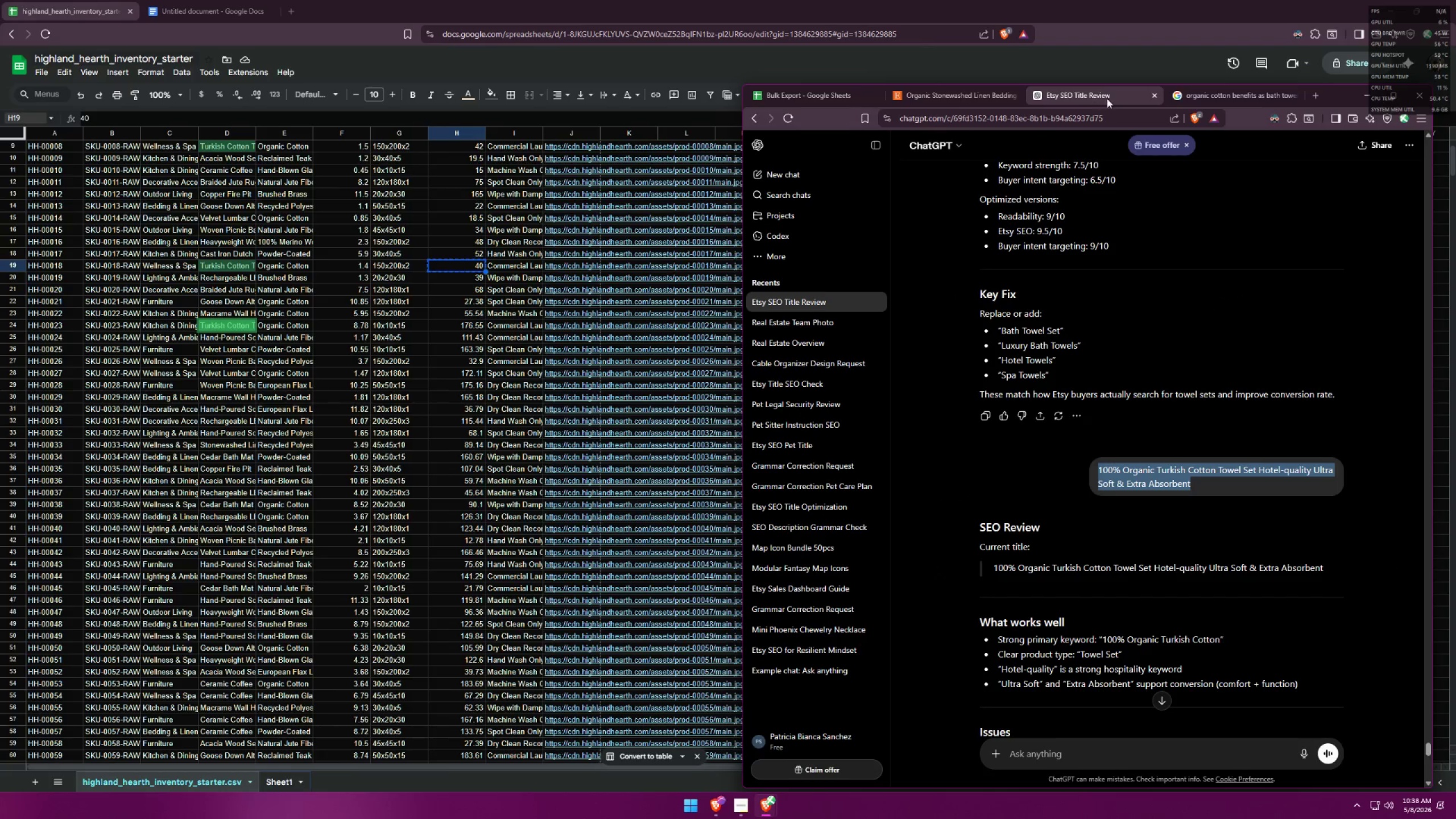 
left_click([1202, 97])
 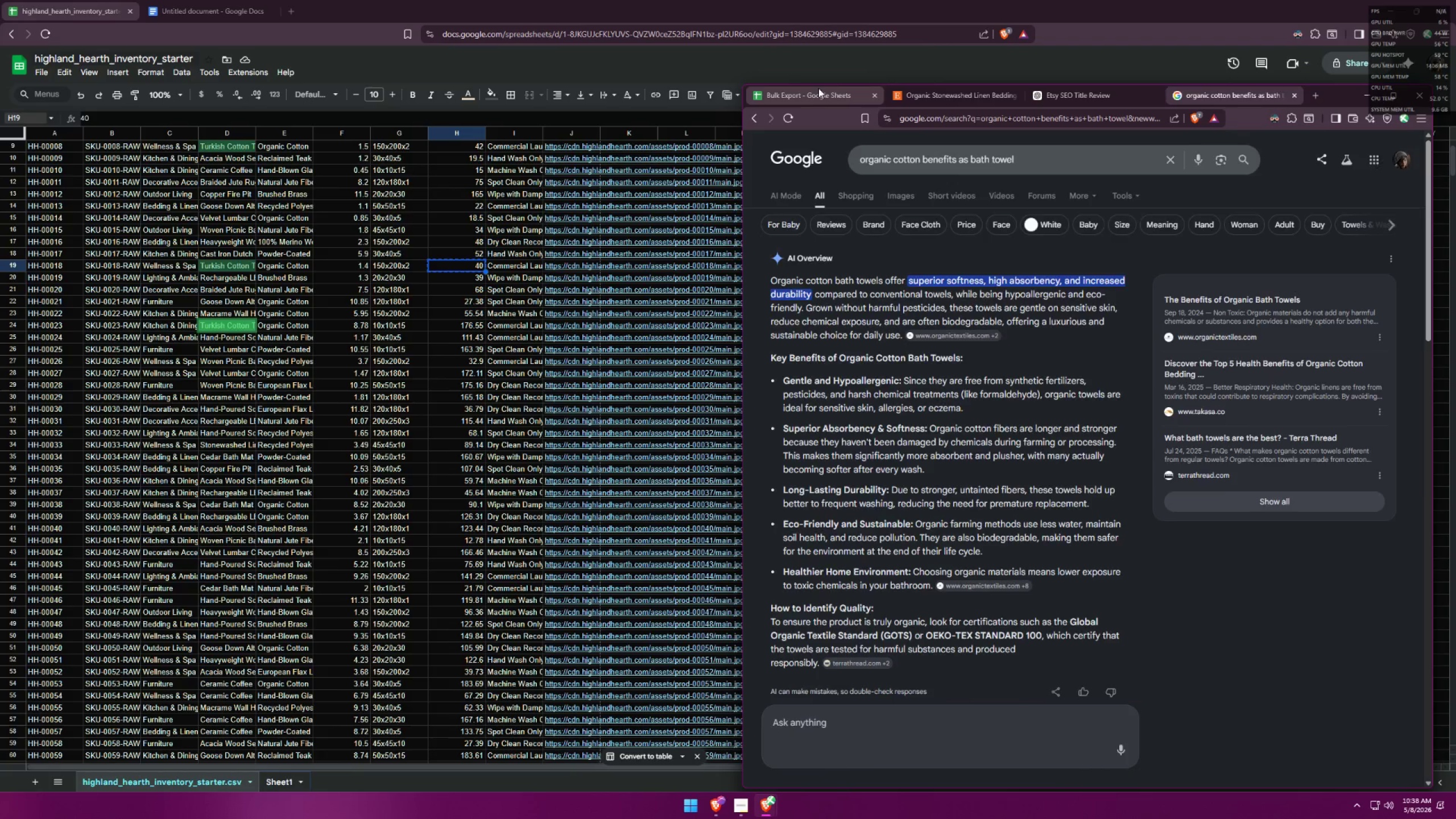 
wait(7.58)
 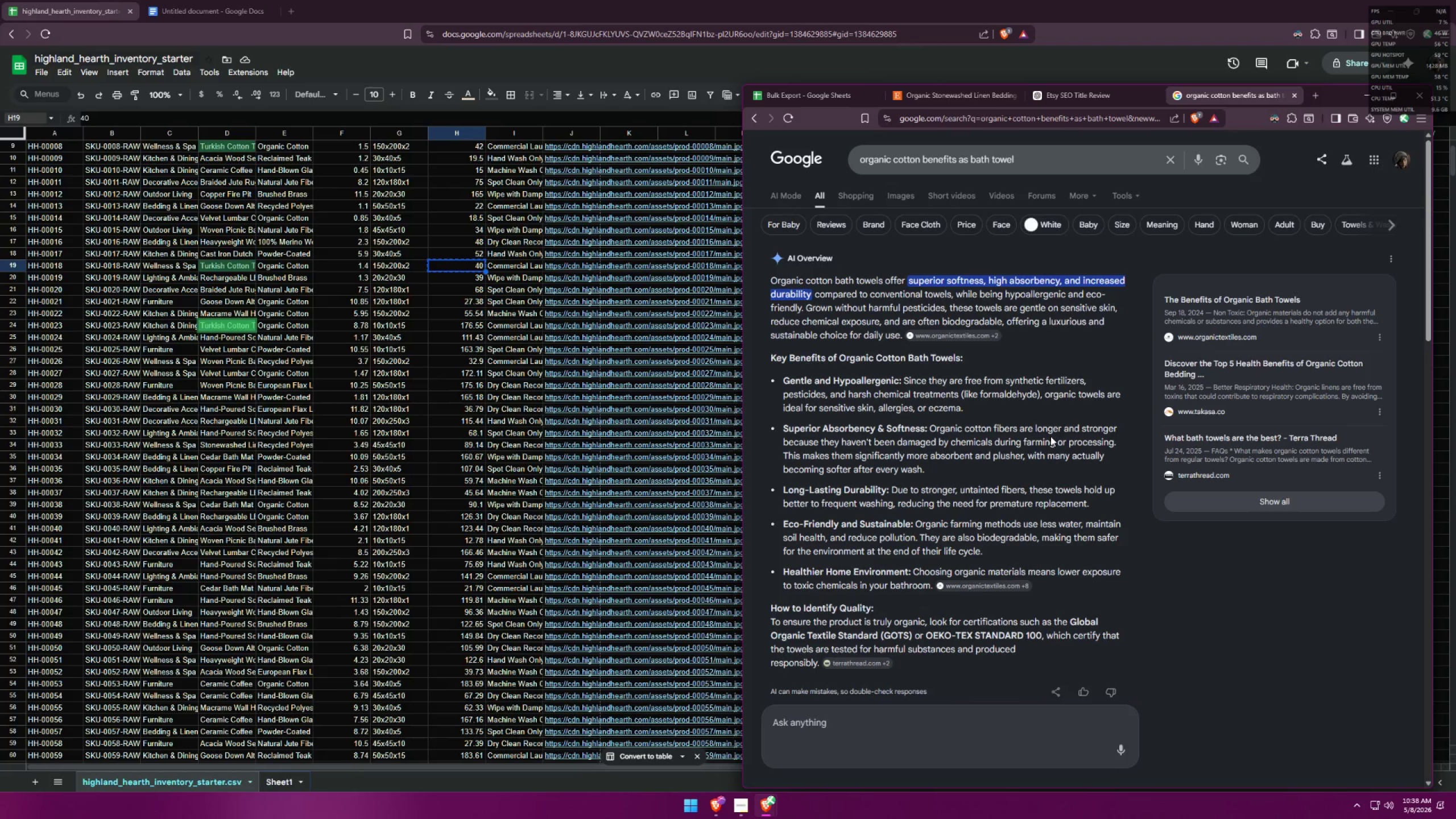 
type(with increased dir)
key(Backspace)
key(Backspace)
type(urabikli)
key(Backspace)
key(Backspace)
key(Backspace)
type(lity.)
 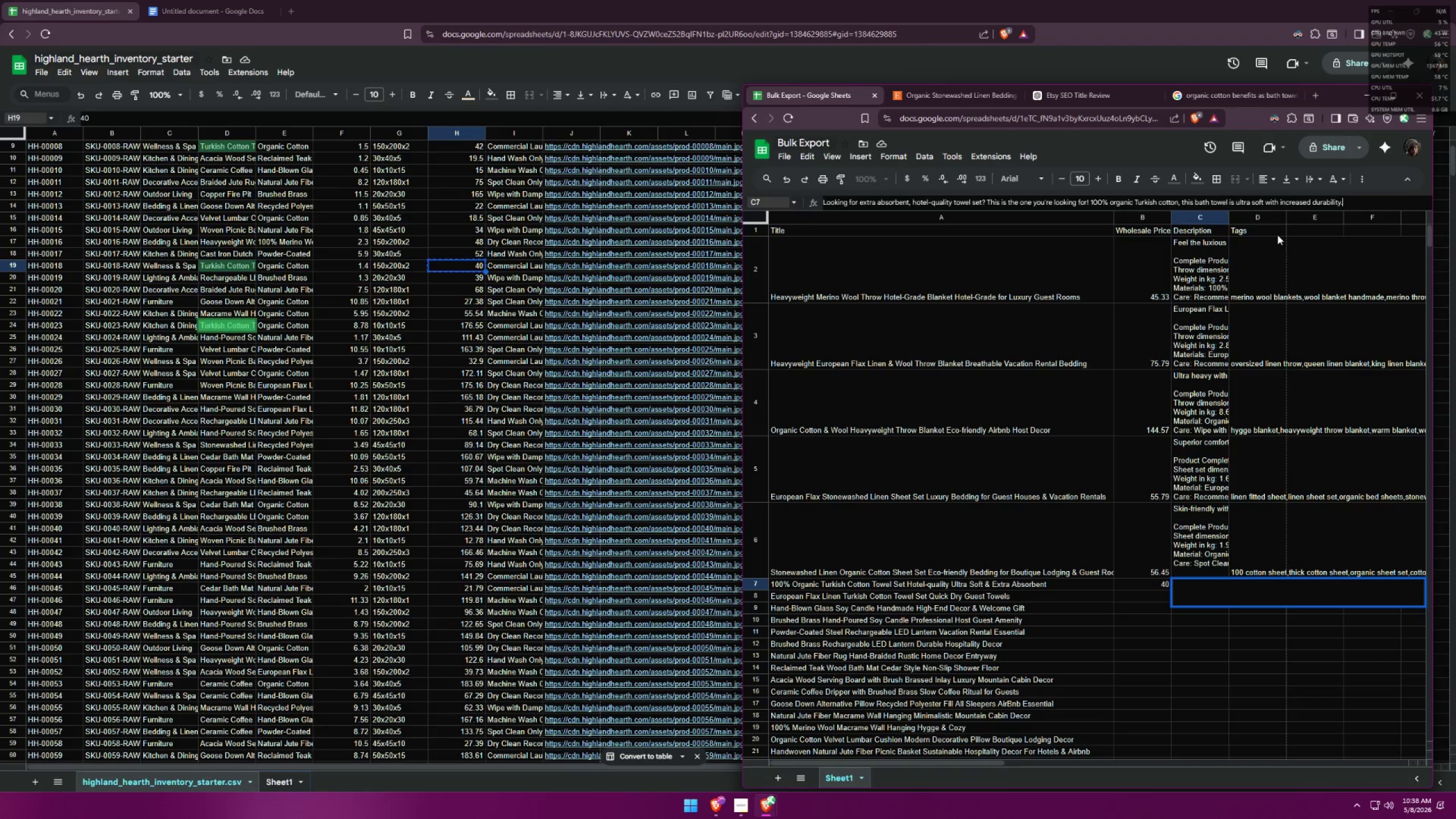 
key(Space)
 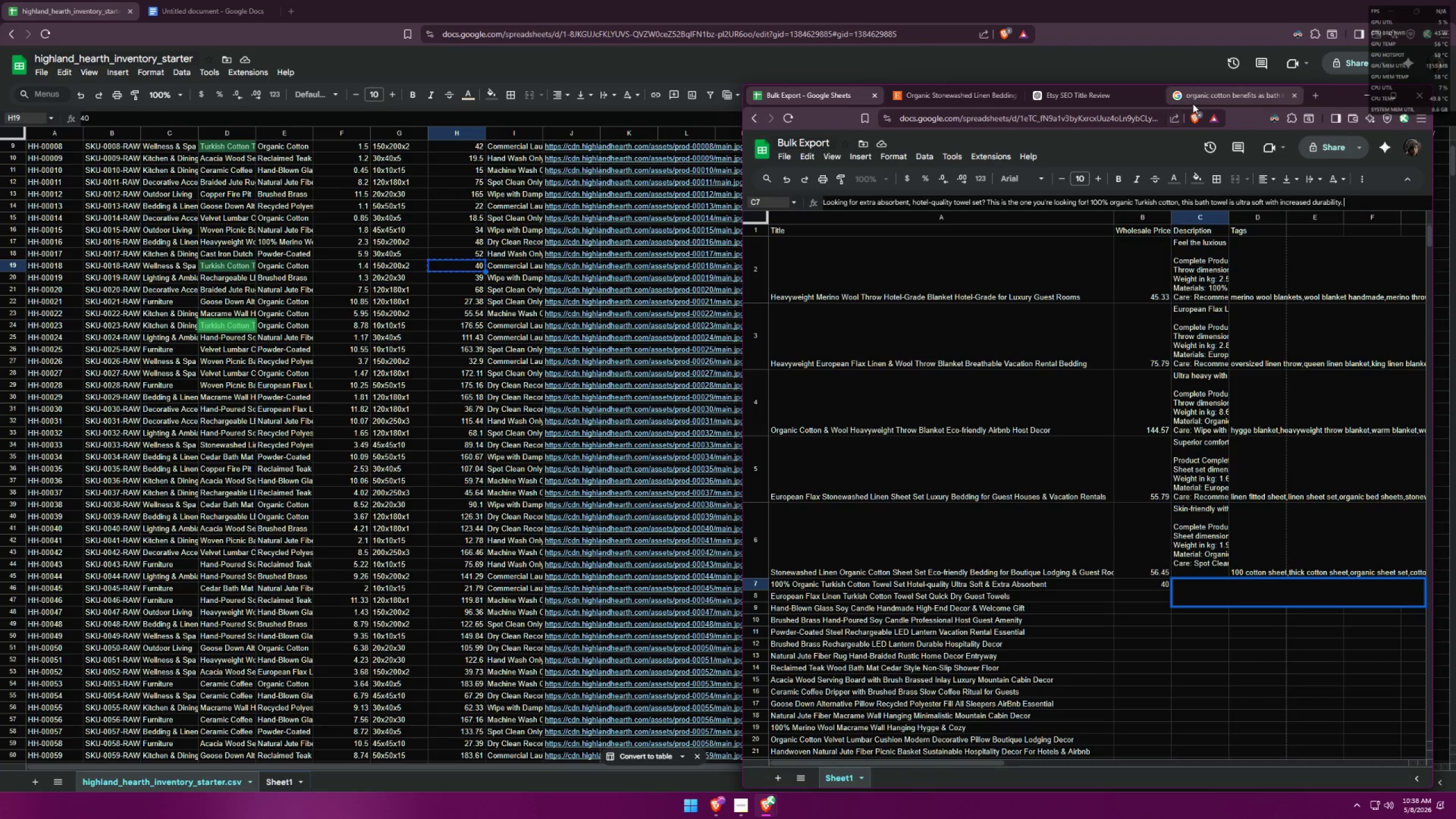 
left_click([1193, 104])
 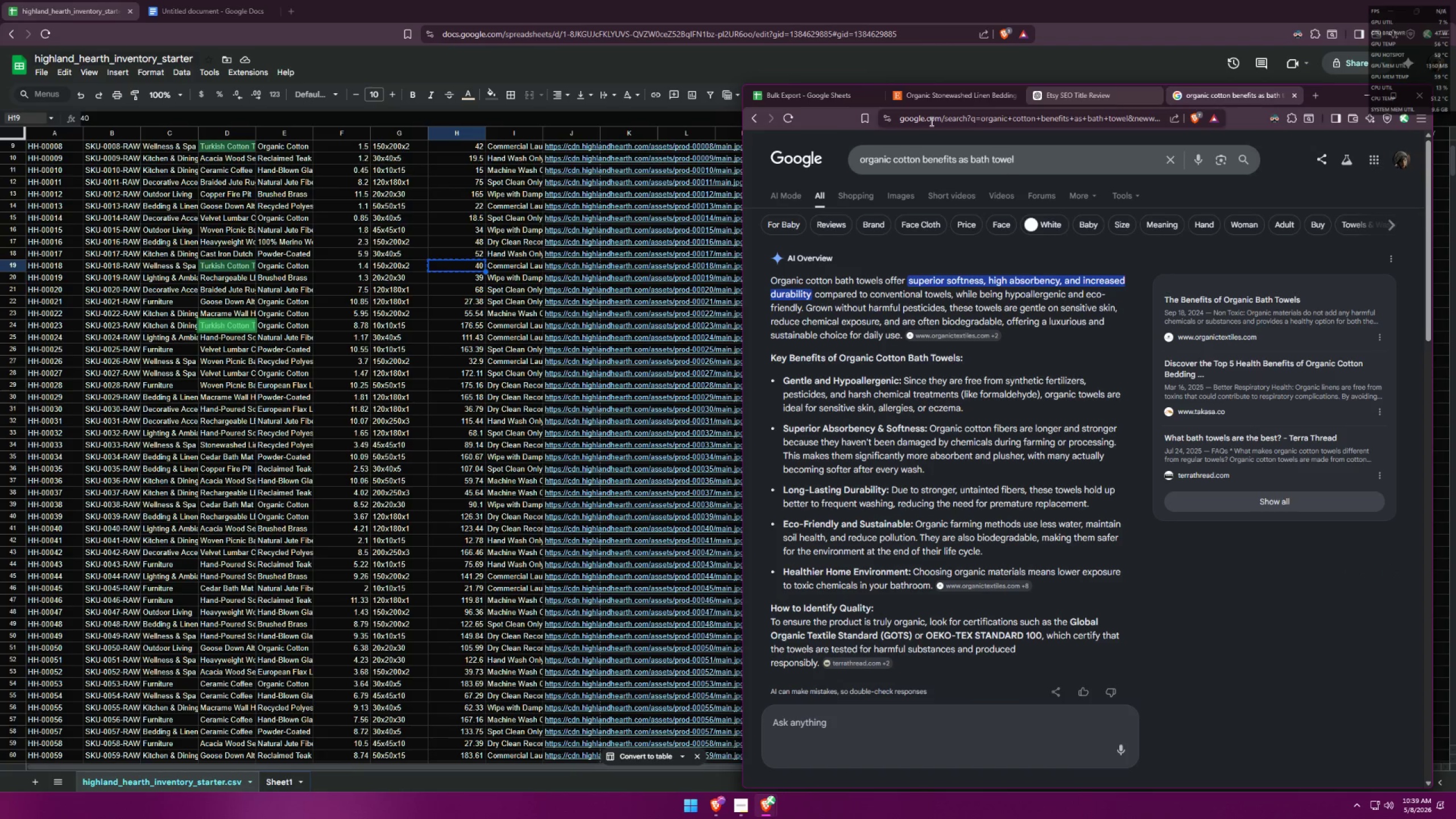 
left_click([823, 98])
 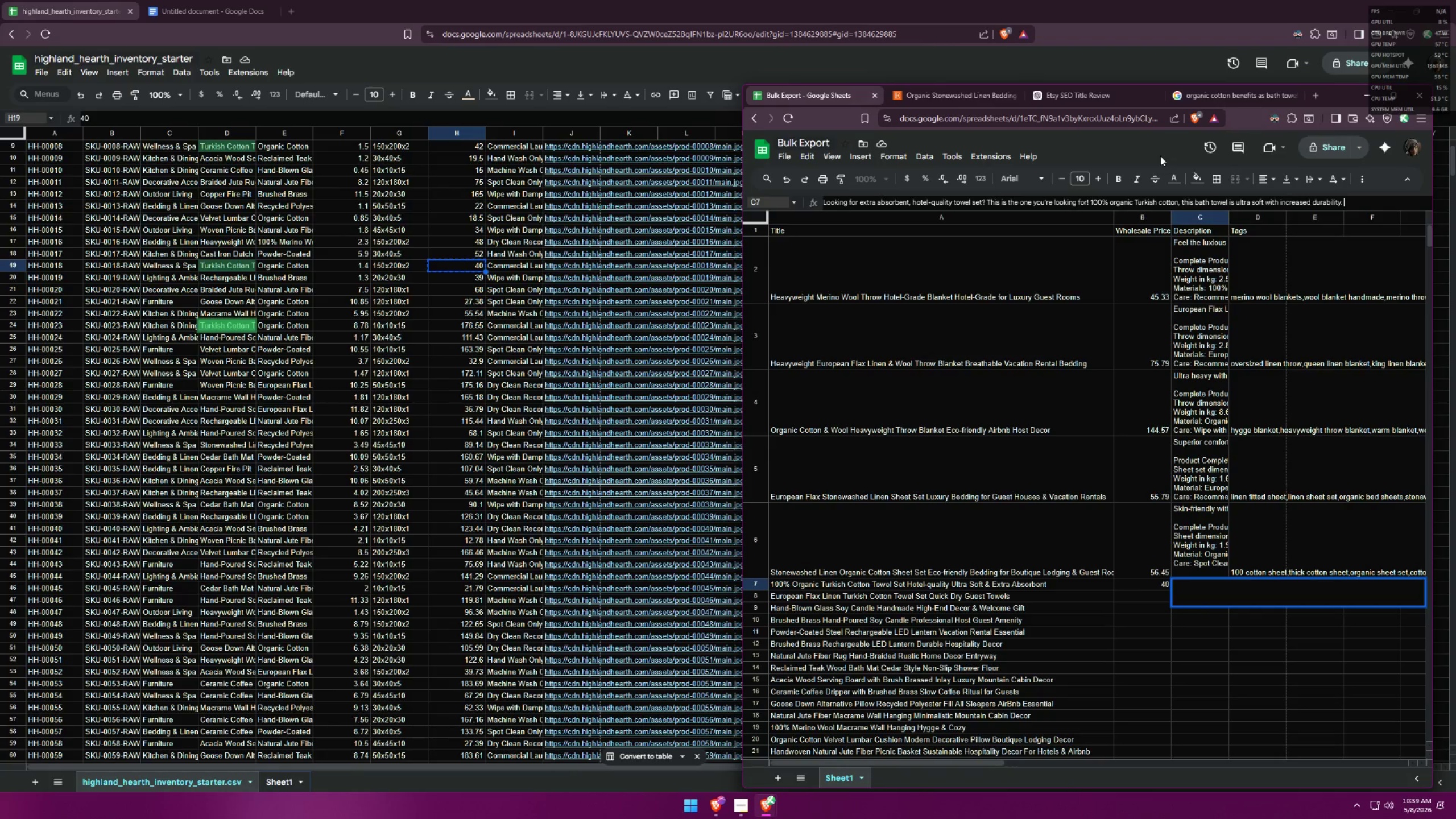 
key(Backspace)
key(Backspace)
type(,)
key(Backspace)
type(, gentle on the skin)
 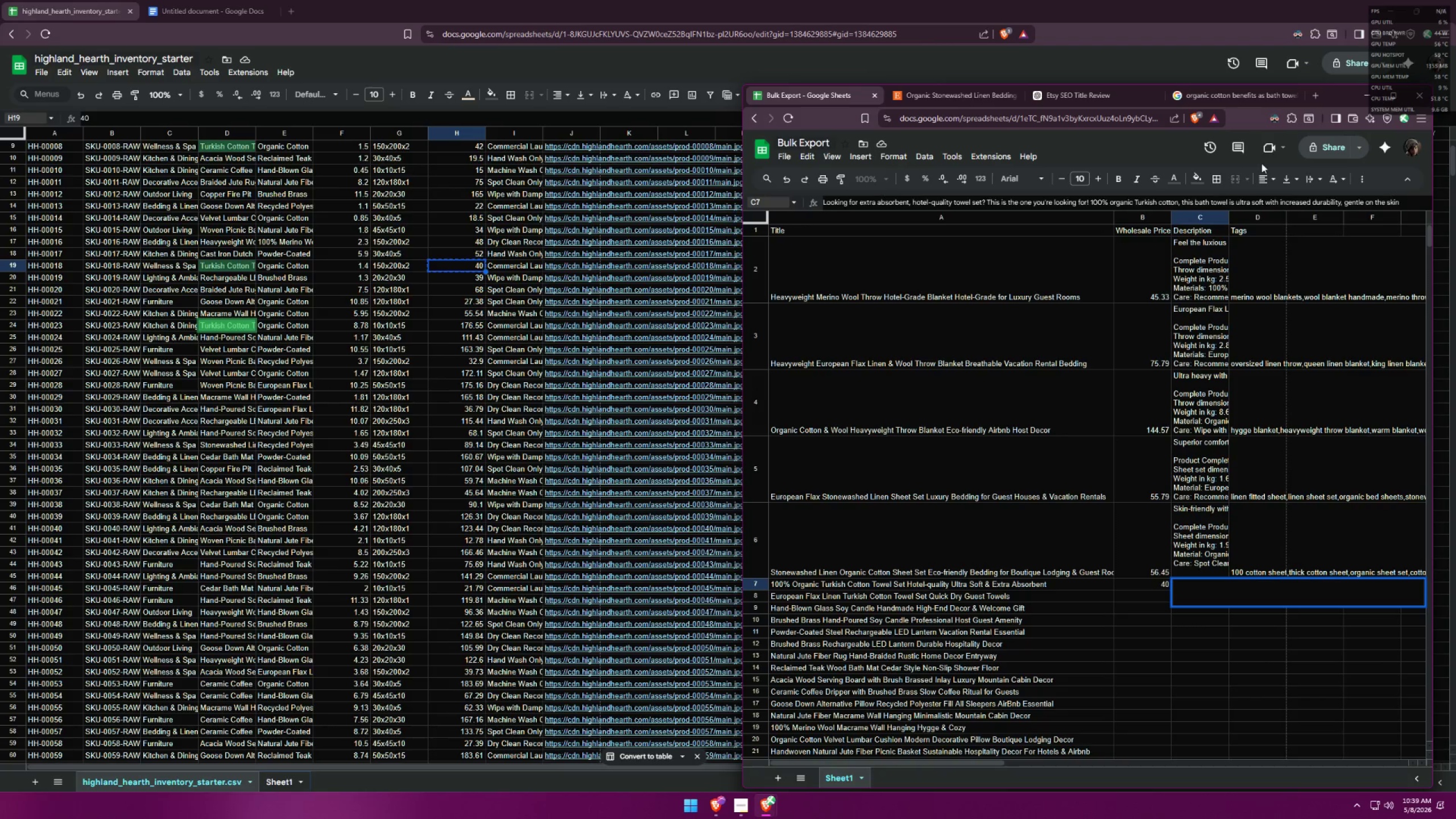 
left_click([1217, 93])
 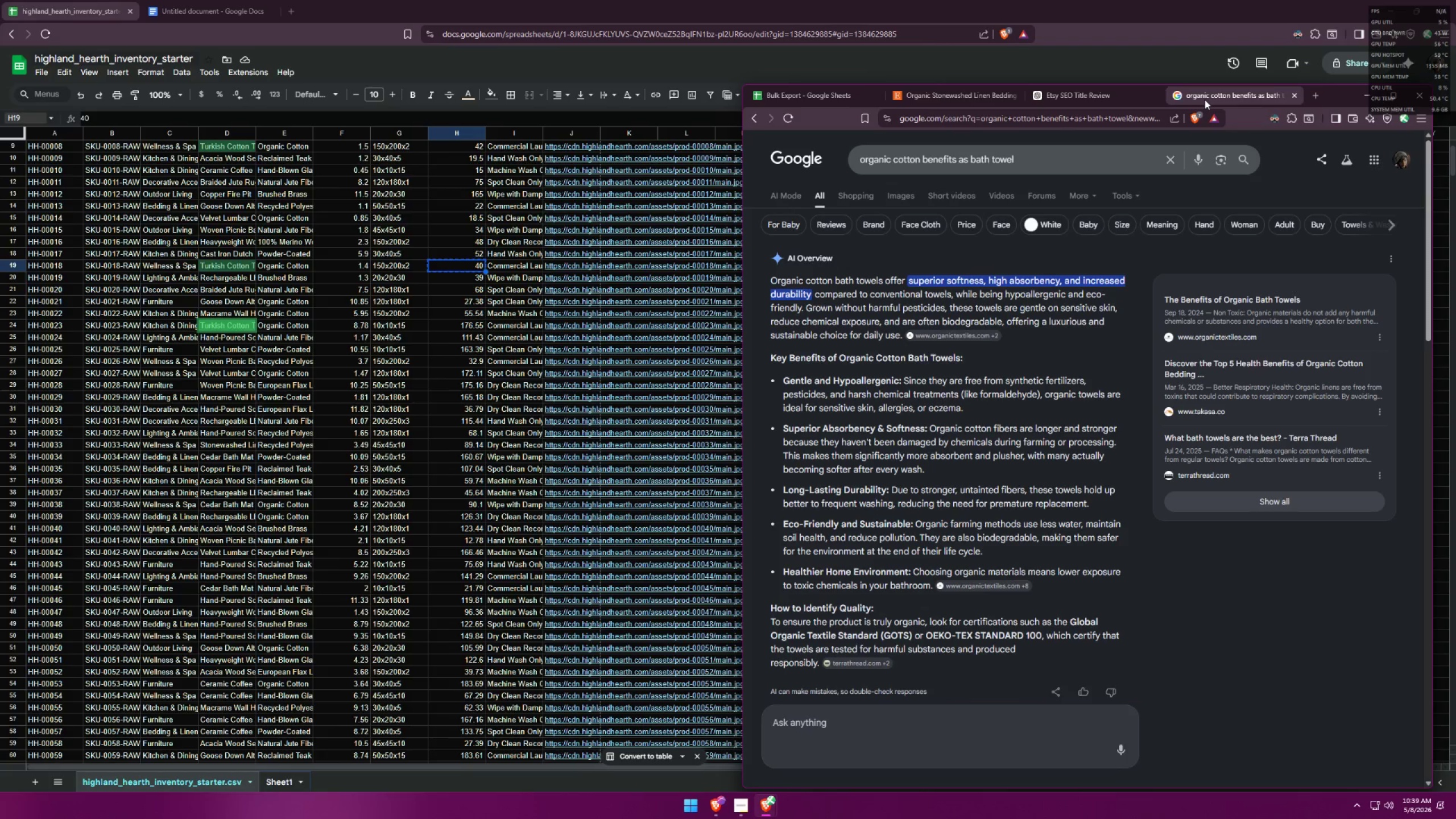 
wait(7.76)
 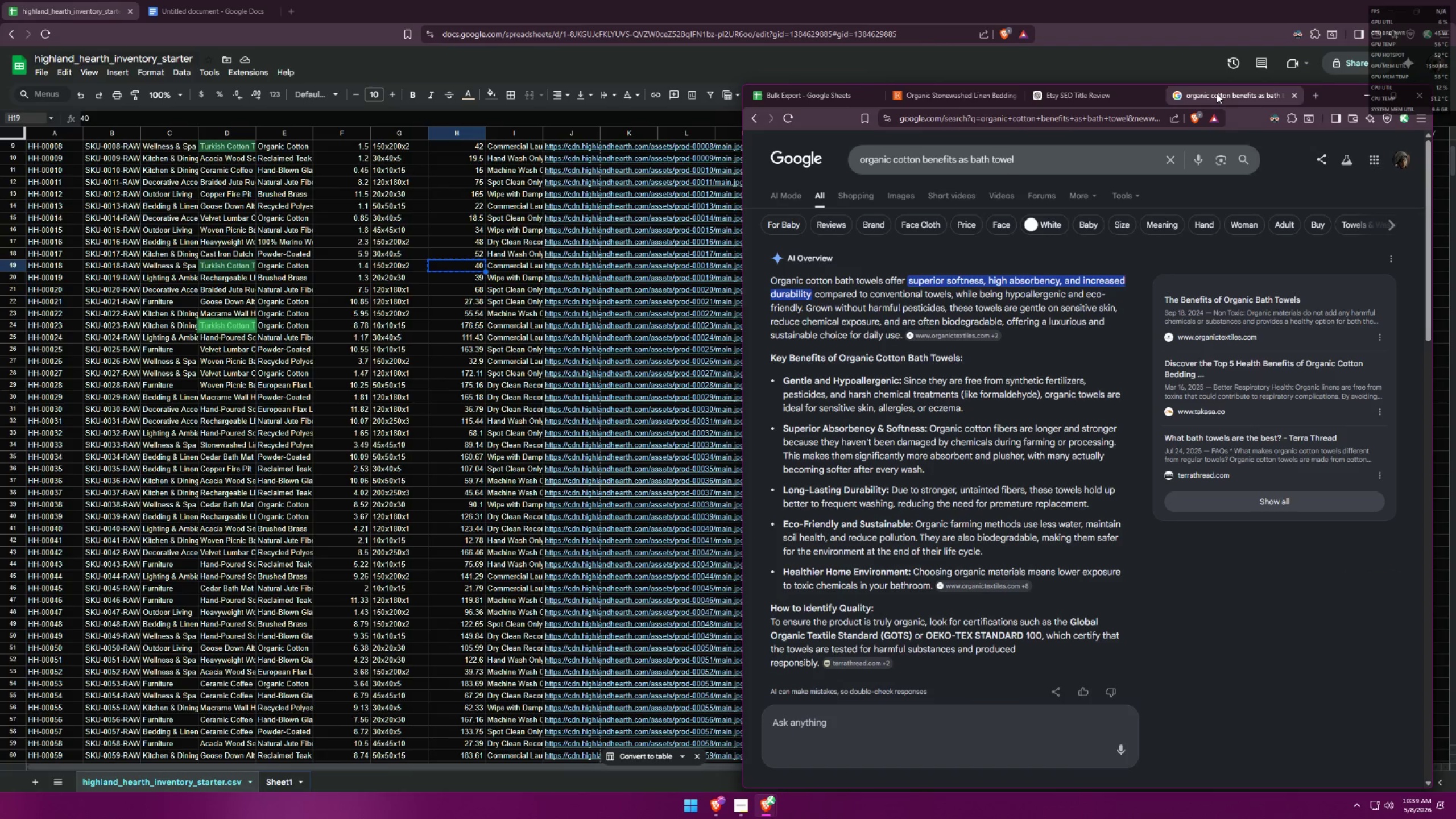 
left_click([826, 93])
 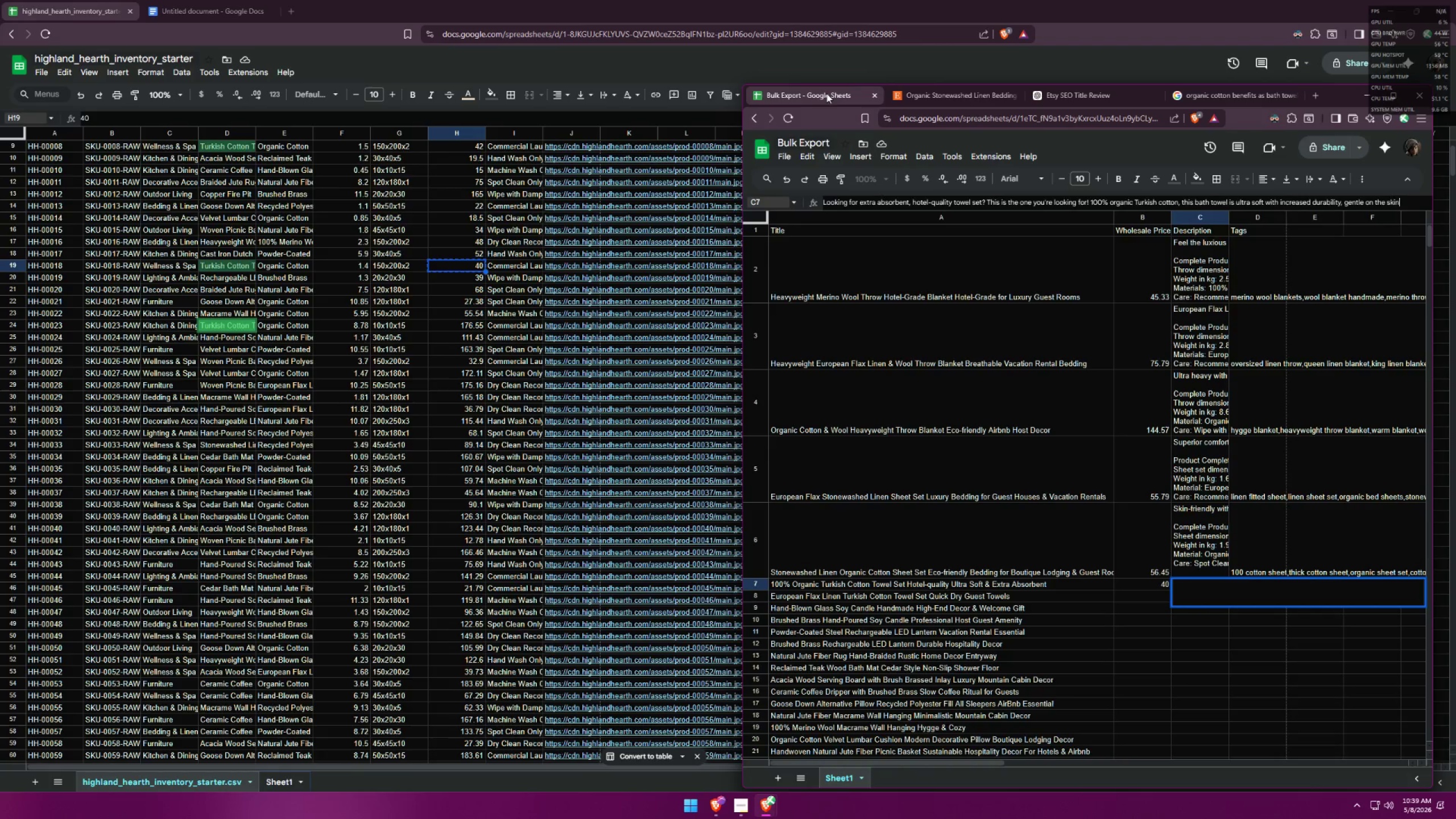 
left_click([1225, 97])
 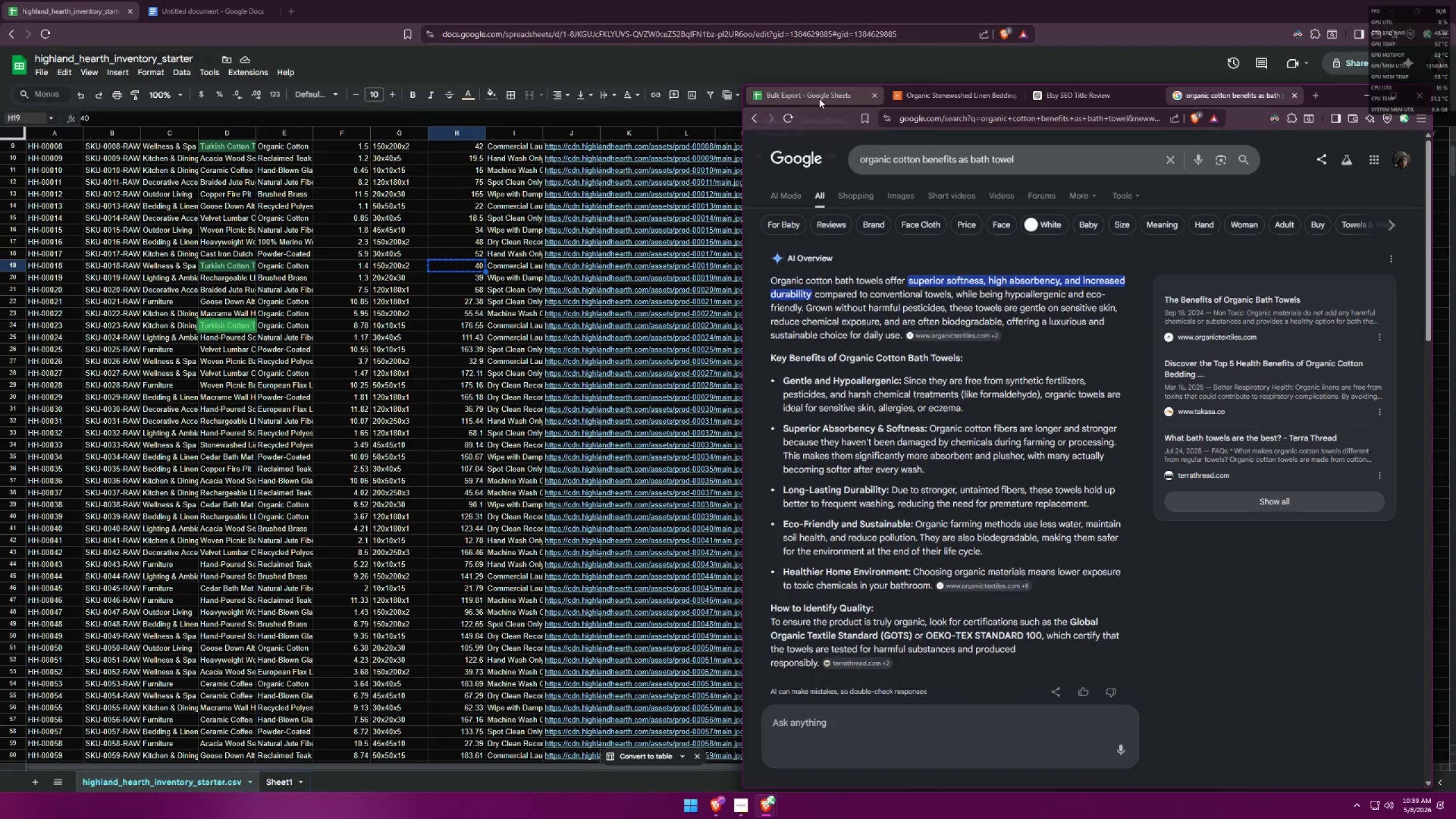 
left_click([819, 98])
 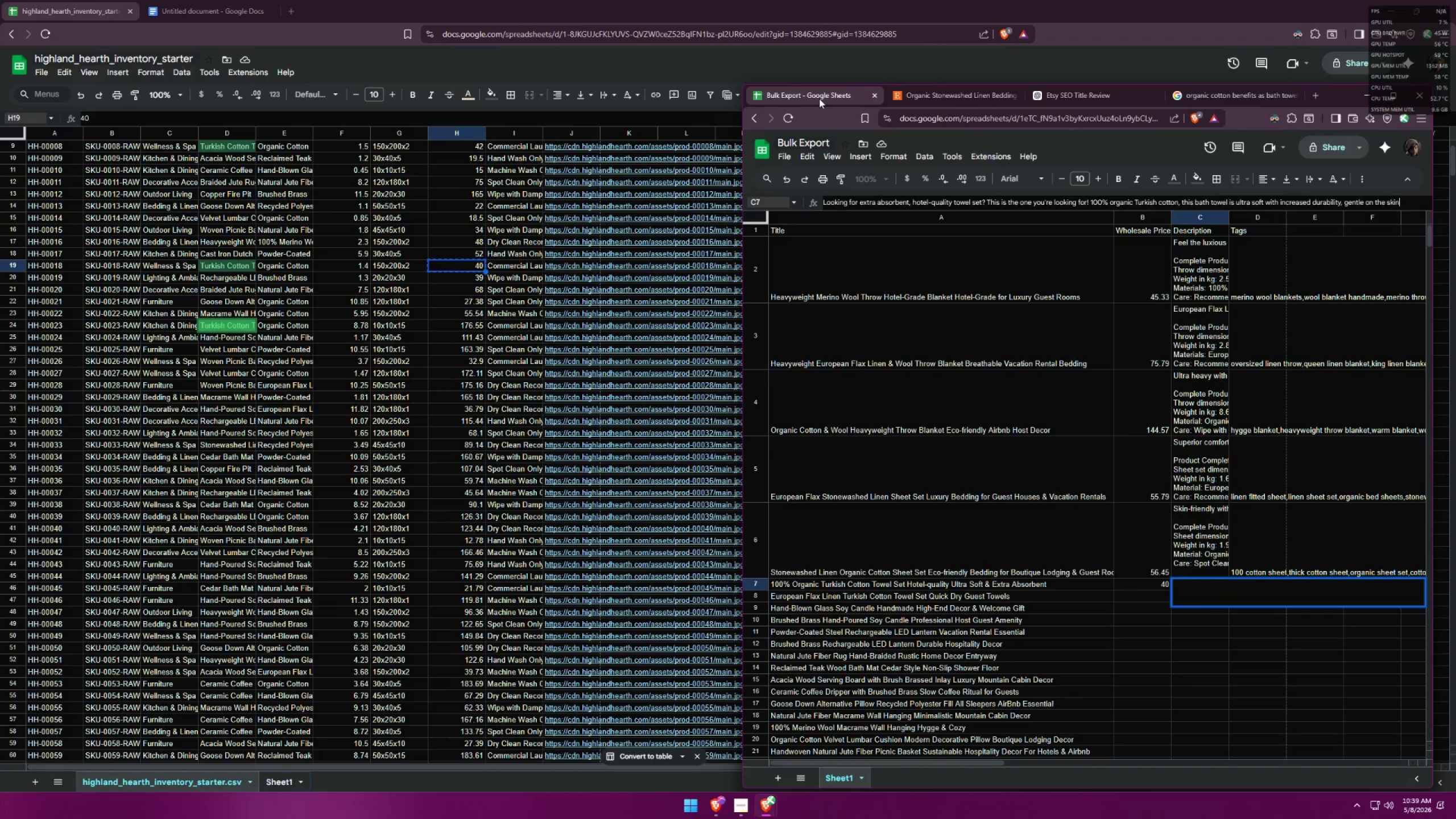 
type( and reuced )
key(Backspace)
key(Backspace)
key(Backspace)
key(Backspace)
key(Backspace)
key(Backspace)
type(educed )
 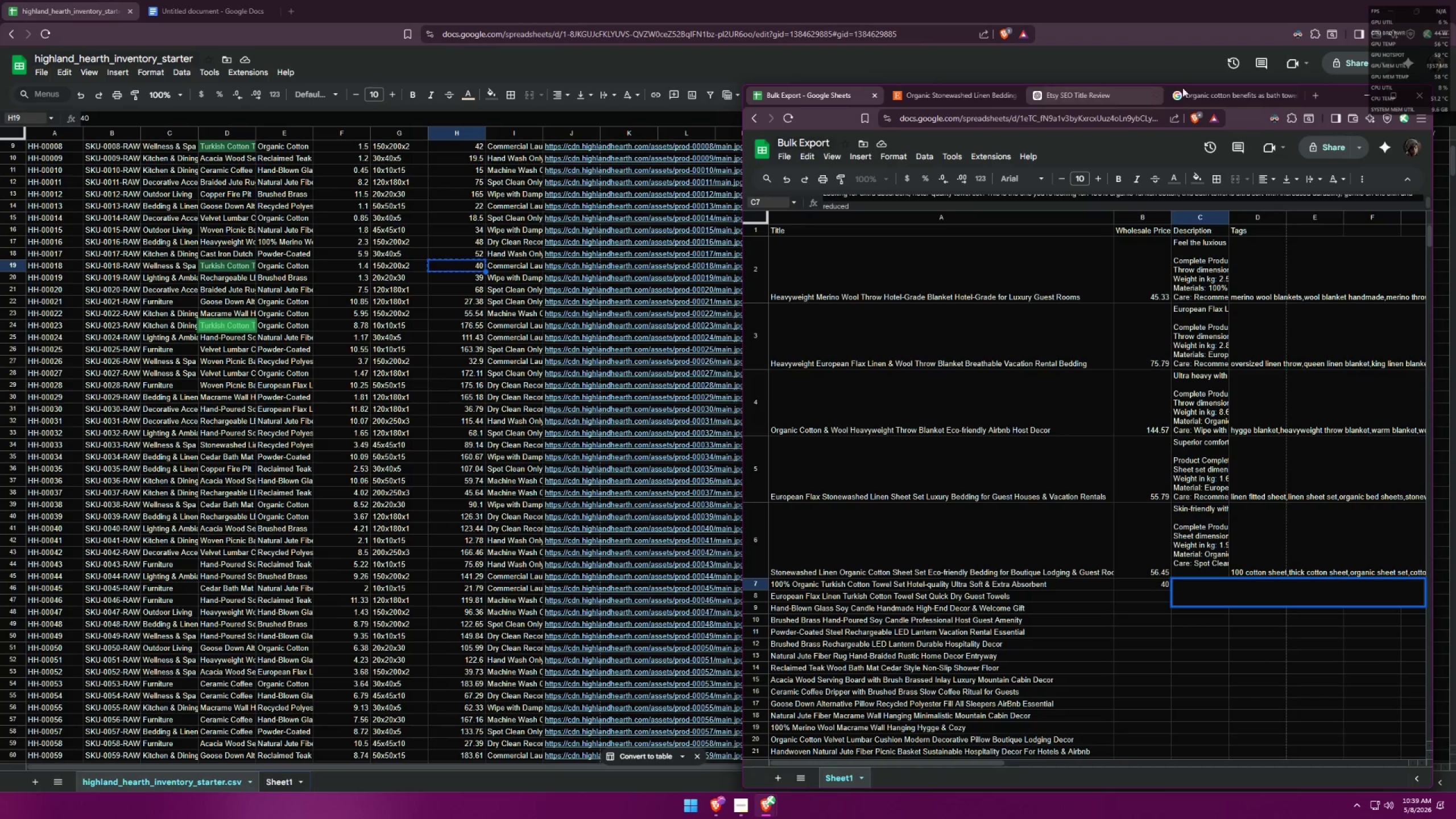 
left_click([1213, 96])
 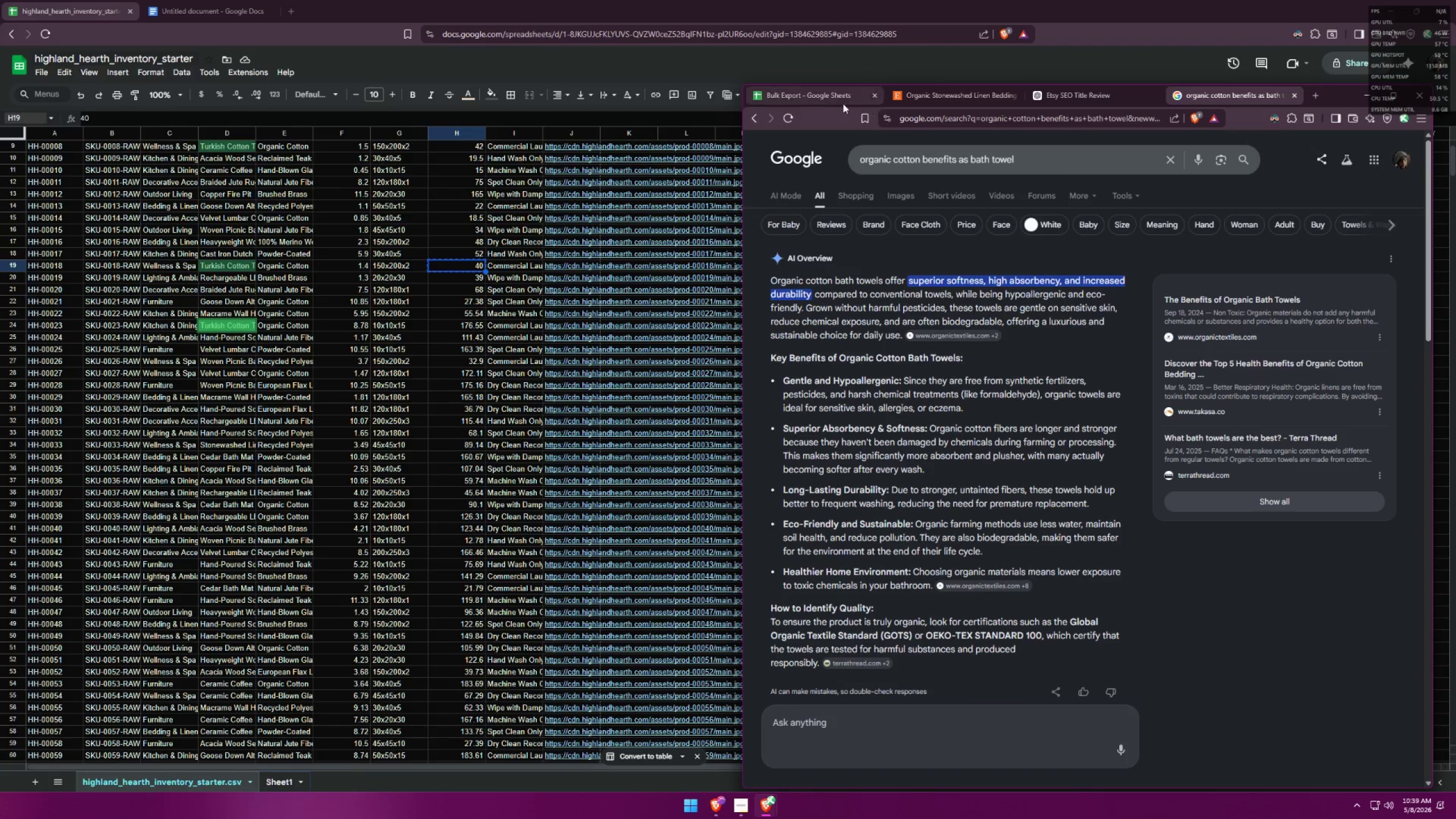 
left_click([816, 100])
 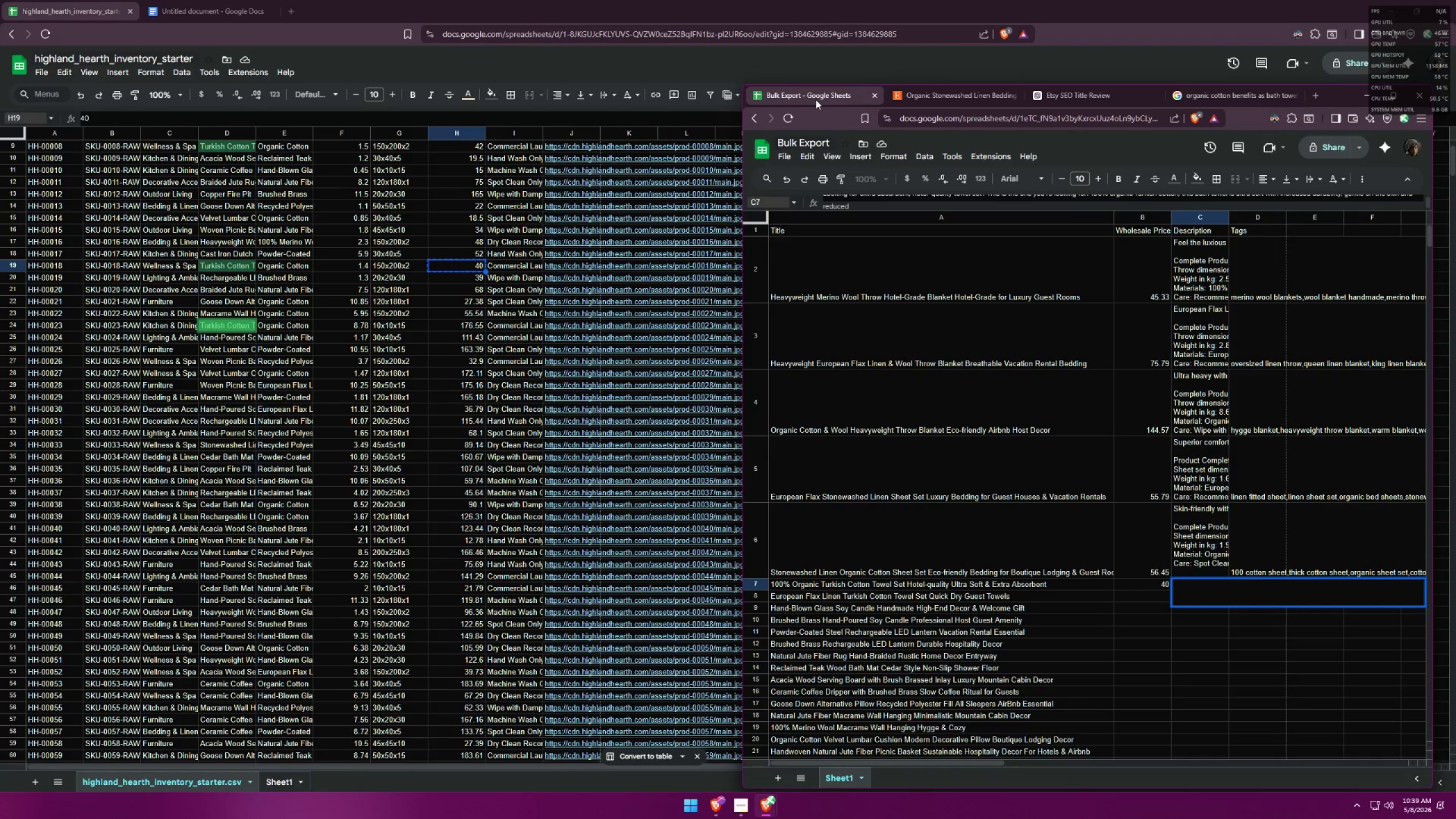 
type(chemical exposure )
 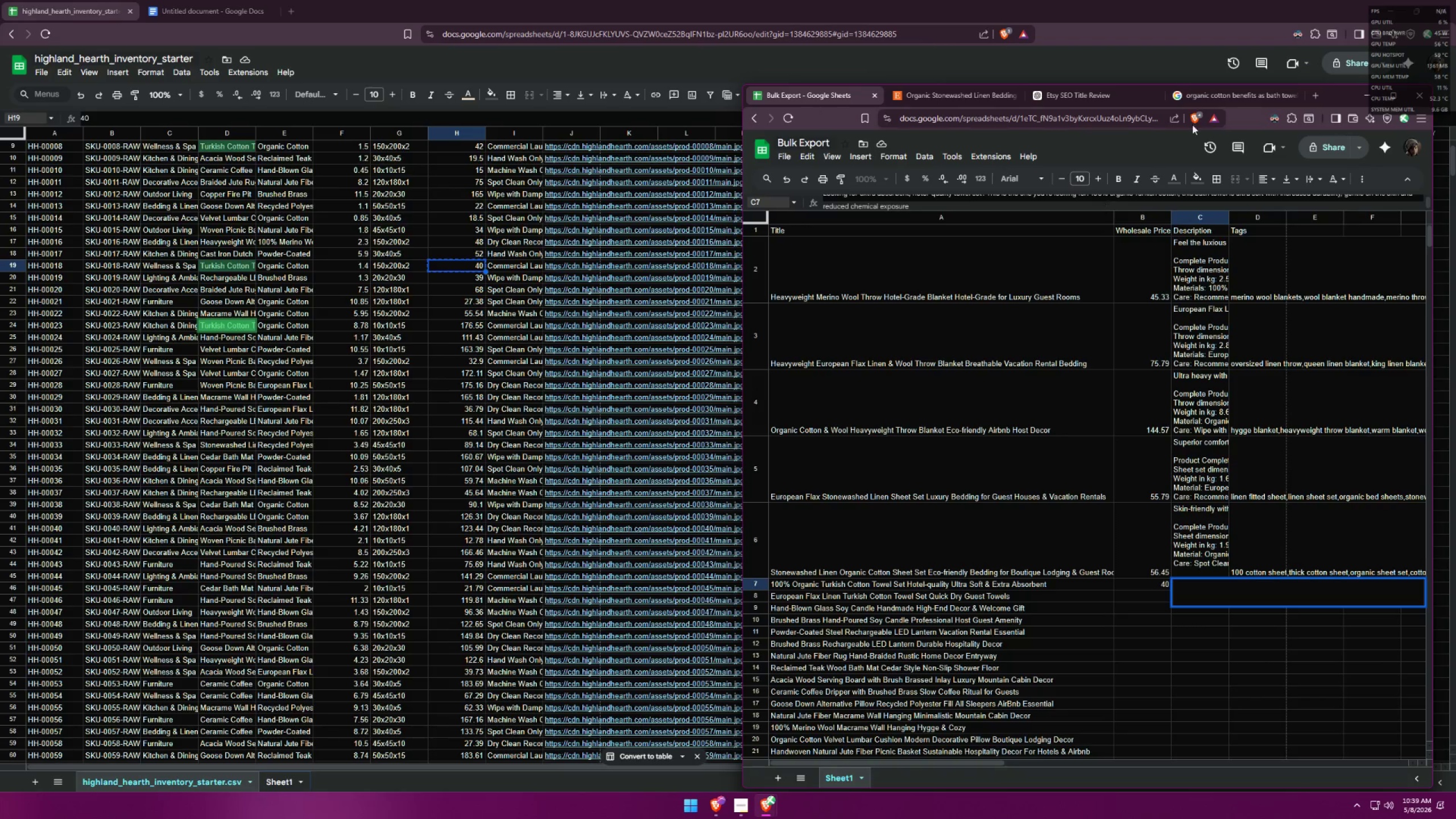 
left_click([1229, 98])
 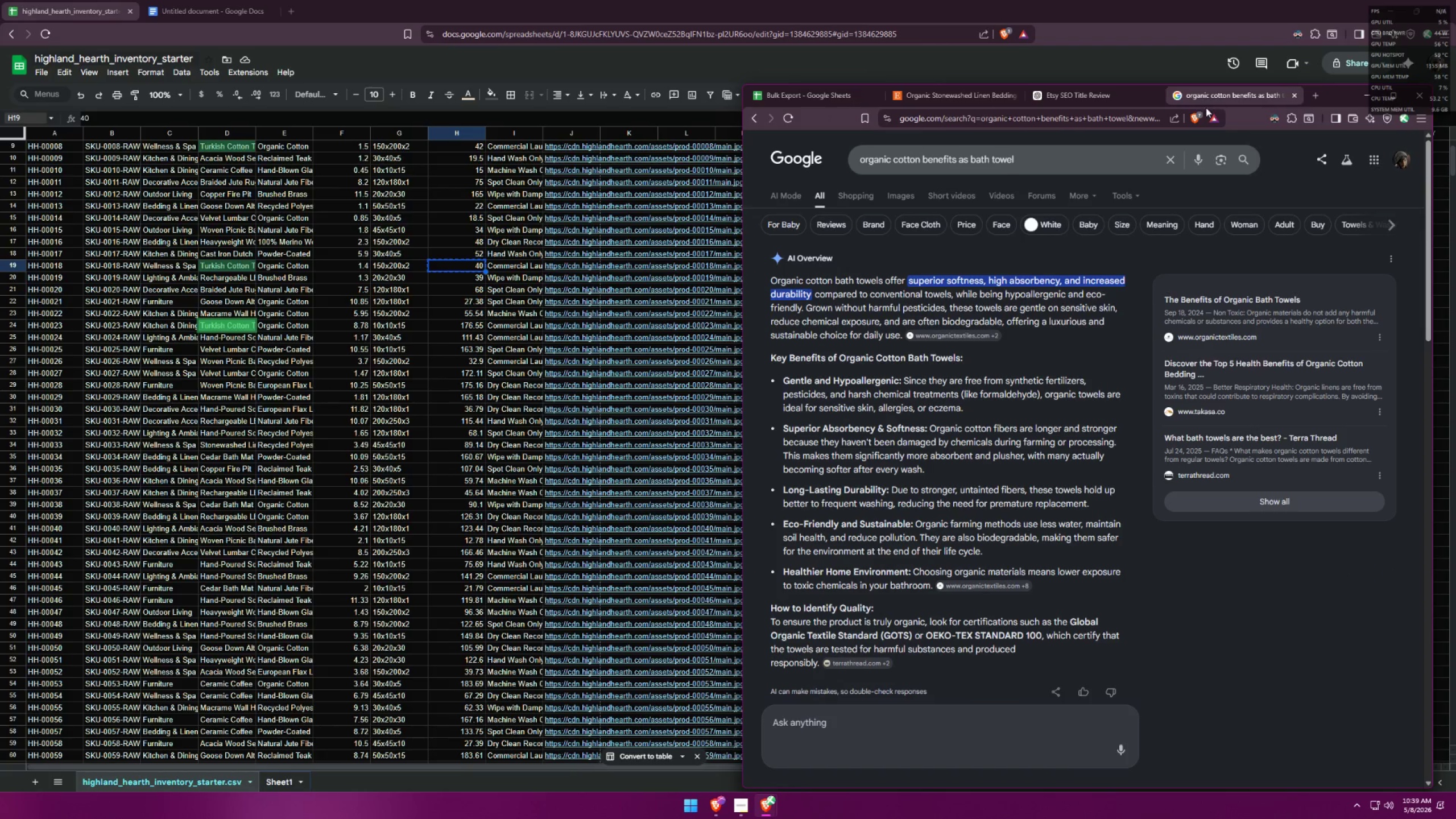 
left_click([838, 98])
 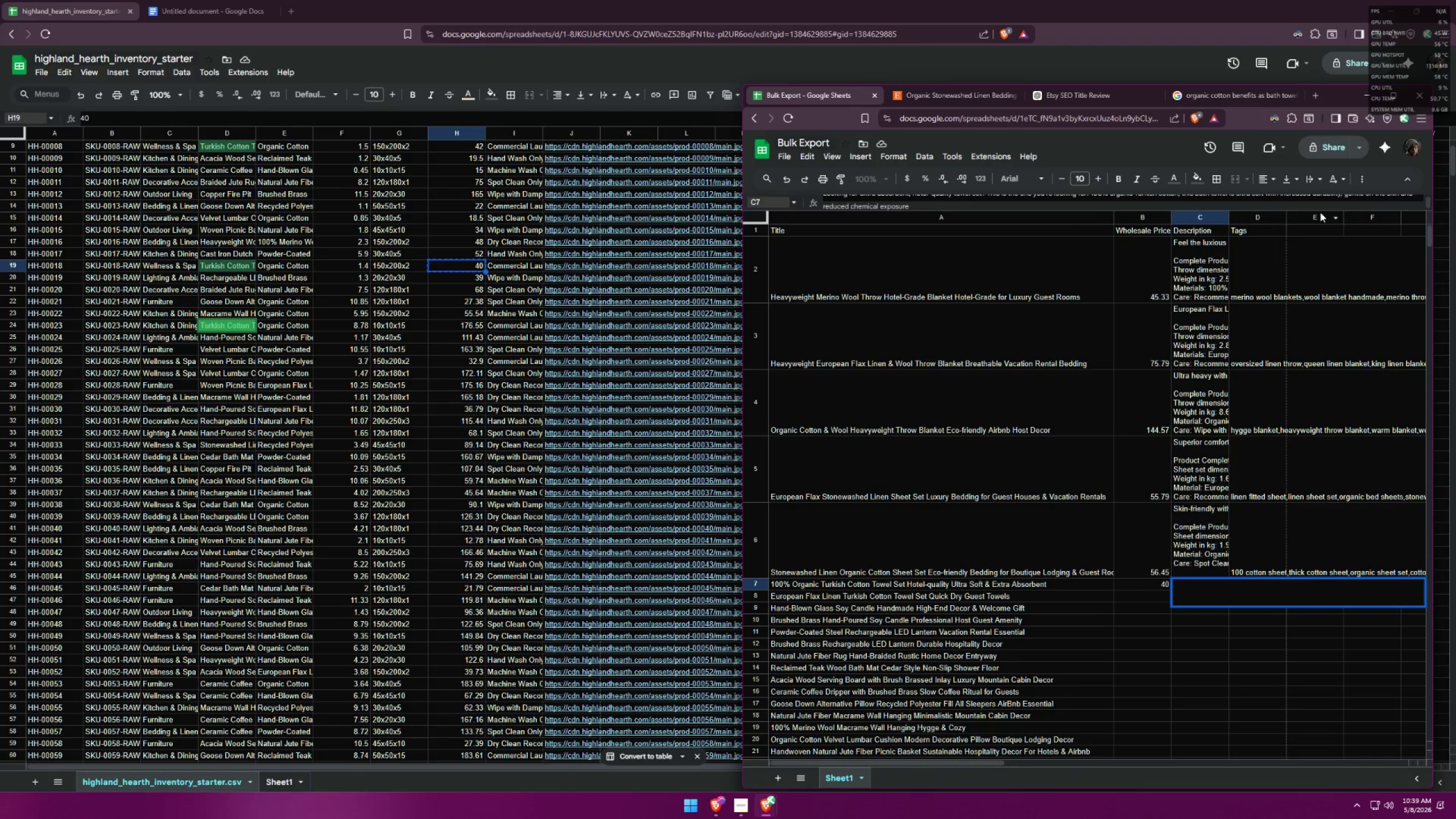 
hold_key(key=Backspace, duration=1.23)
 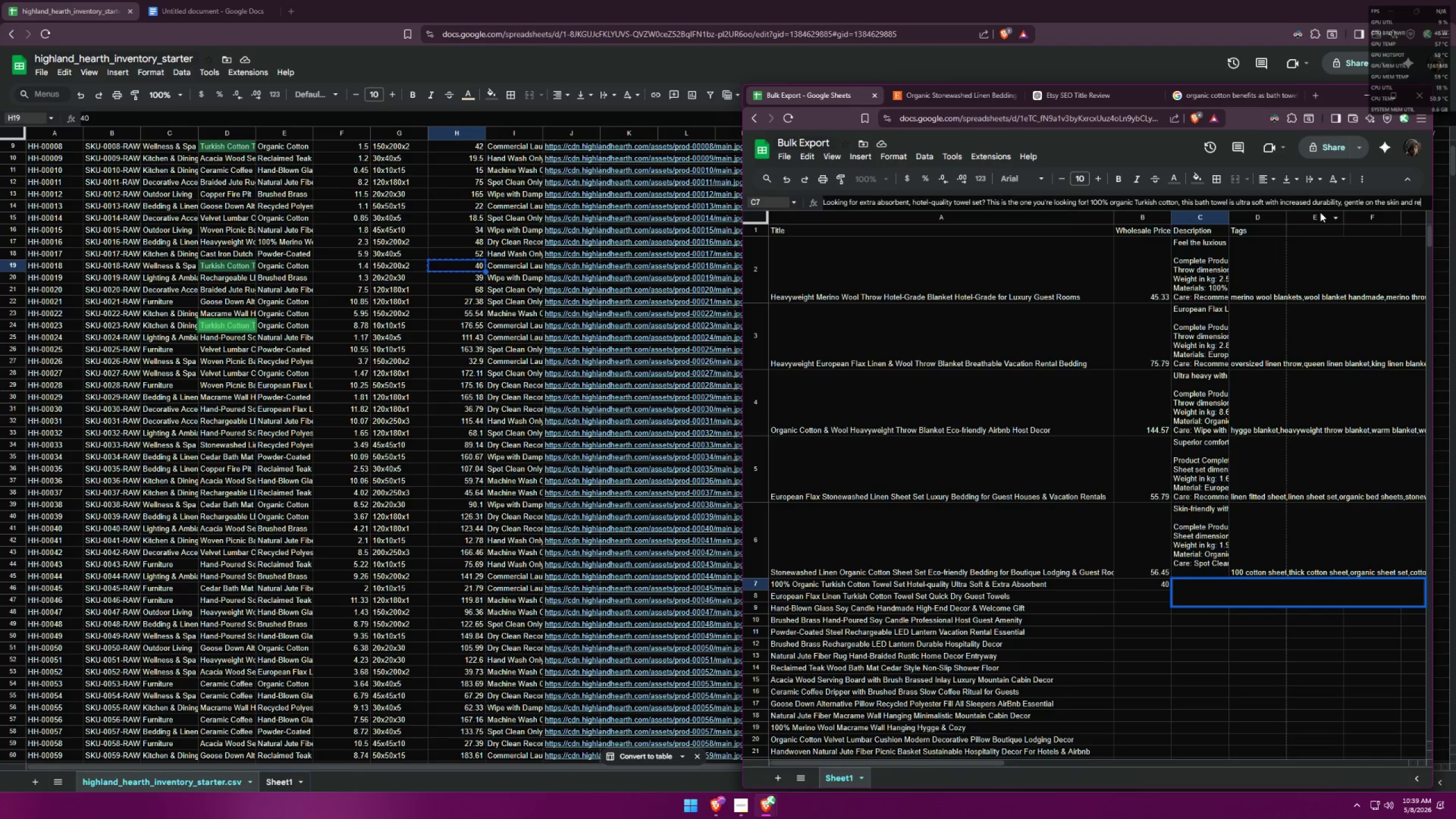 
key(Backspace)
key(Backspace)
type(biodegradable. )
 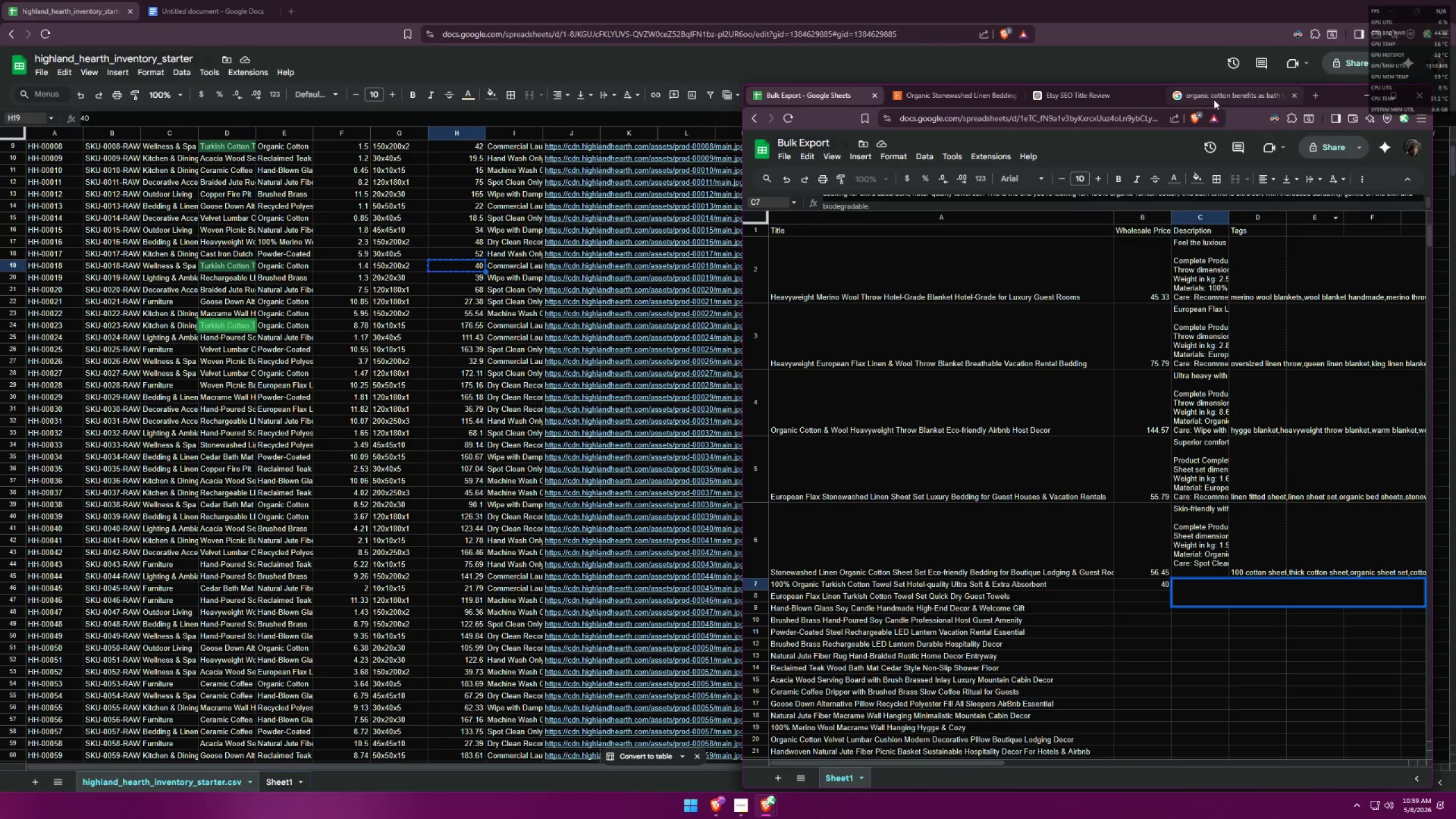 
left_click([1228, 96])
 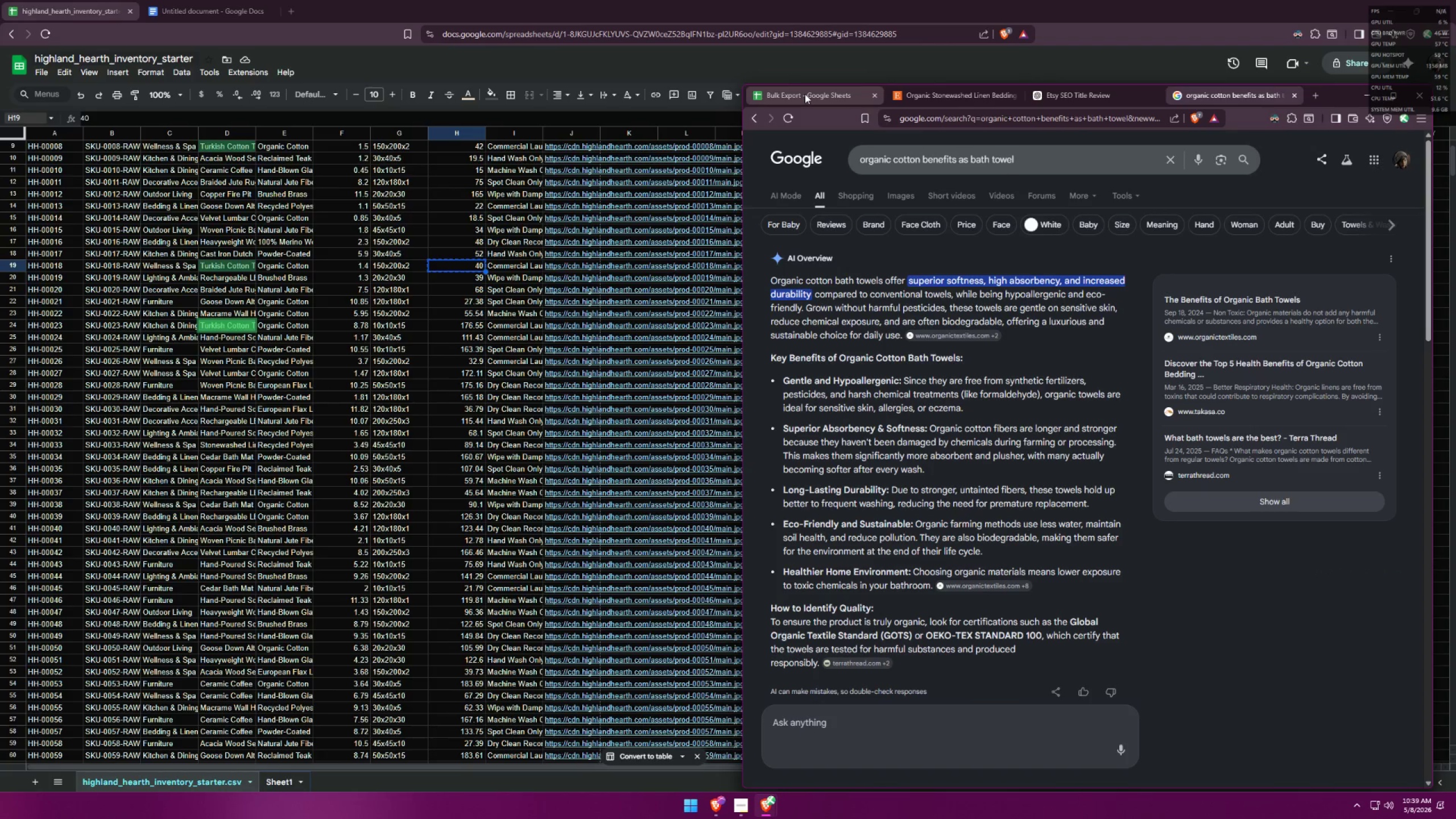 
left_click([805, 93])
 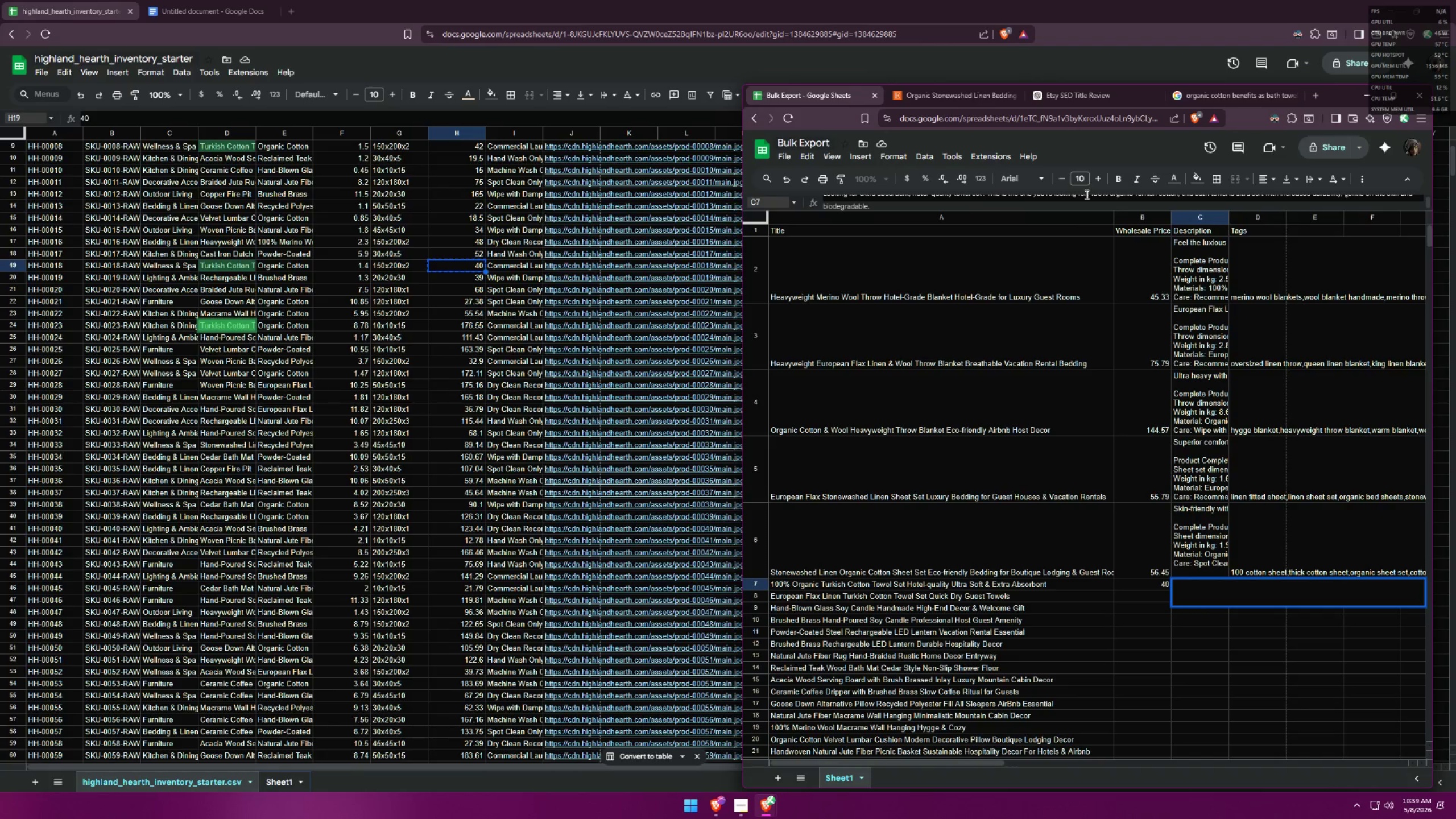 
type(The best choice for )
 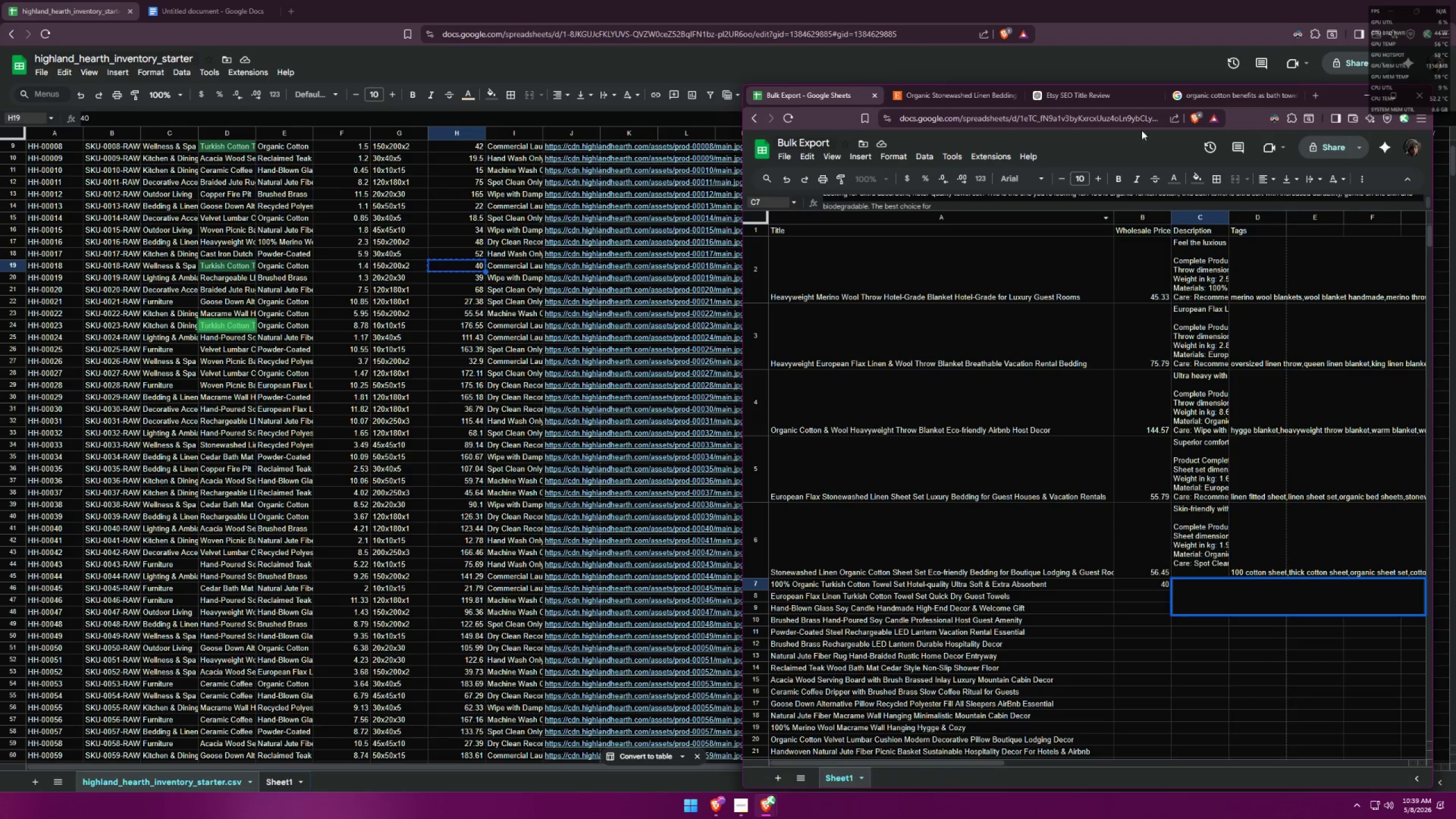 
left_click([1205, 102])
 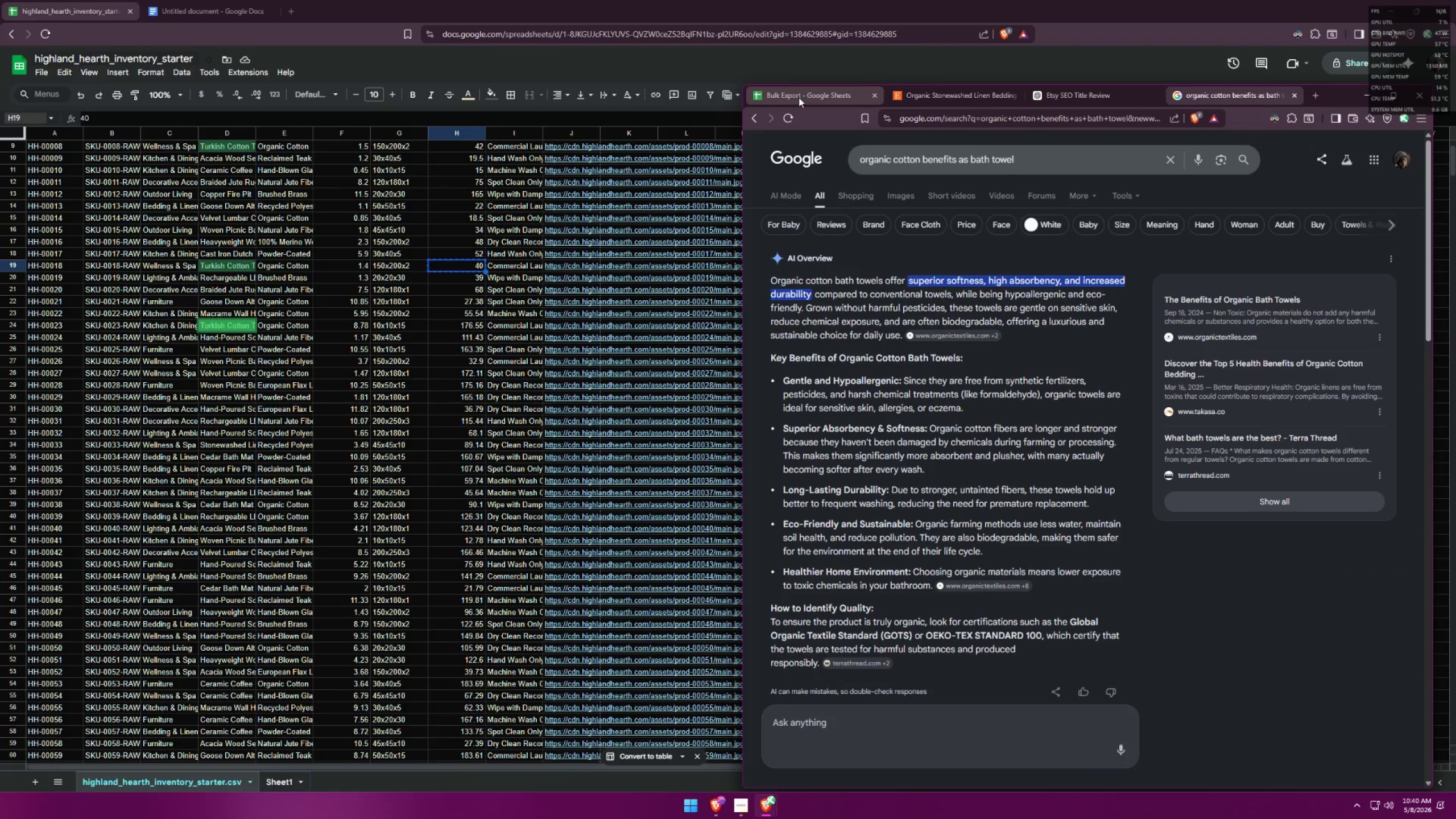 
left_click([799, 97])
 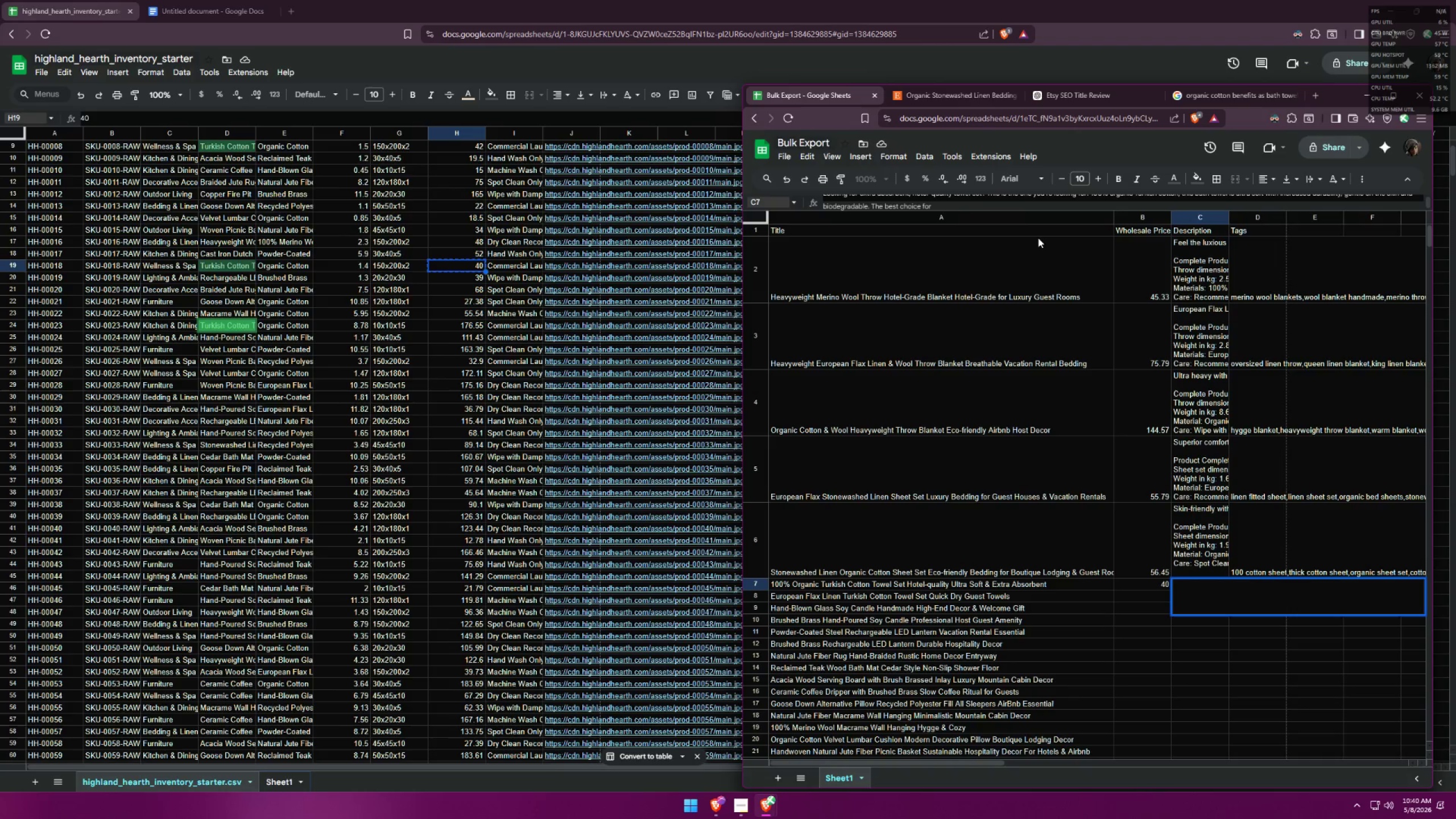 
type(luxious)
key(Backspace)
key(Backspace)
key(Backspace)
key(Backspace)
type(urious and sustainable )
 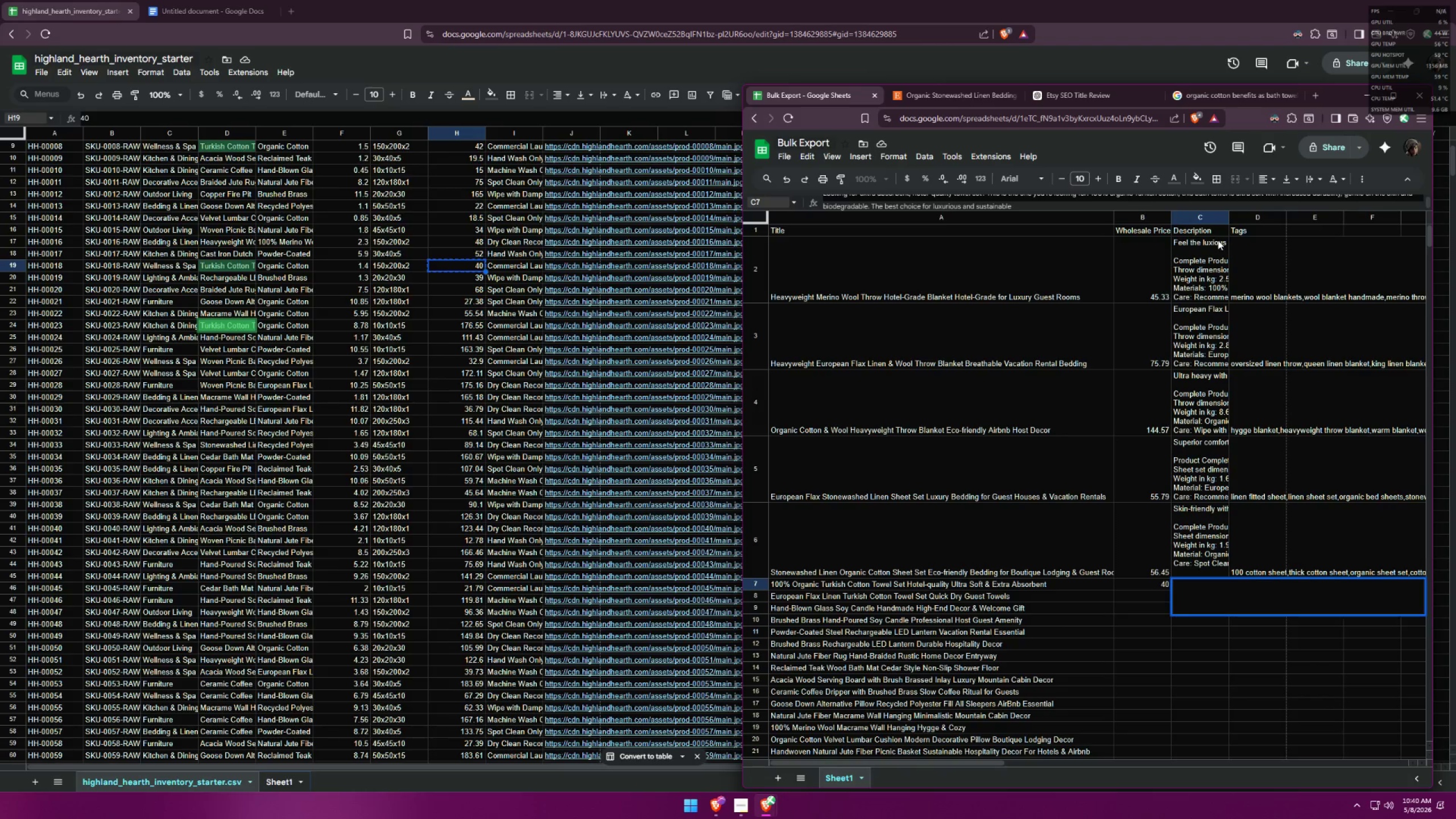 
type(bath)
key(Backspace)
key(Backspace)
key(Backspace)
key(Backspace)
type(towel sets! )
 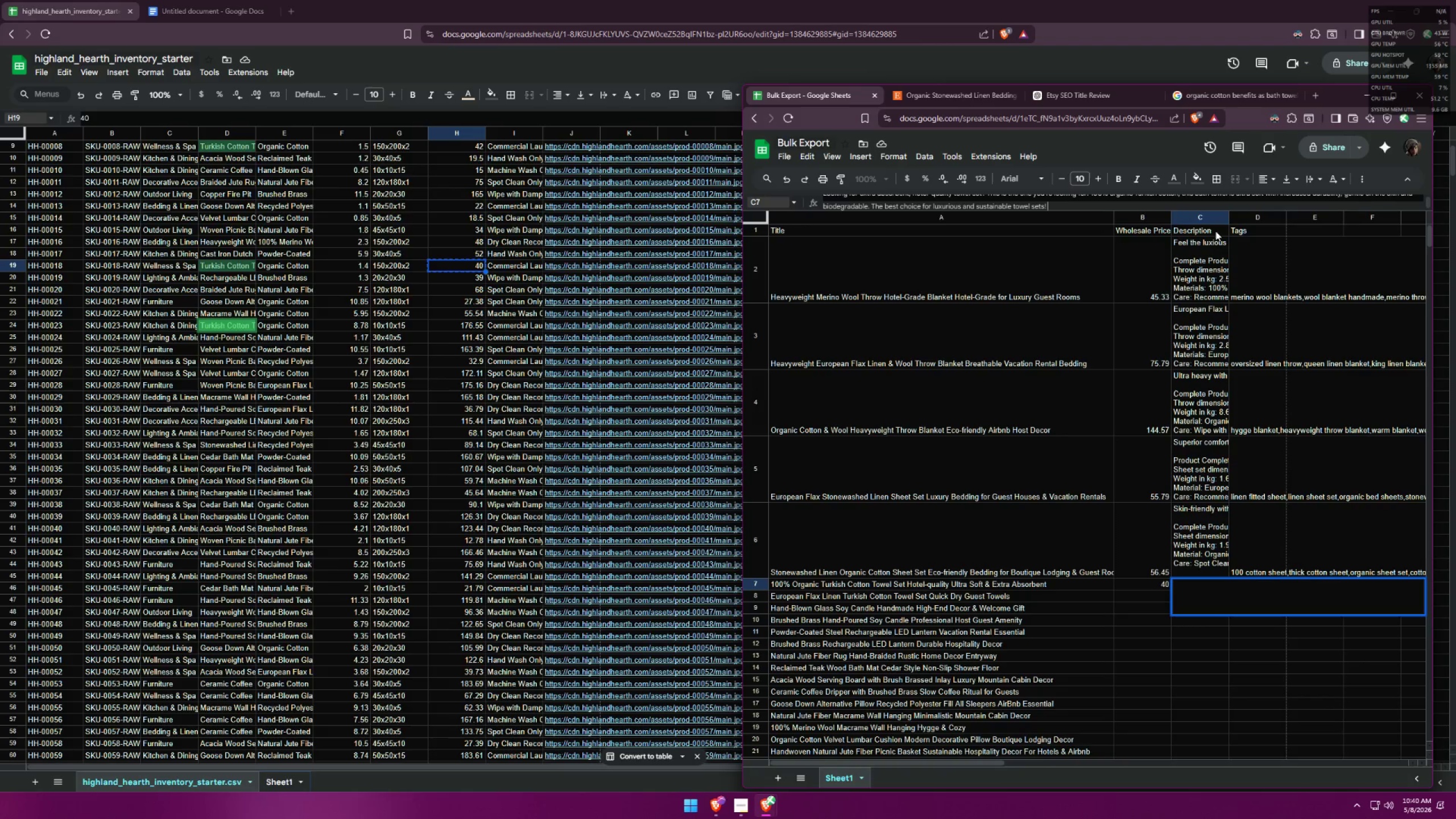 
left_click([1232, 93])
 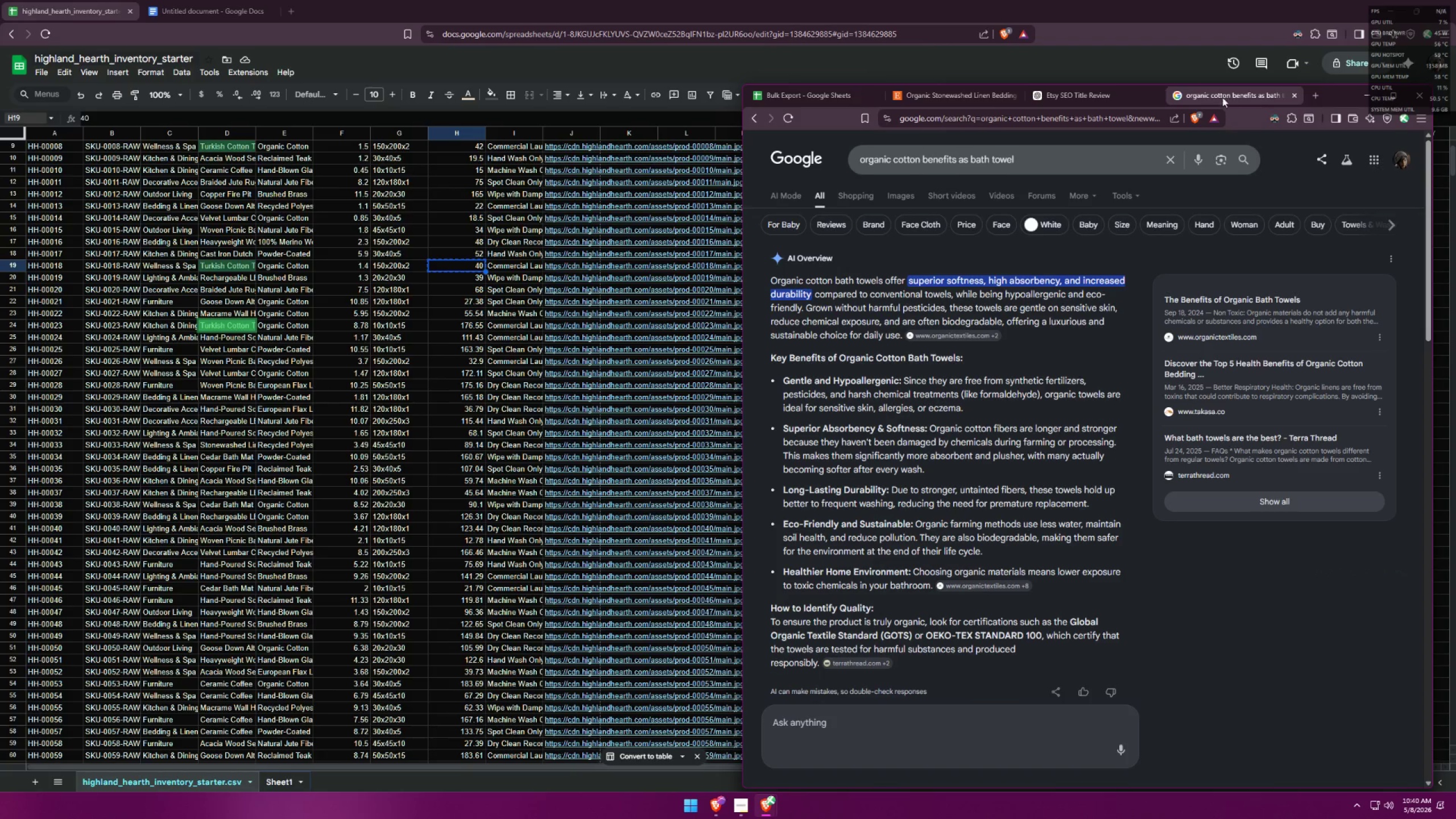 
left_click([838, 99])
 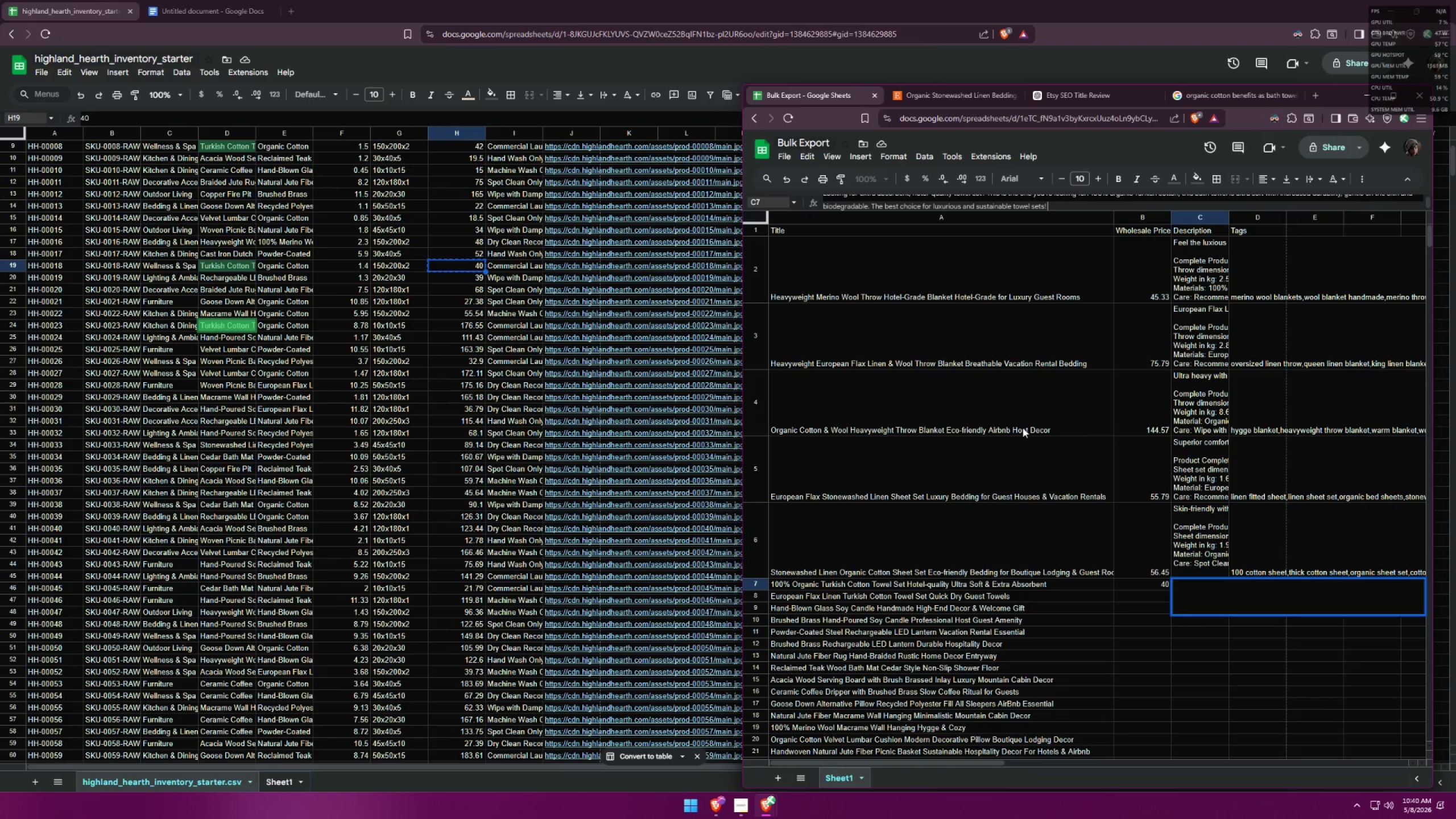 
double_click([200, 0])
 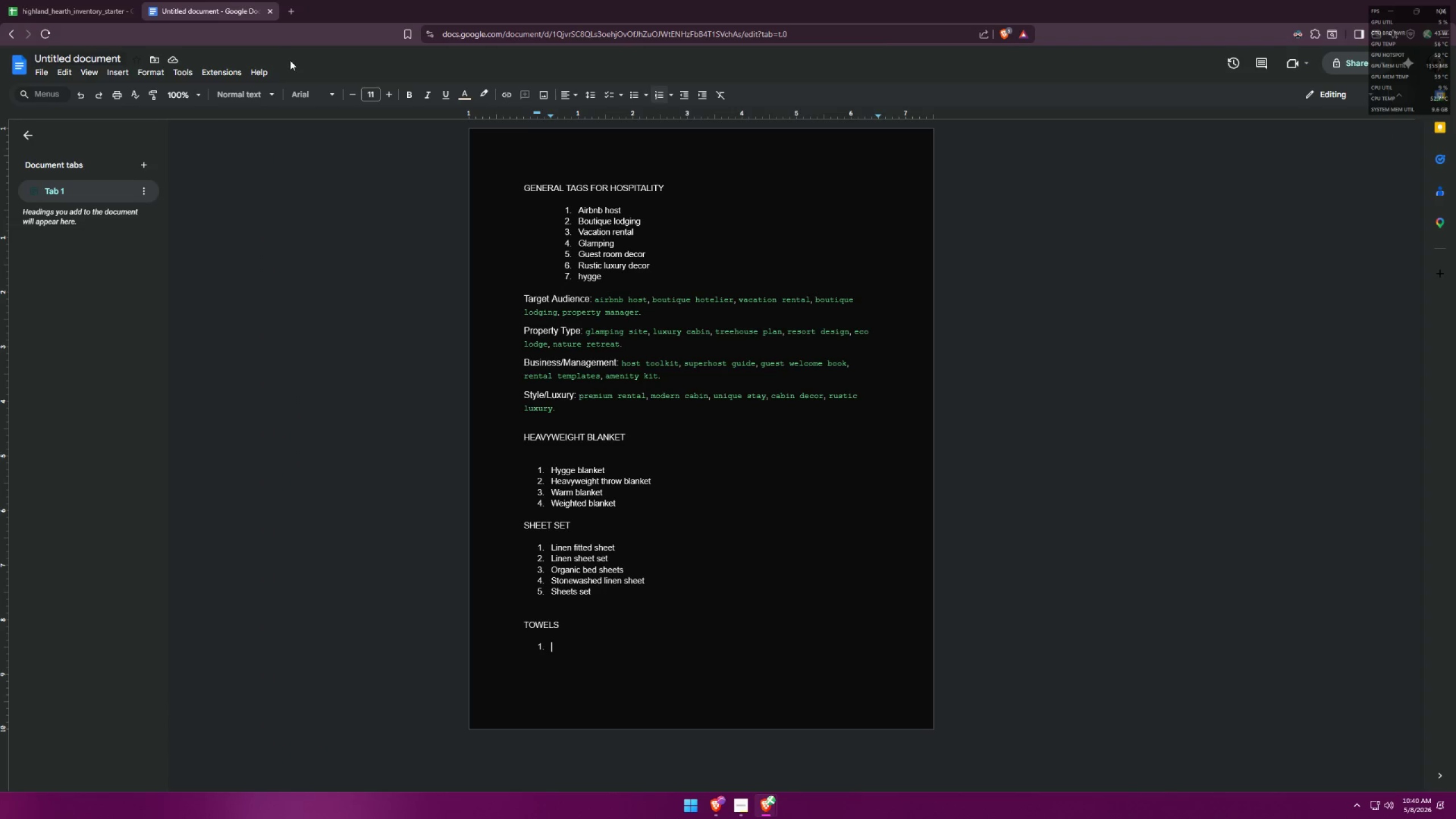 
key(Alt+AltLeft)
 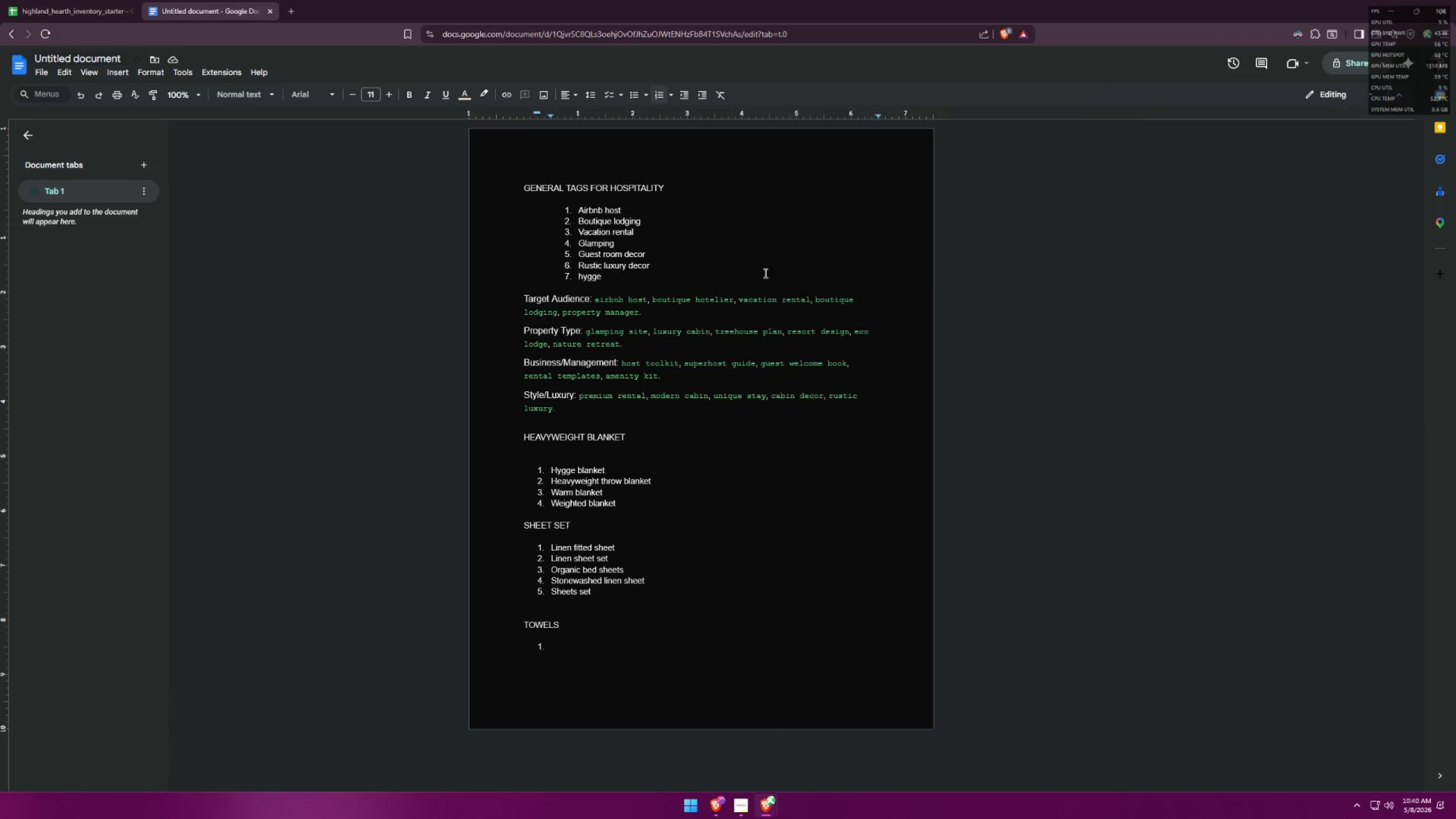 
key(Alt+Tab)
 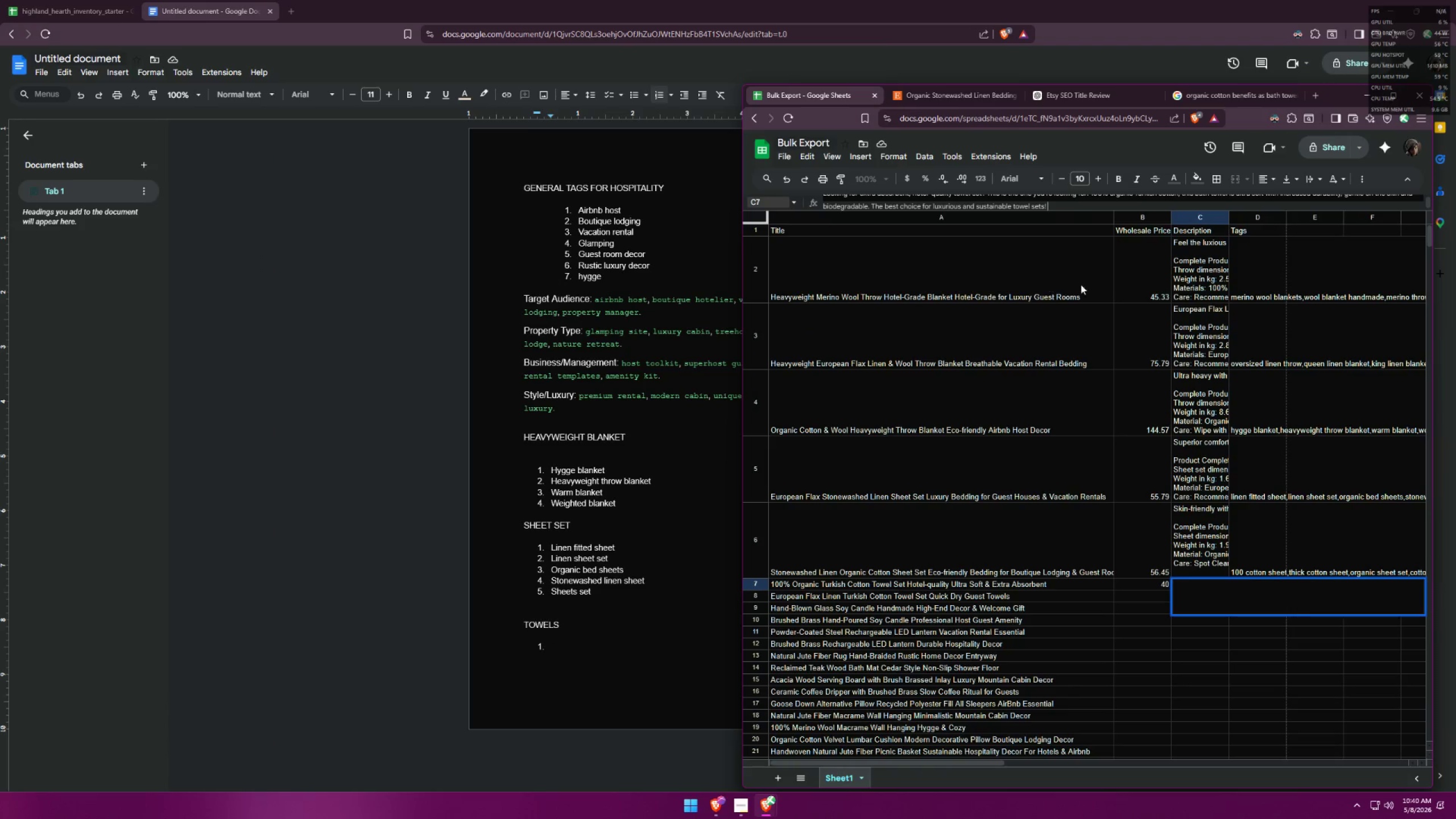 
left_click_drag(start_coordinate=[1338, 96], to_coordinate=[1250, 486])
 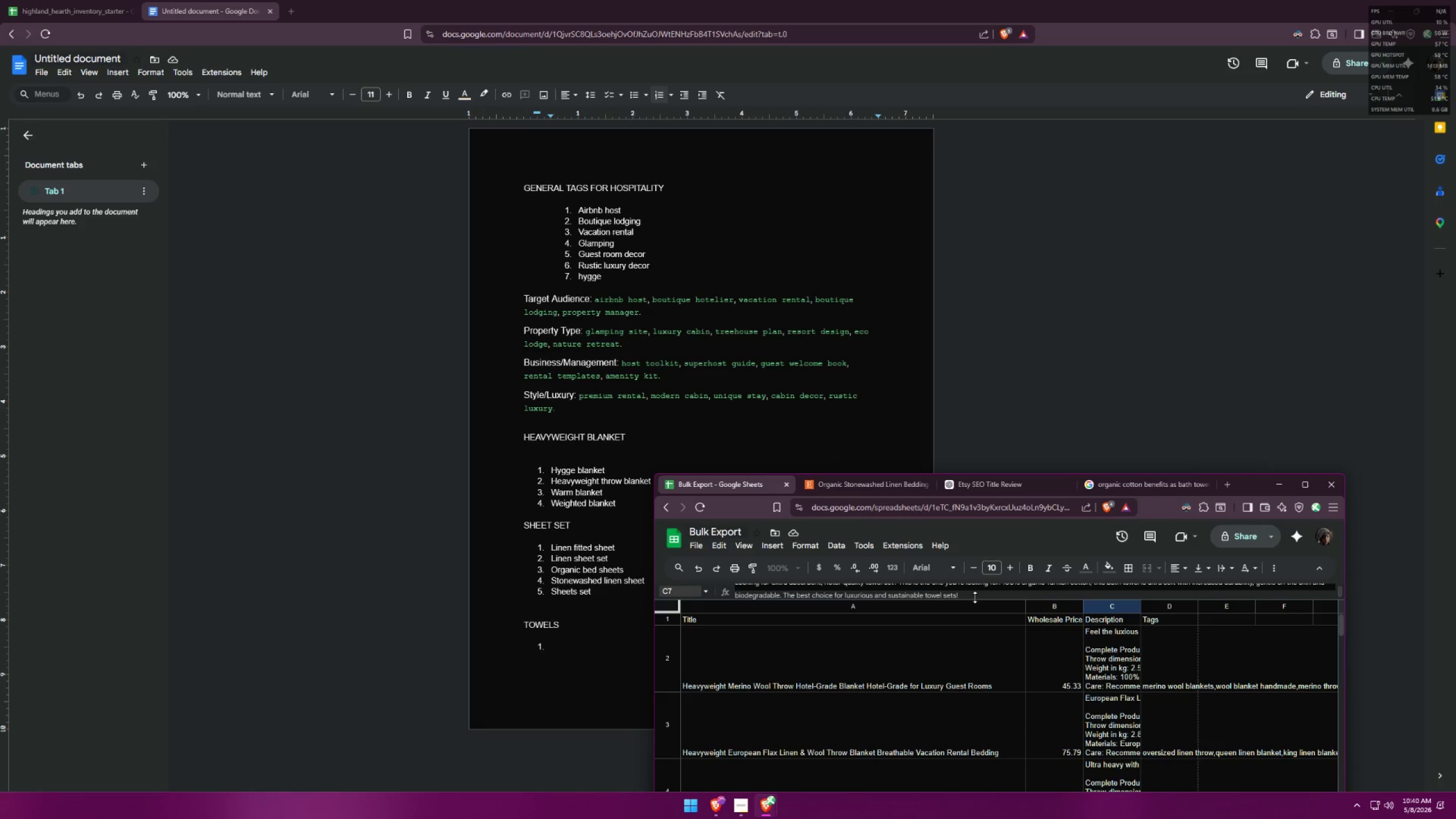 
type( Essentials )
key(Backspace)
key(Backspace)
 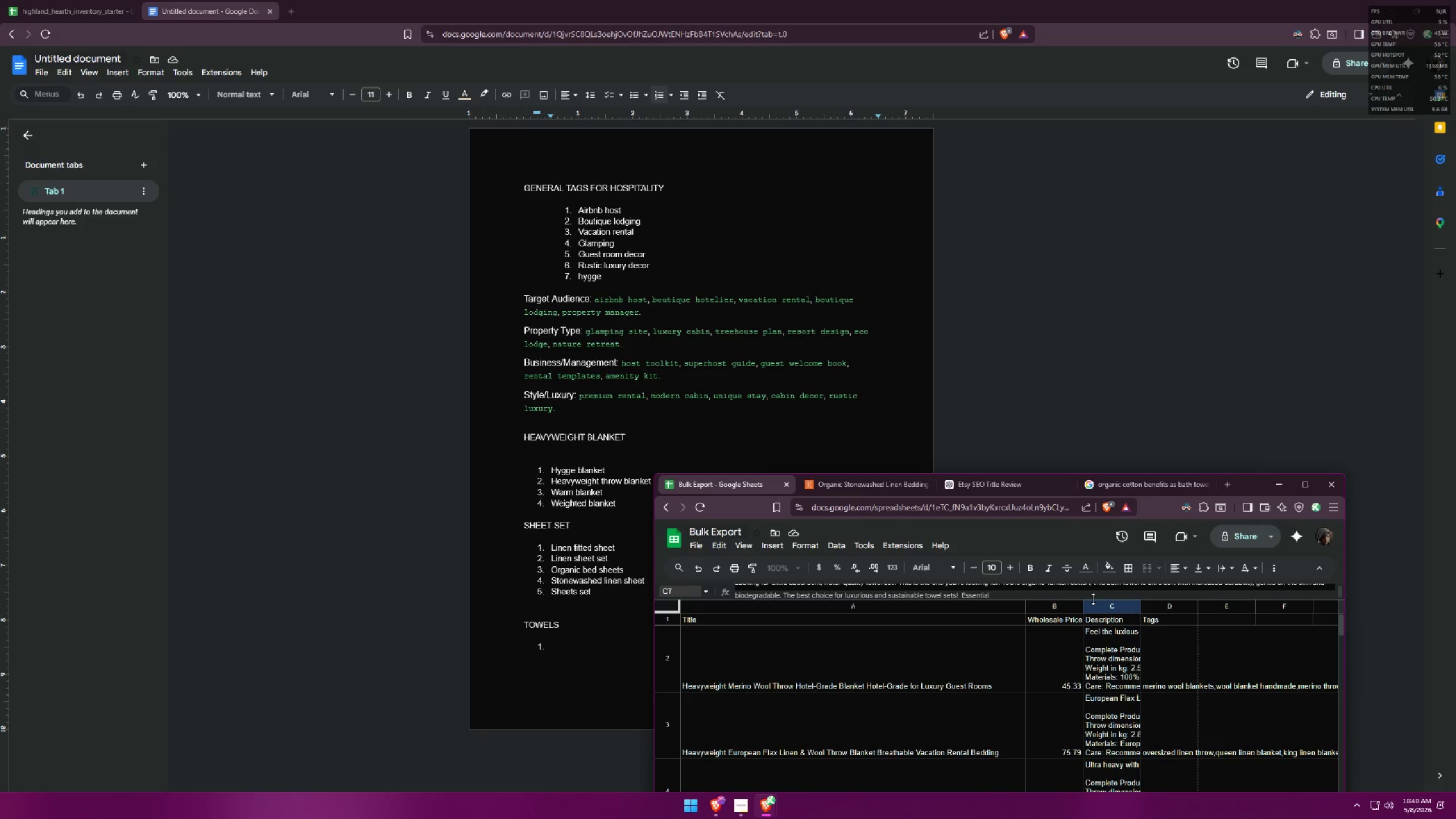 
key(Backspace)
key(Backspace)
key(Backspace)
key(Backspace)
key(Backspace)
key(Backspace)
key(Backspace)
key(Backspace)
key(Backspace)
type(A must essential/amenity kit for airbnb host, )
 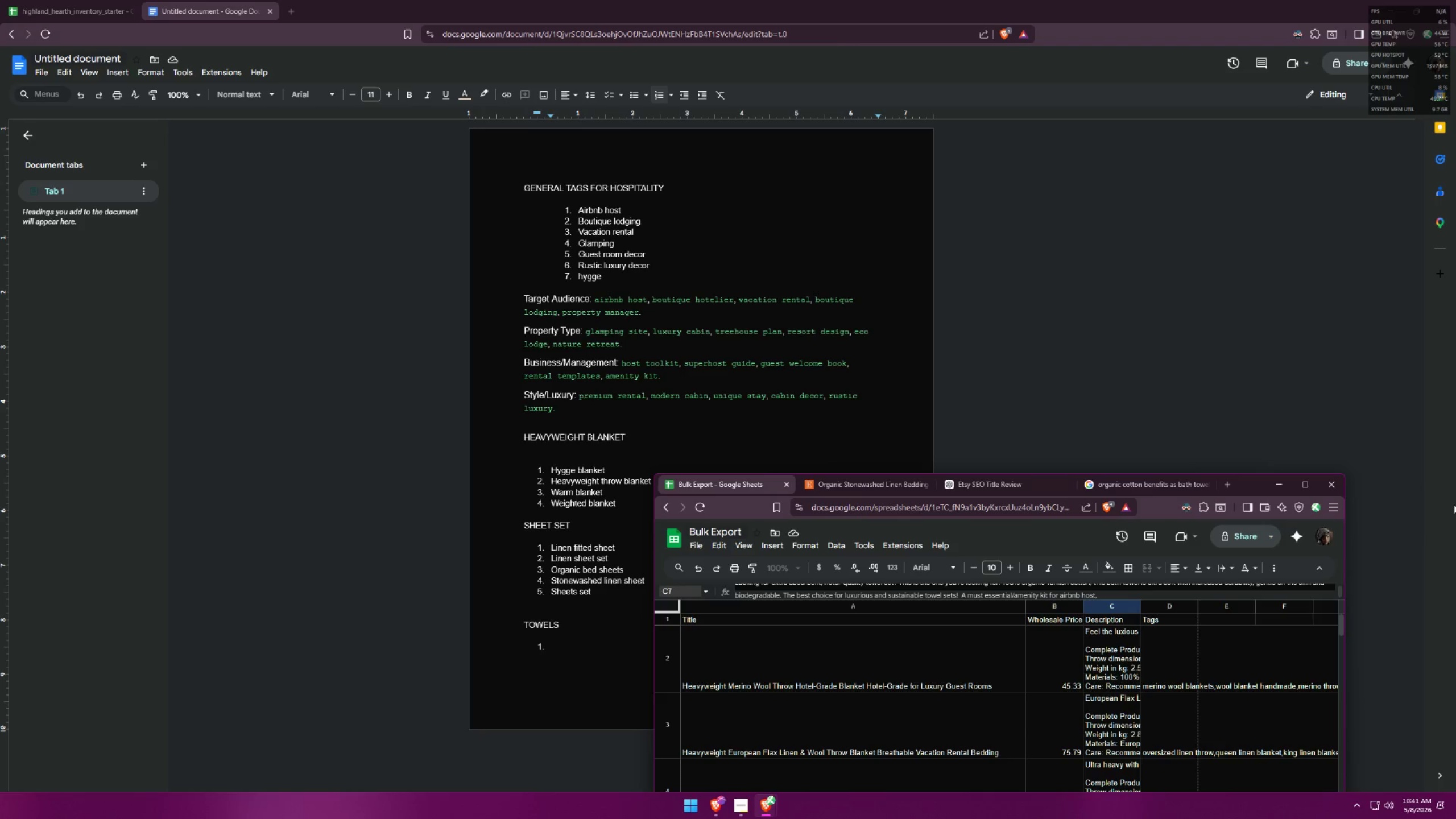 
type(boutique lodging, spa owners, g)
key(Backspace)
type(property manager, )
 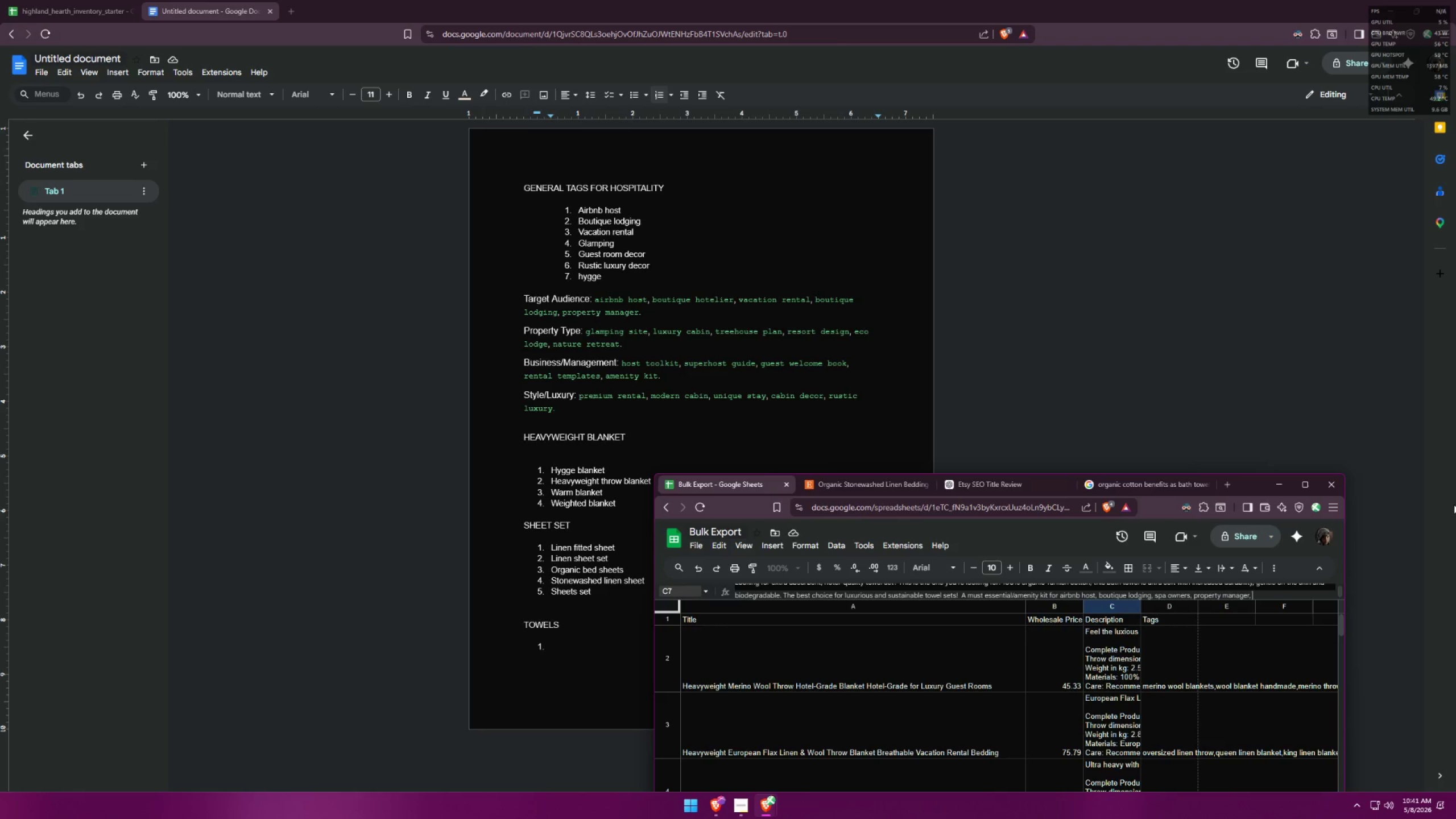 
wait(9.41)
 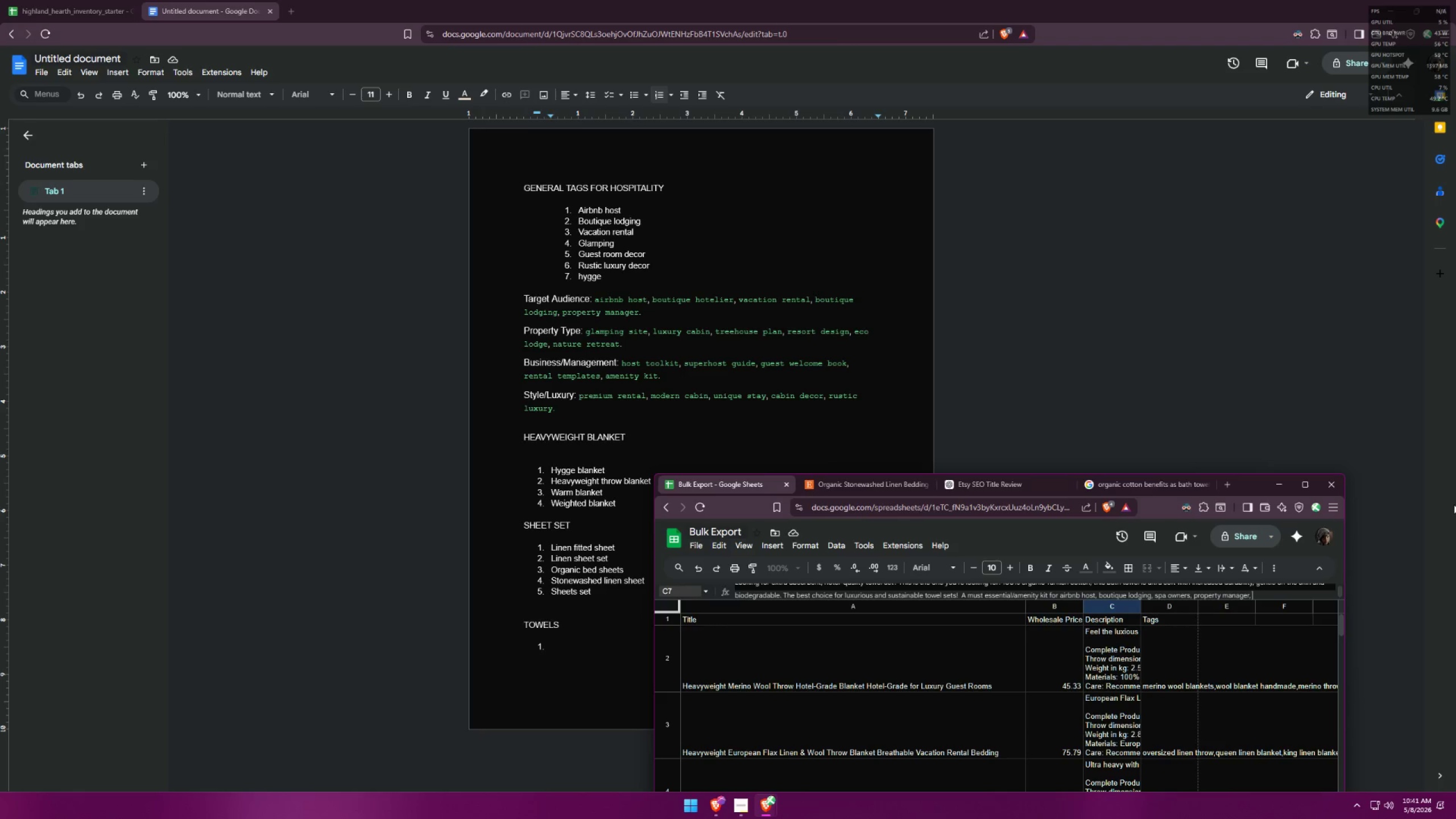 
type(vacation rental owners and B)
key(Backspace)
key(Backspace)
key(Backspace)
key(Backspace)
key(Backspace)
key(Backspace)
type( and for home and living gifts.  )
 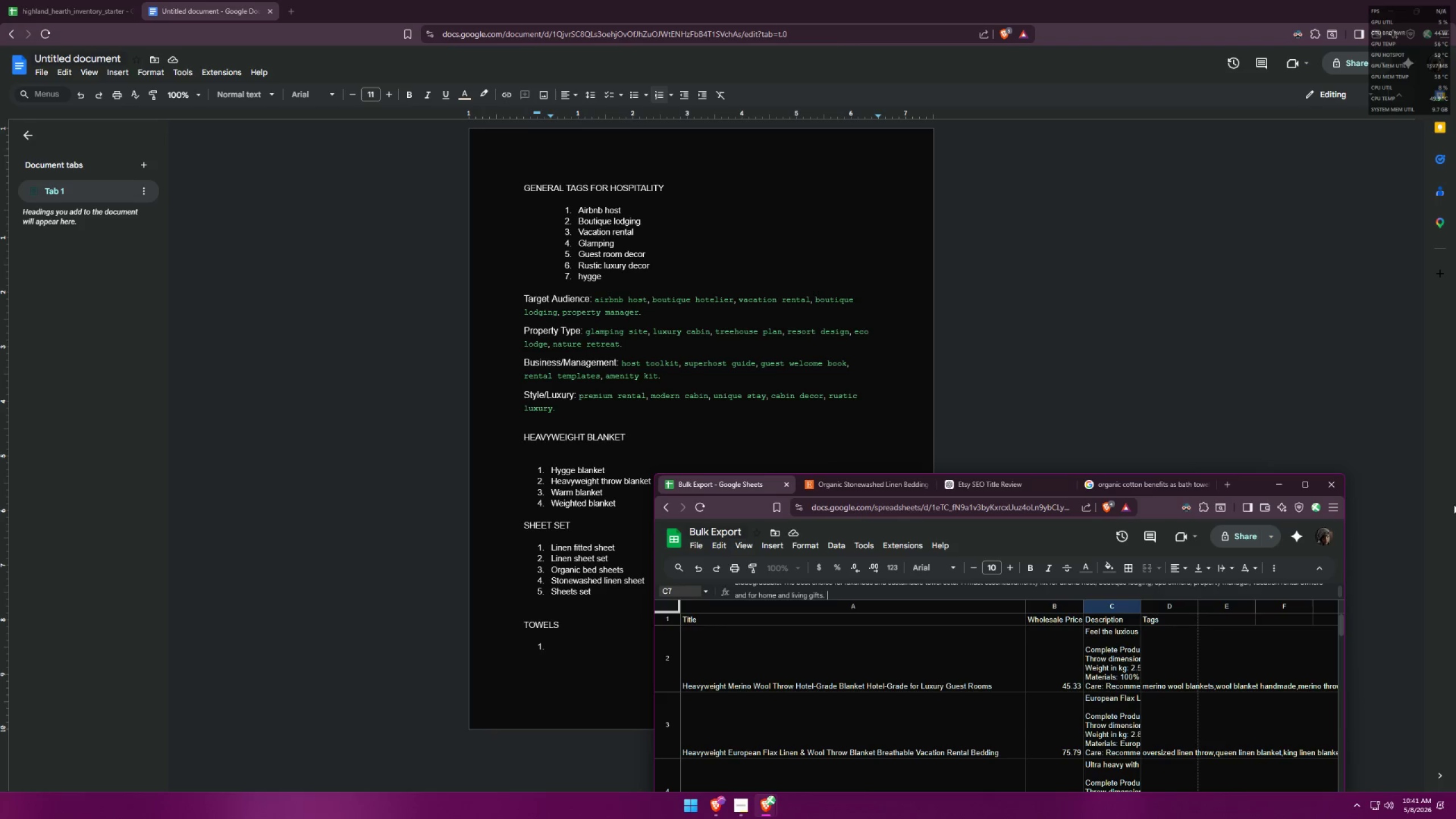 
left_click_drag(start_coordinate=[838, 595], to_coordinate=[821, 596])
 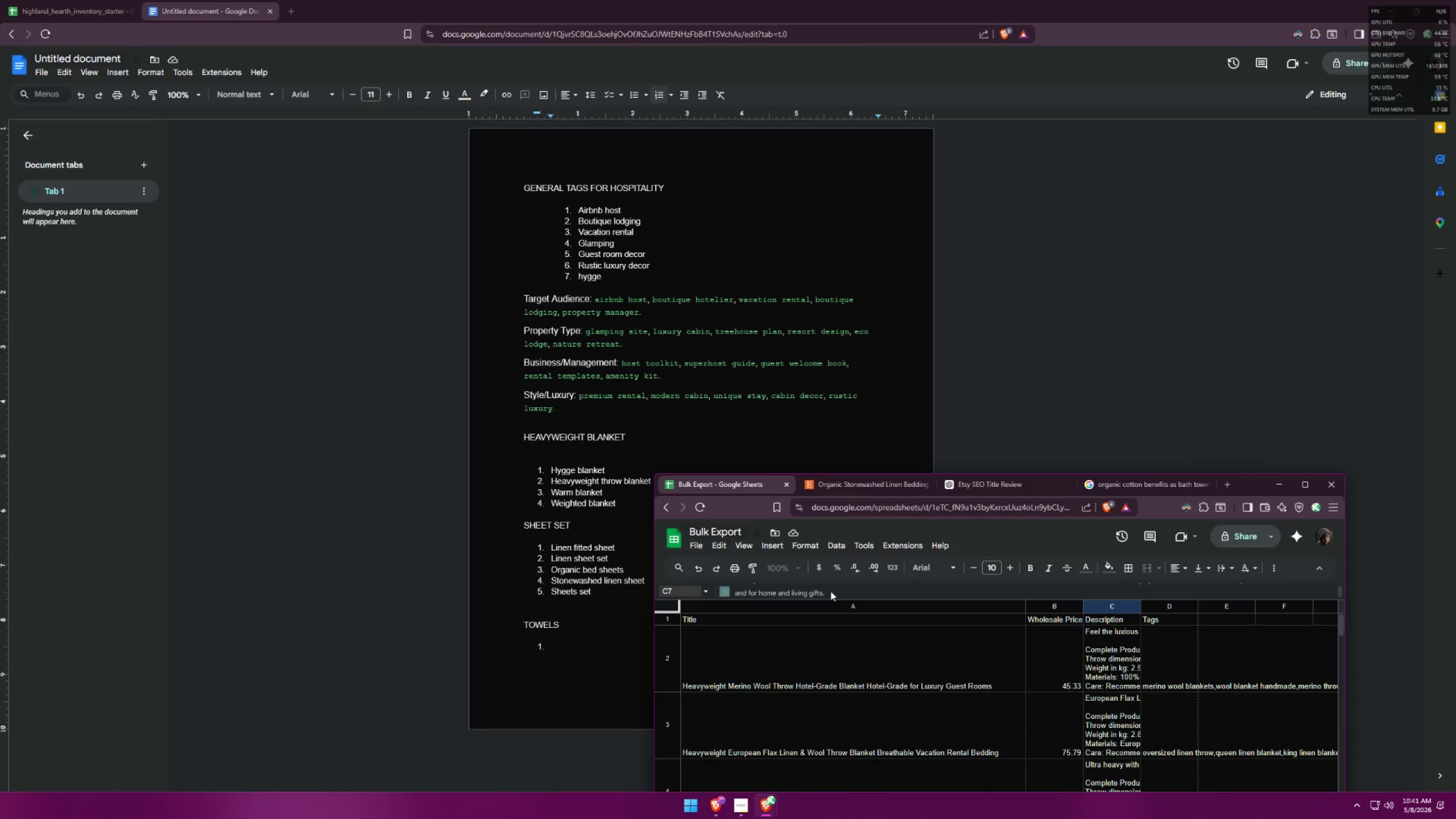 
left_click([832, 591])
 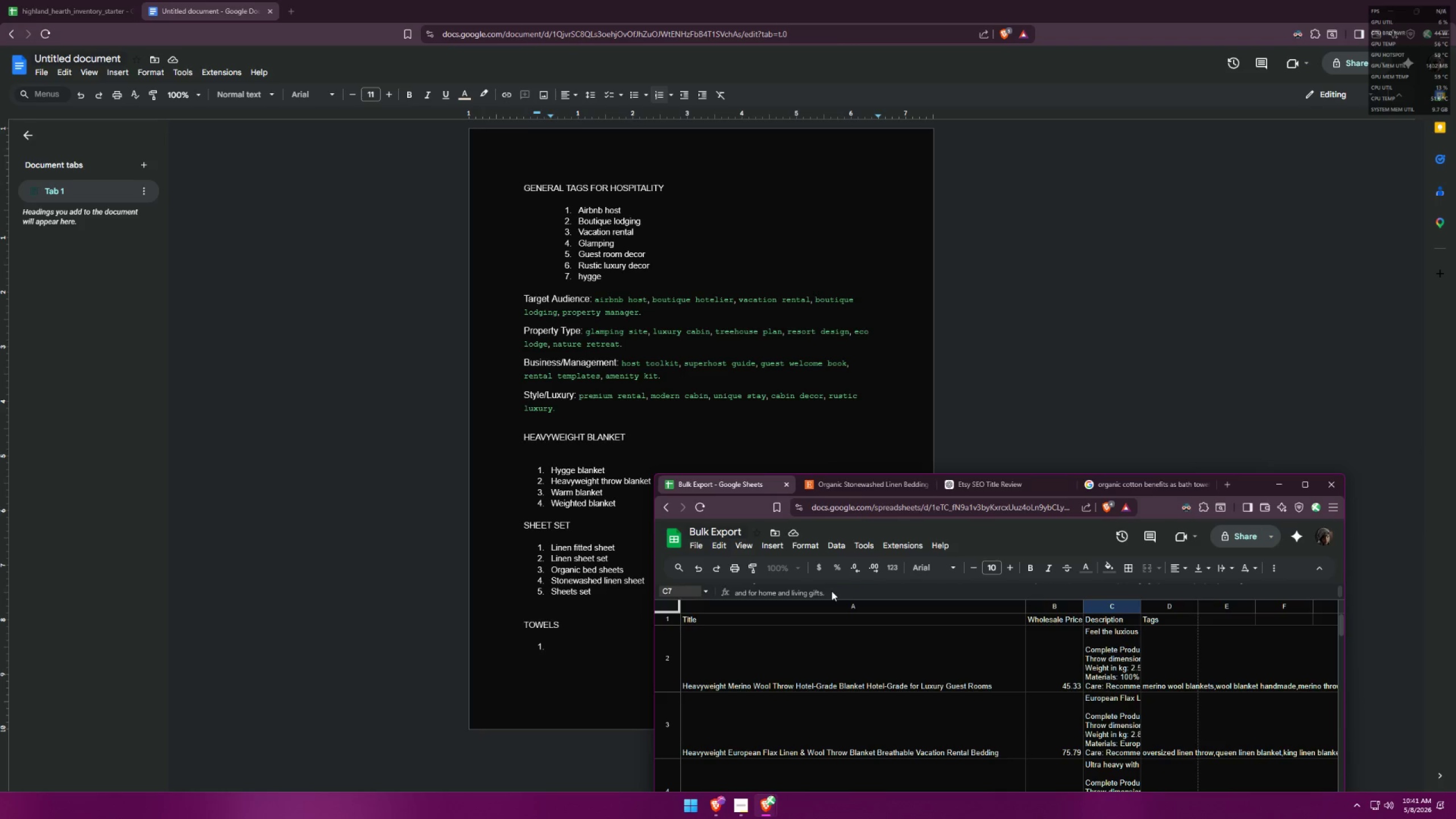 
scroll: coordinate [832, 586], scroll_direction: down, amount: 1.0
 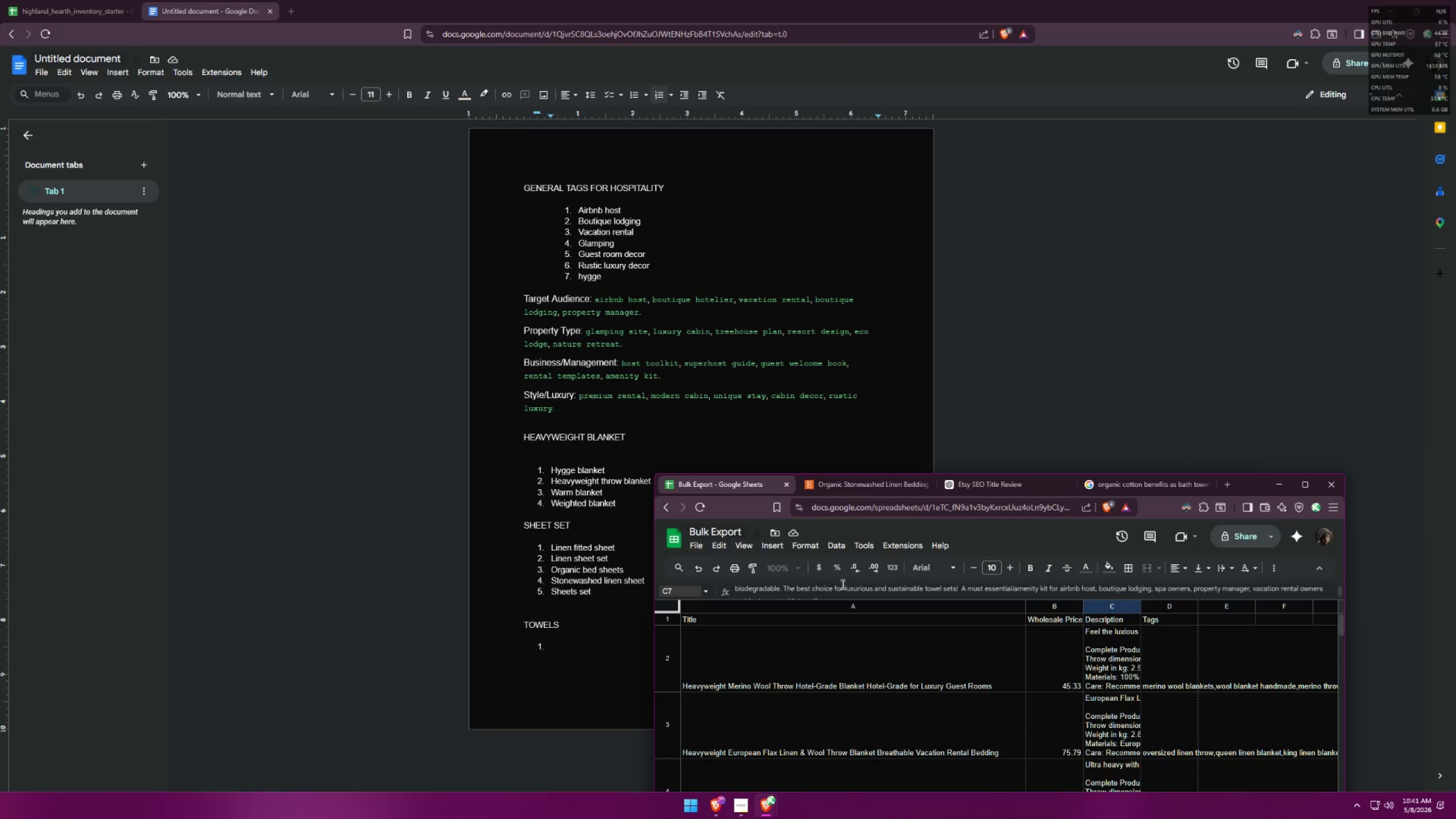 
left_click([851, 586])
 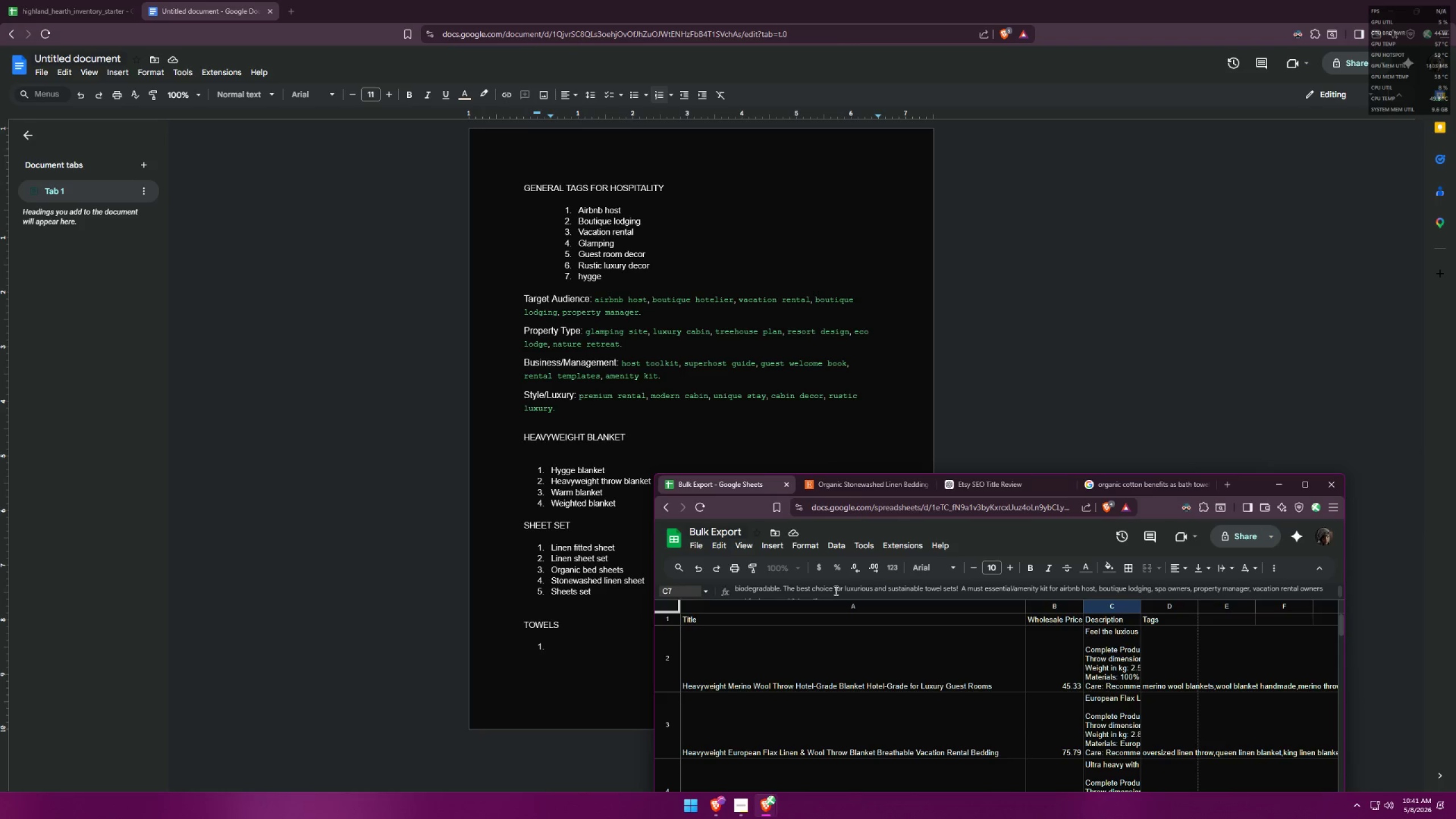 
key(ArrowDown)
 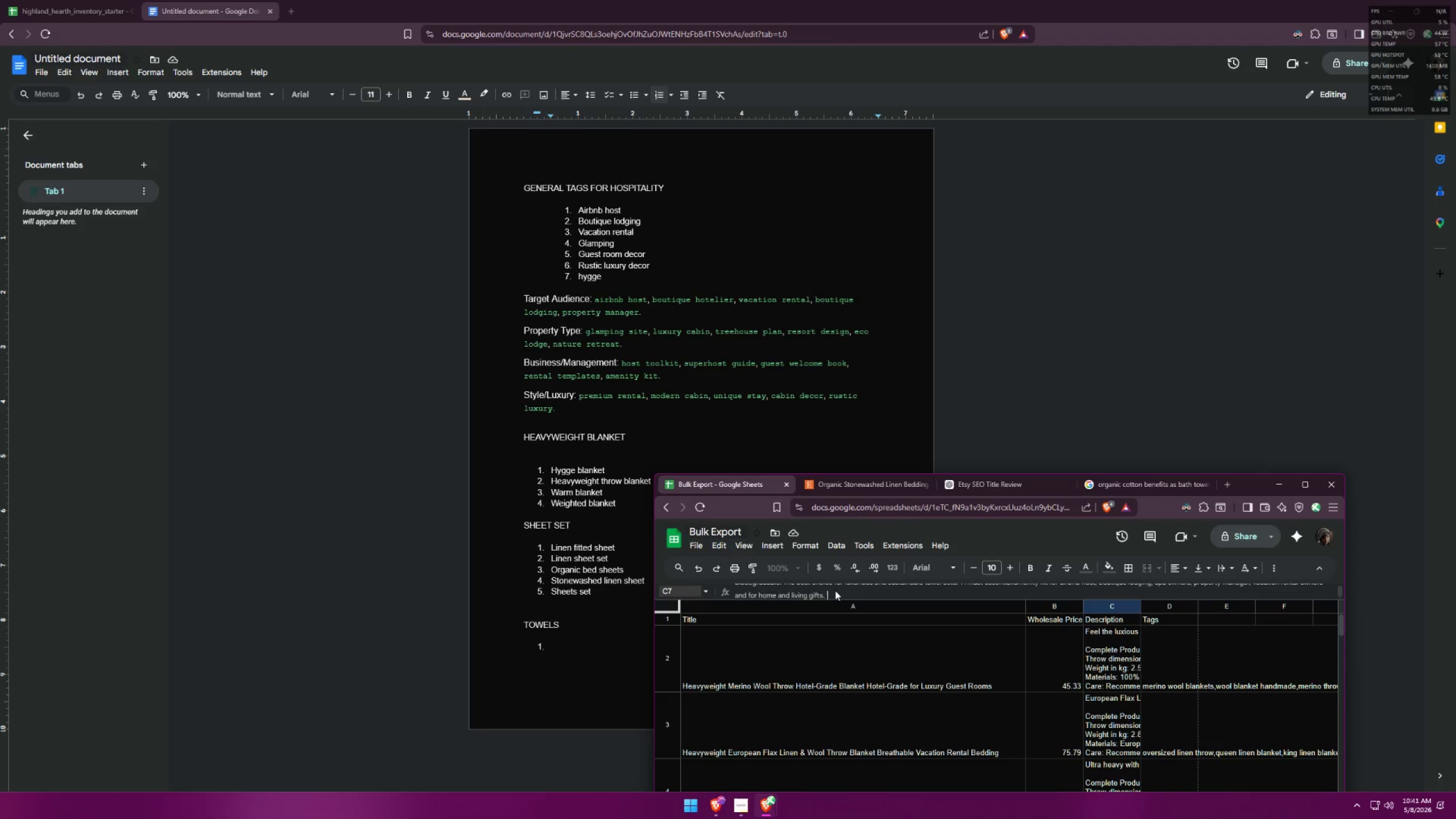 
key(ArrowDown)
 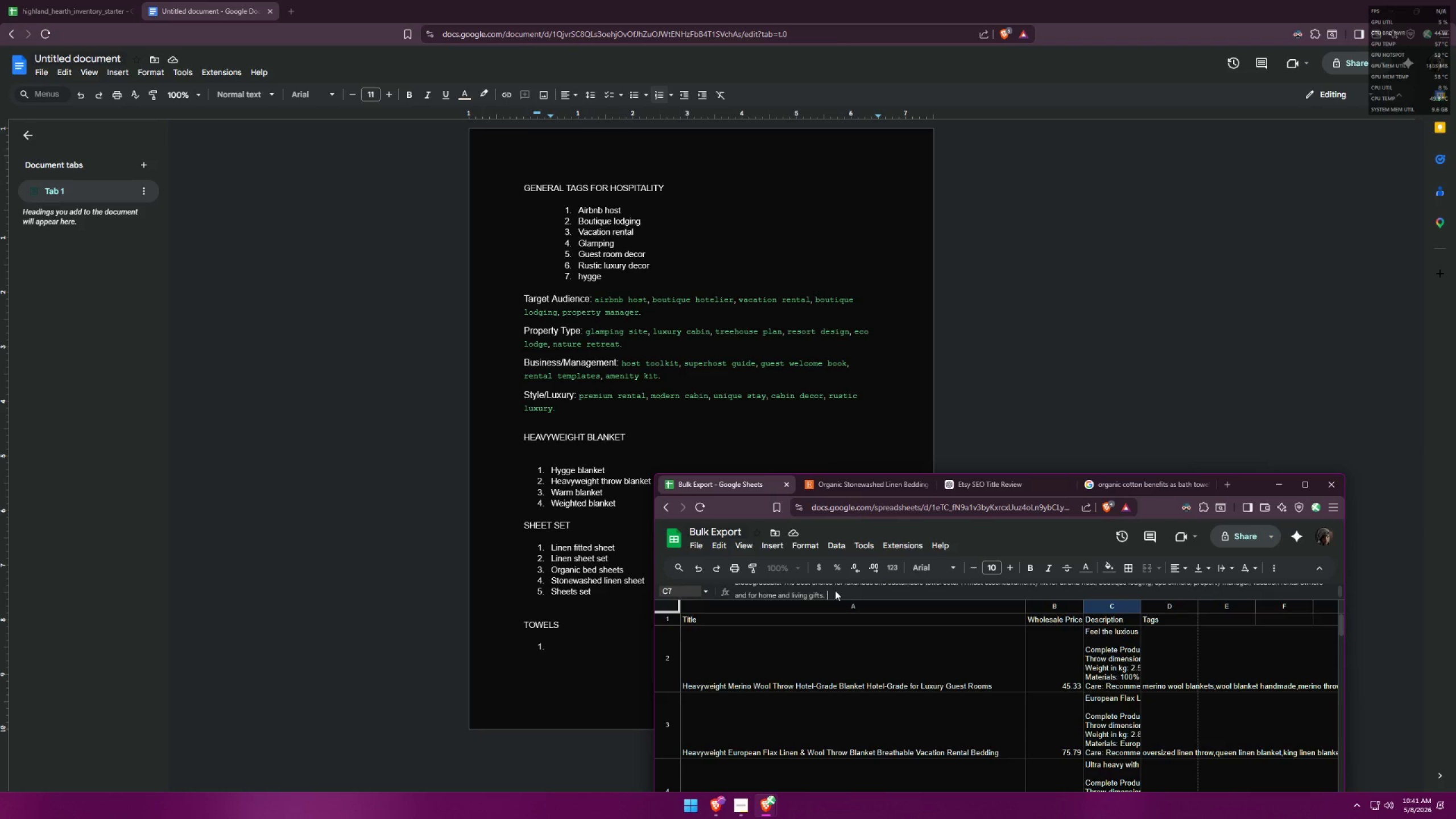 
key(ArrowDown)
 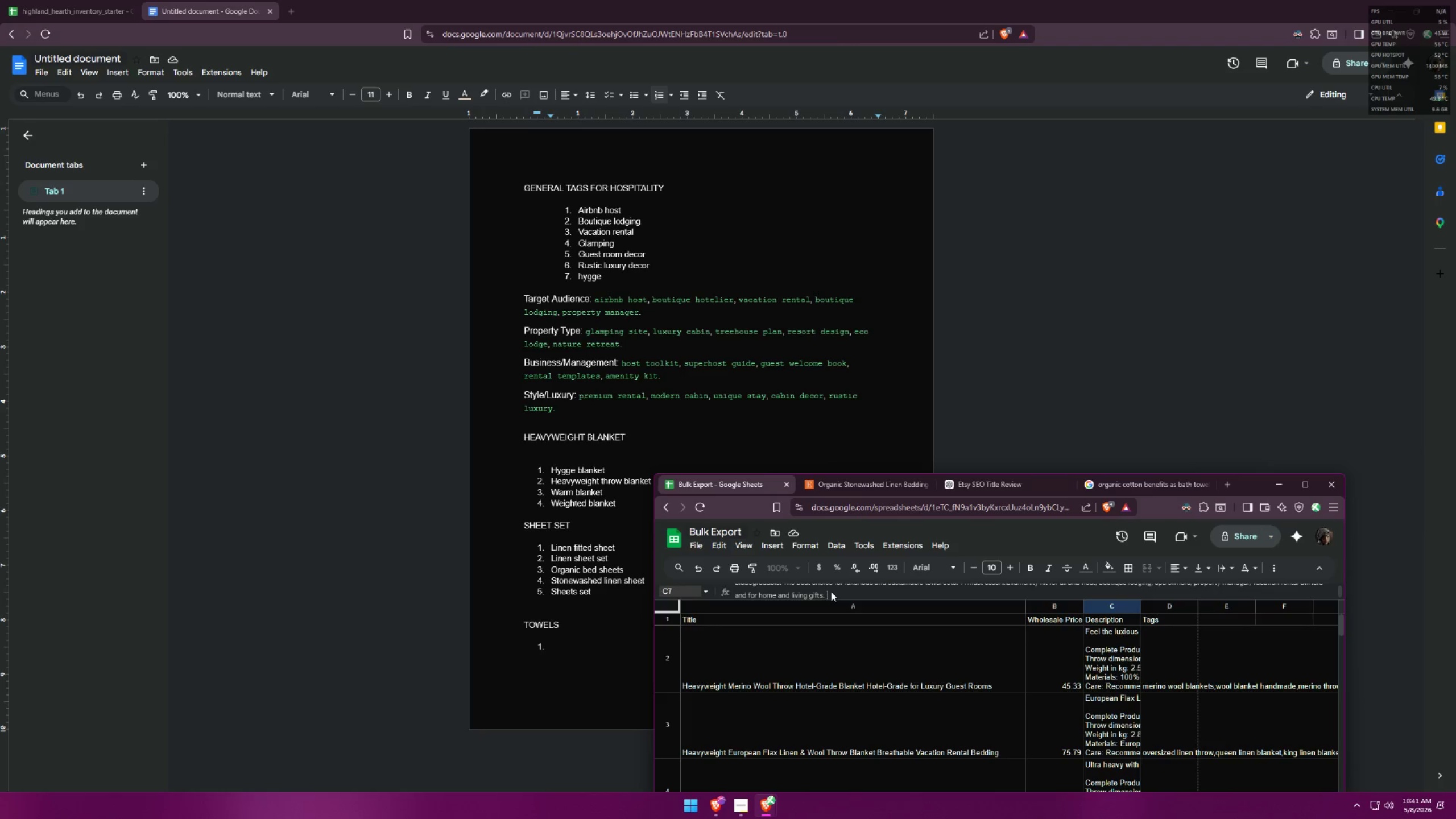 
left_click([819, 590])
 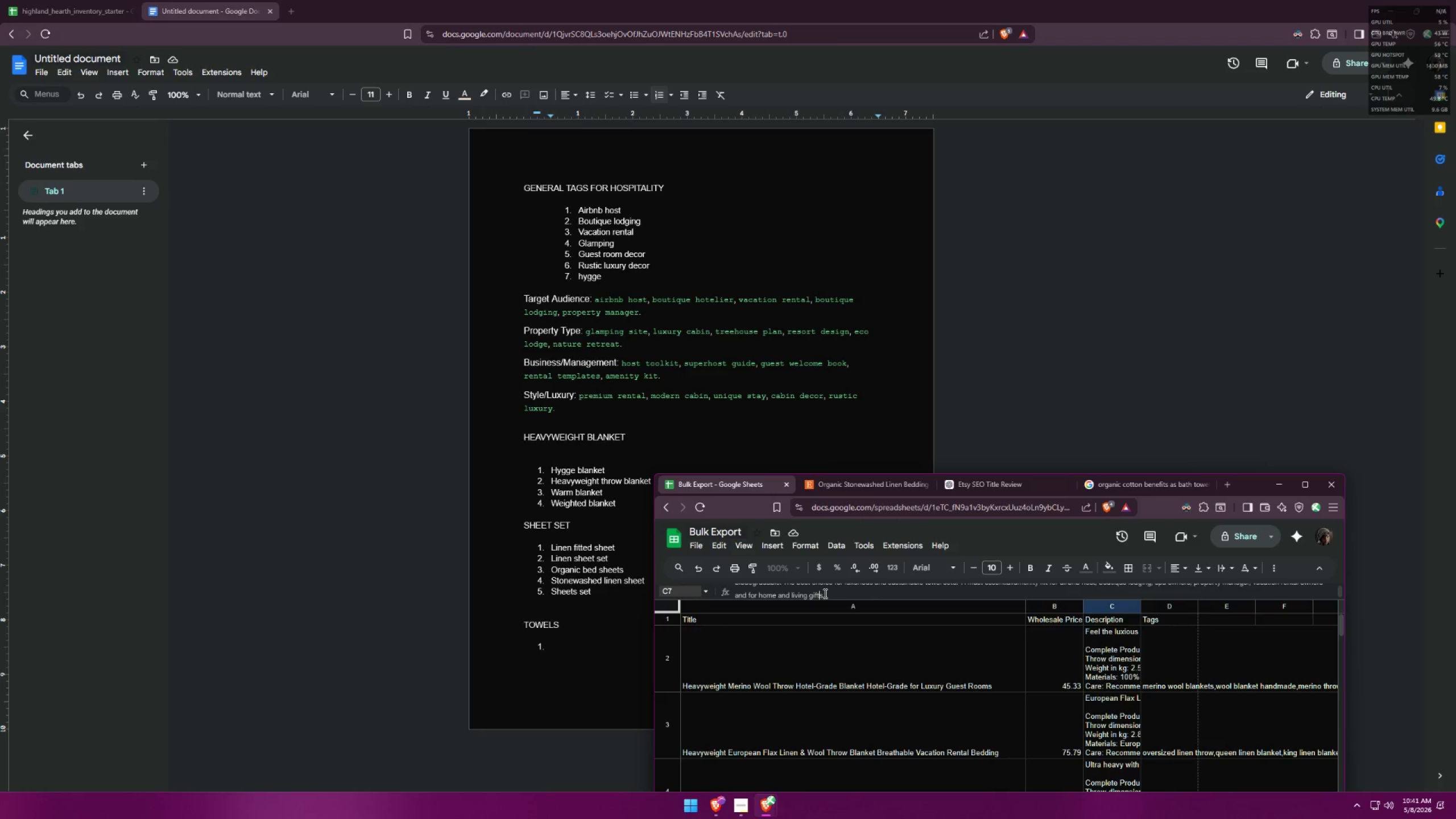 
left_click_drag(start_coordinate=[824, 593], to_coordinate=[749, 610])
 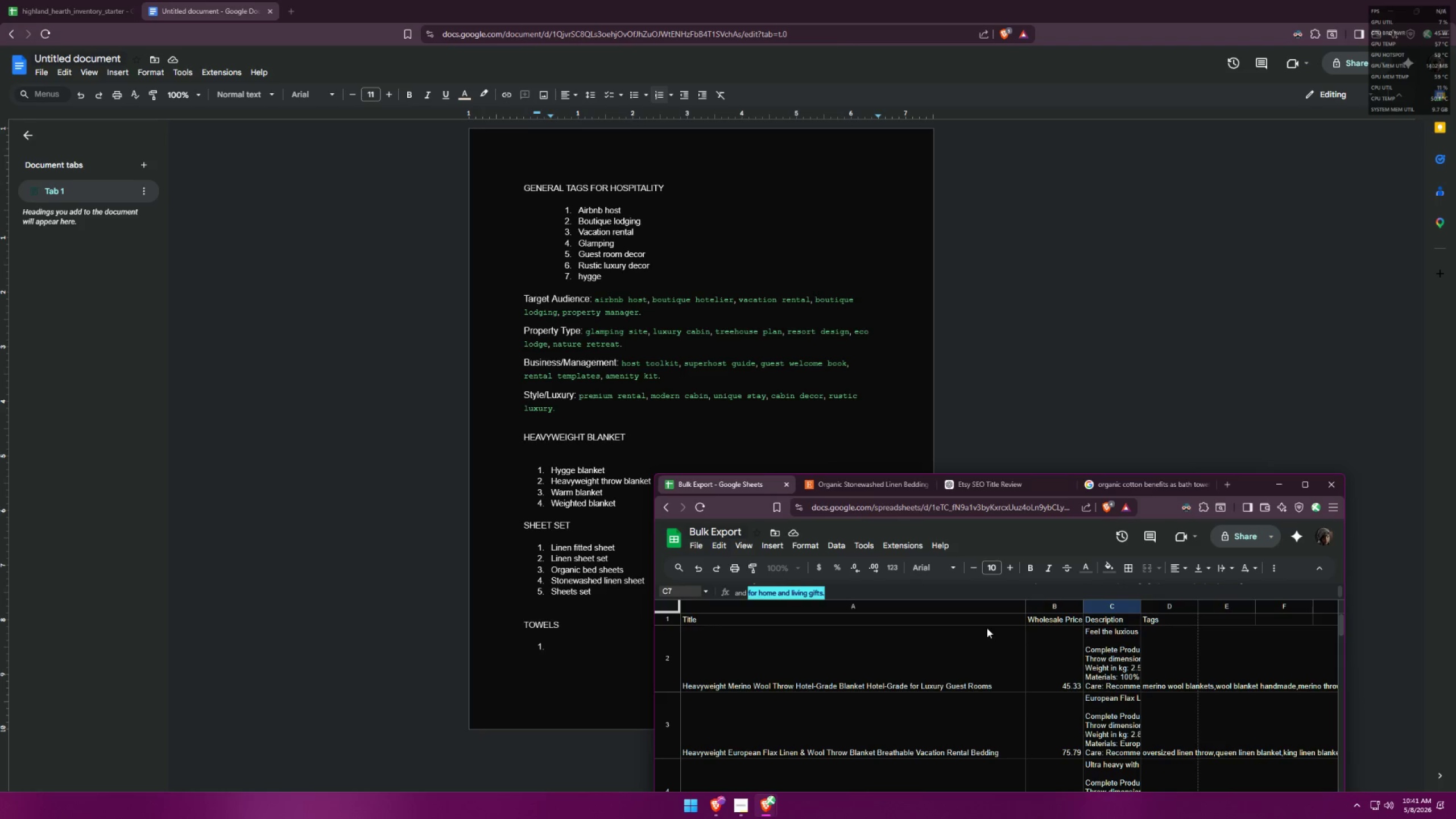 
key(Backspace)
 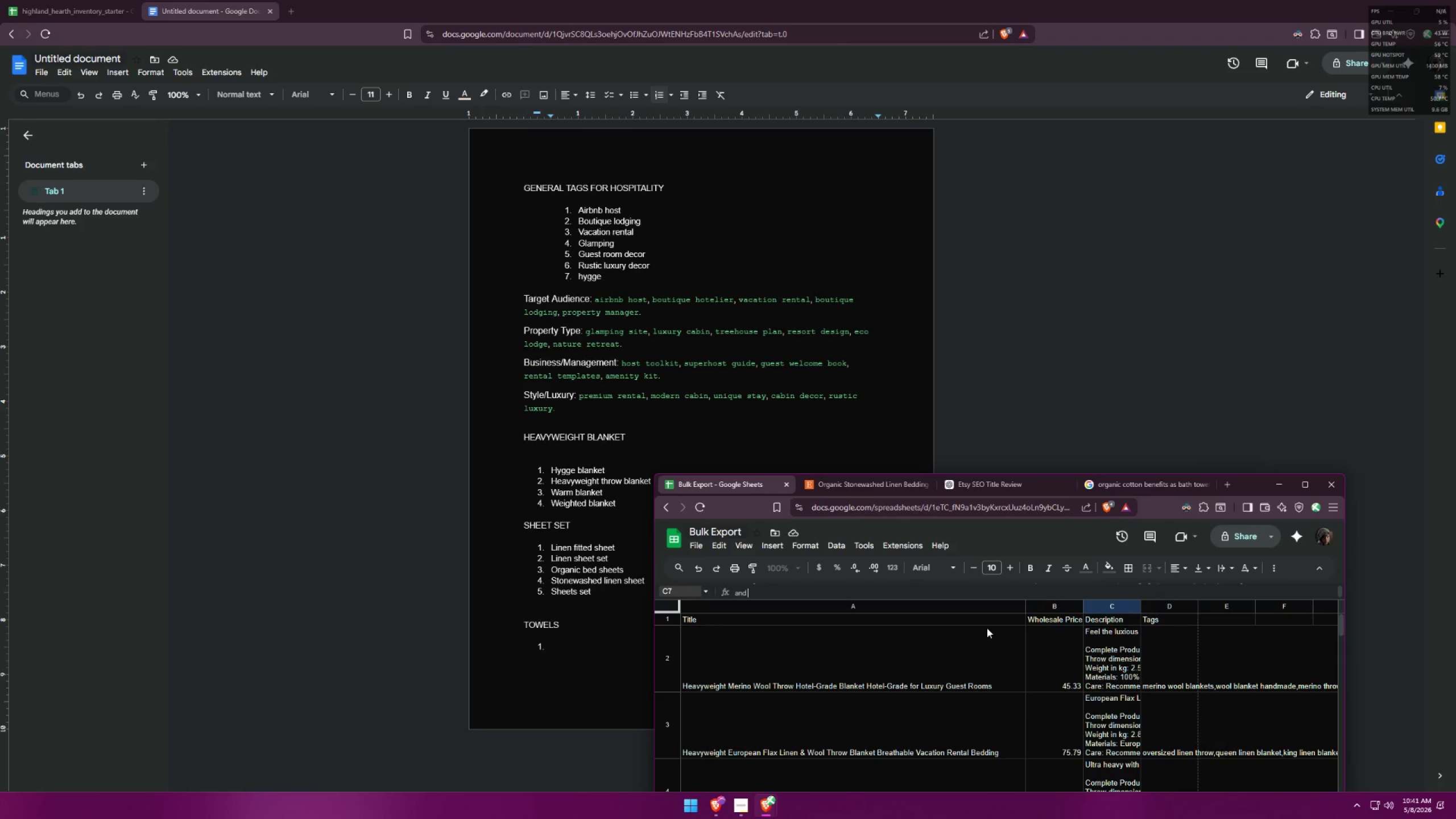 
type(as a gift for home & living. )
 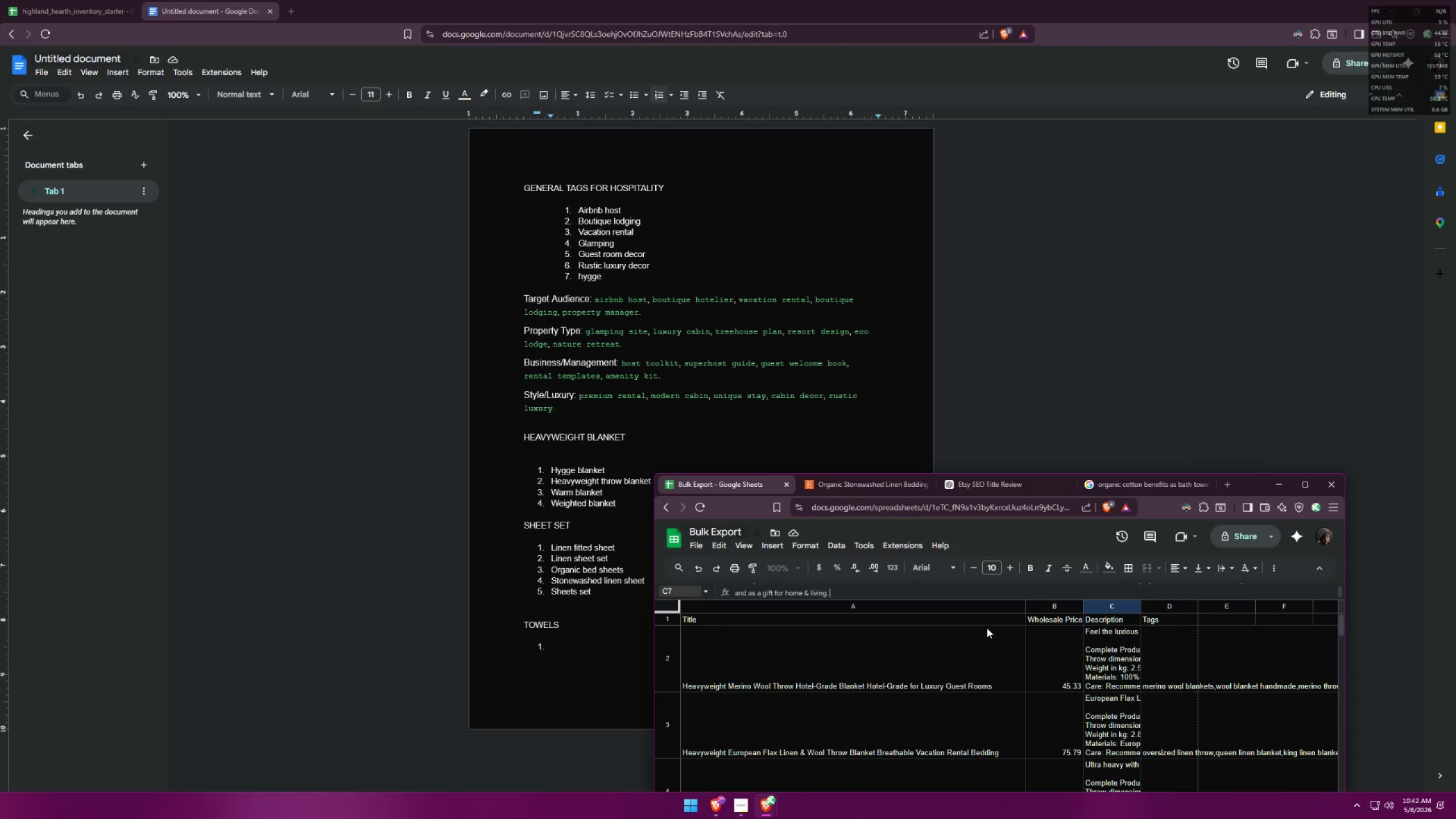 
scroll: coordinate [988, 590], scroll_direction: up, amount: 3.0
 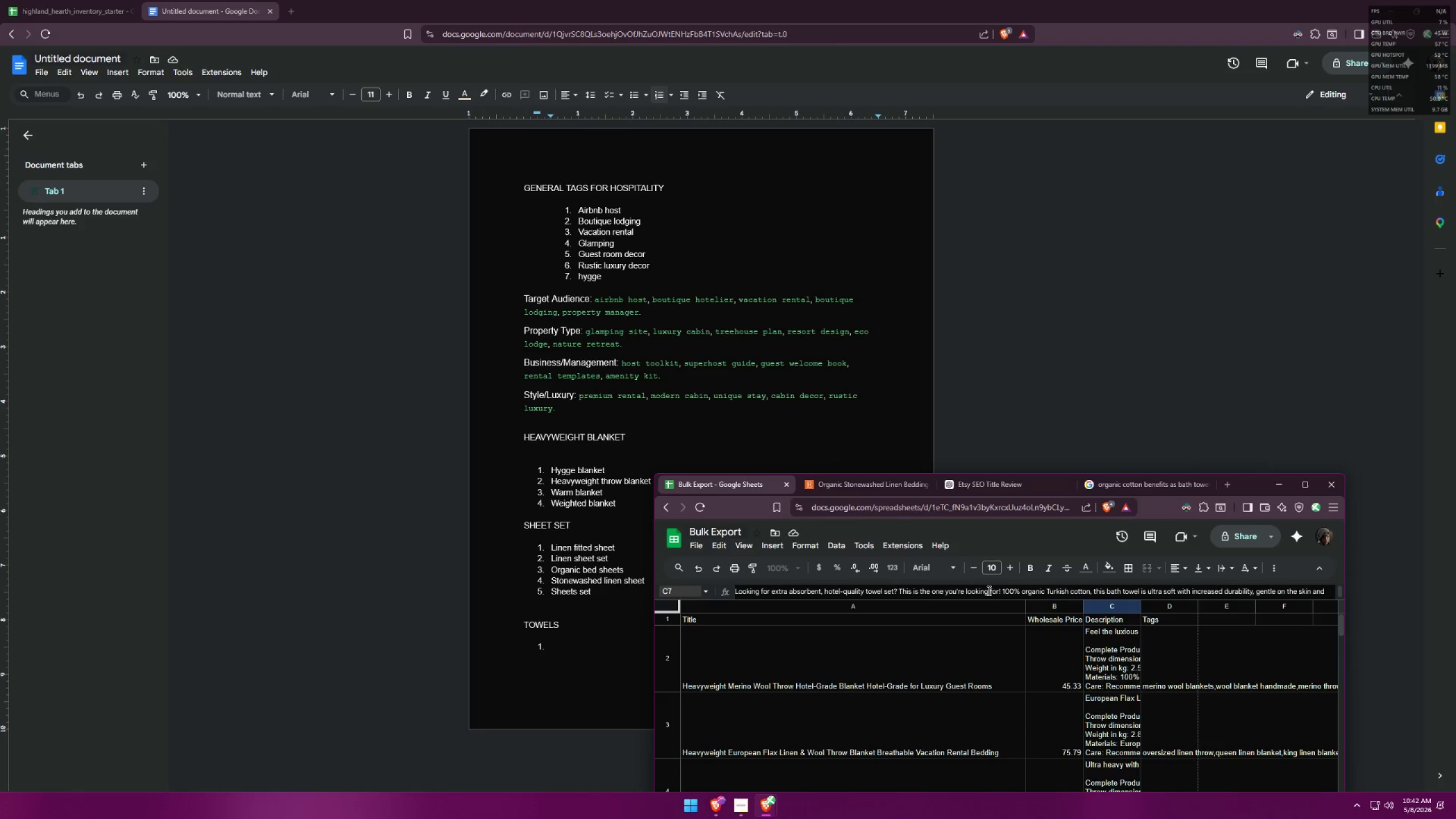 
scroll: coordinate [989, 590], scroll_direction: down, amount: 6.0
 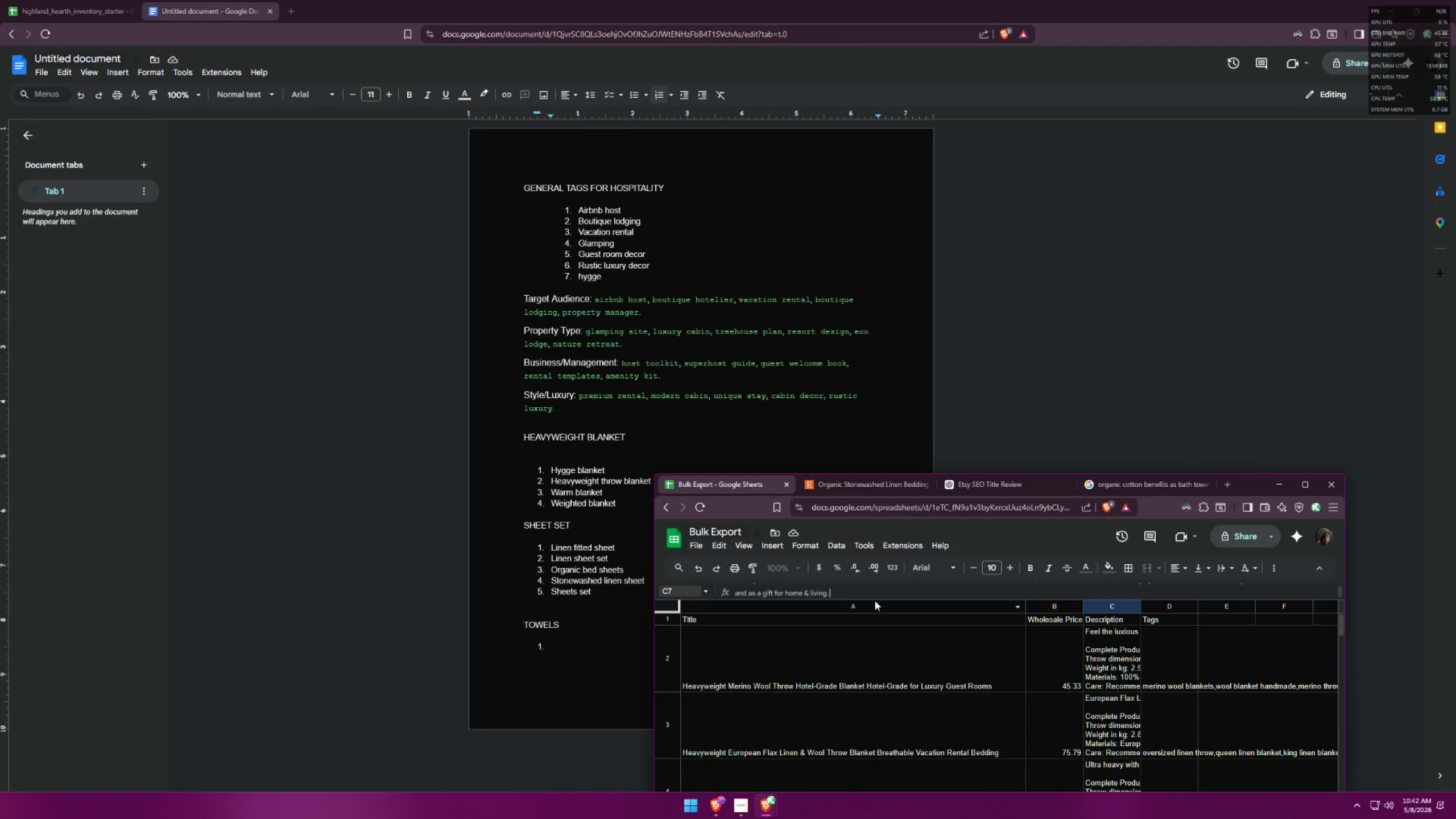 
key(Control+Enter)
 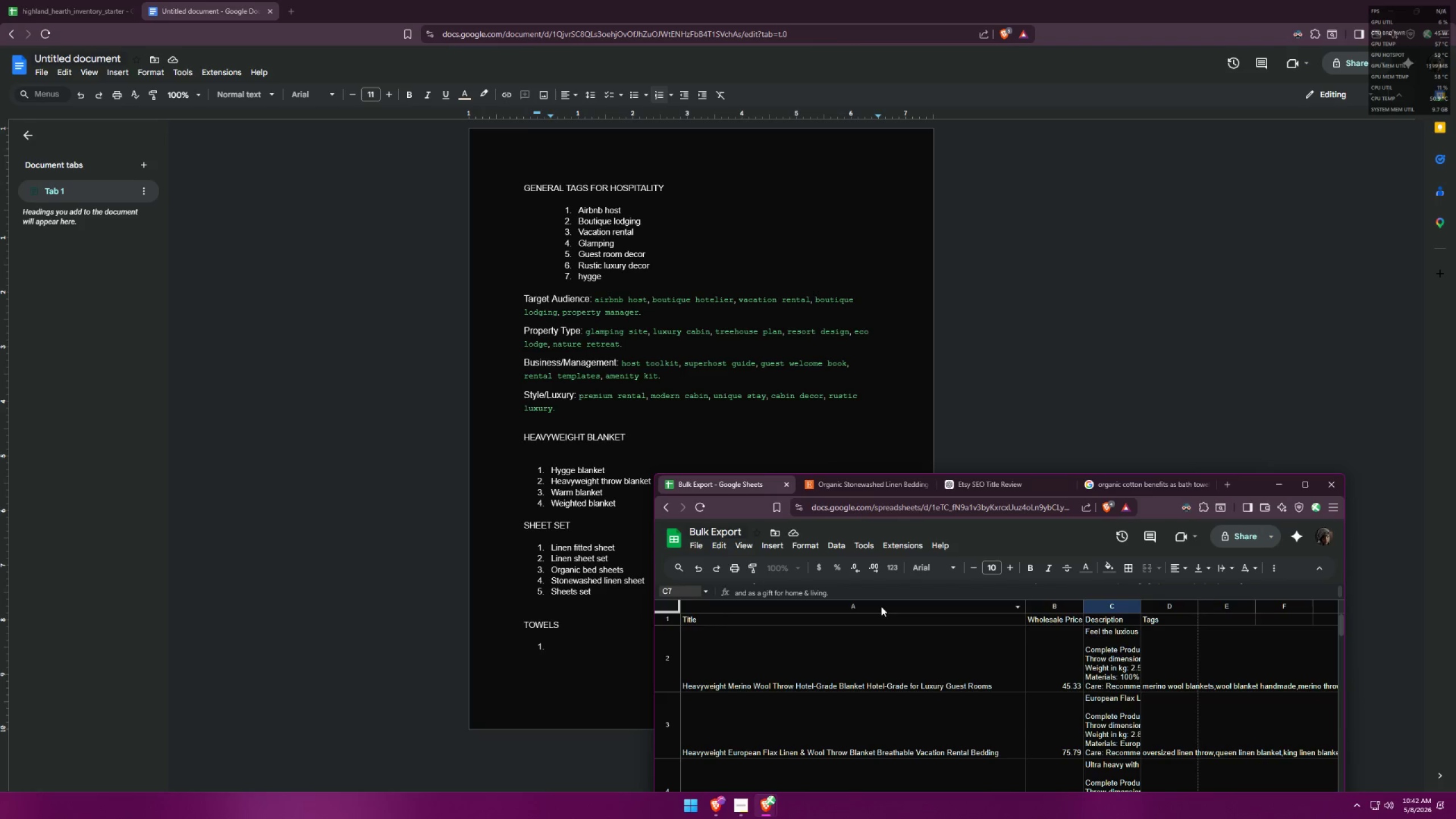 
key(Control+Enter)
 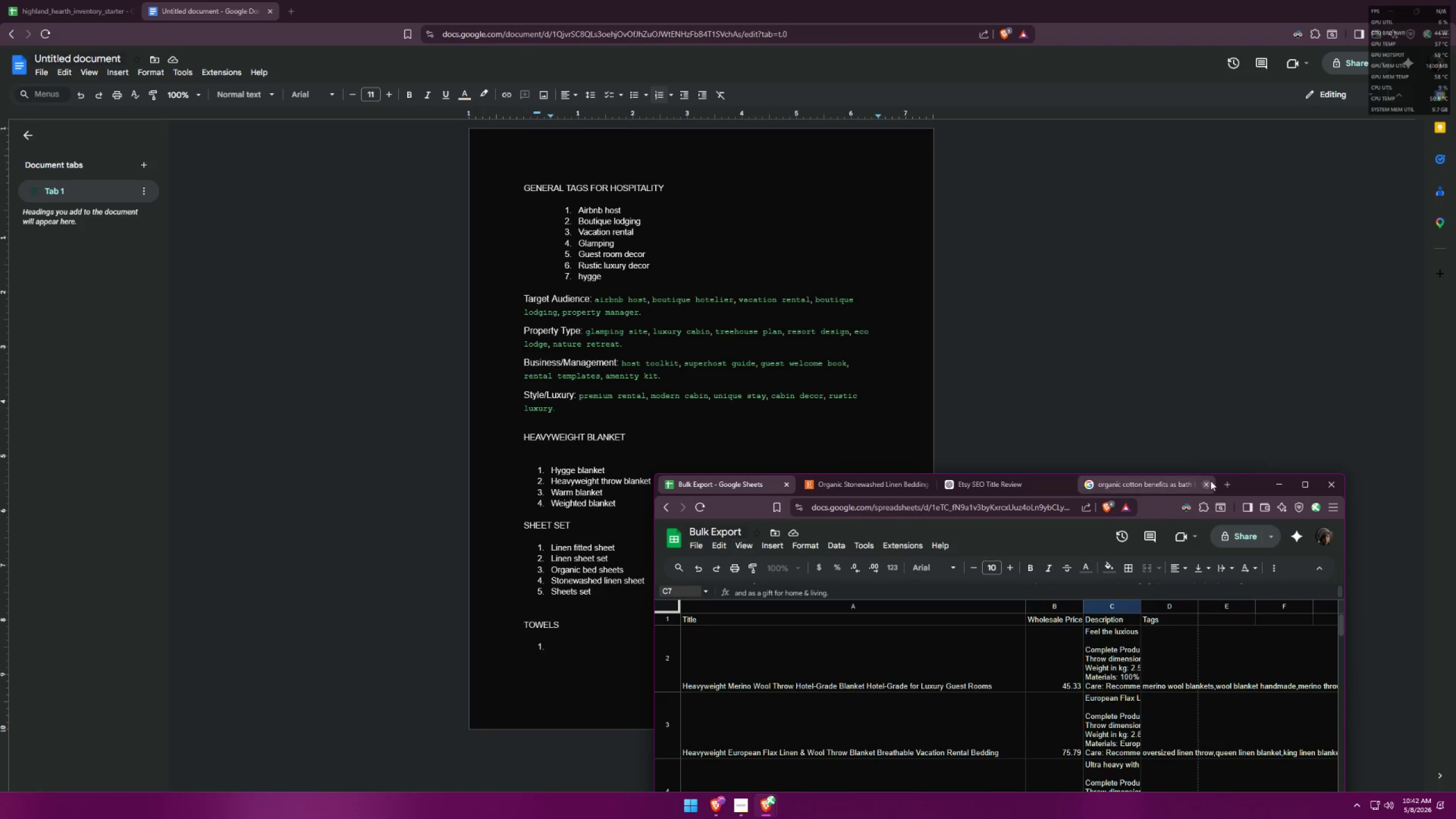 
left_click_drag(start_coordinate=[1215, 474], to_coordinate=[1238, 349])
 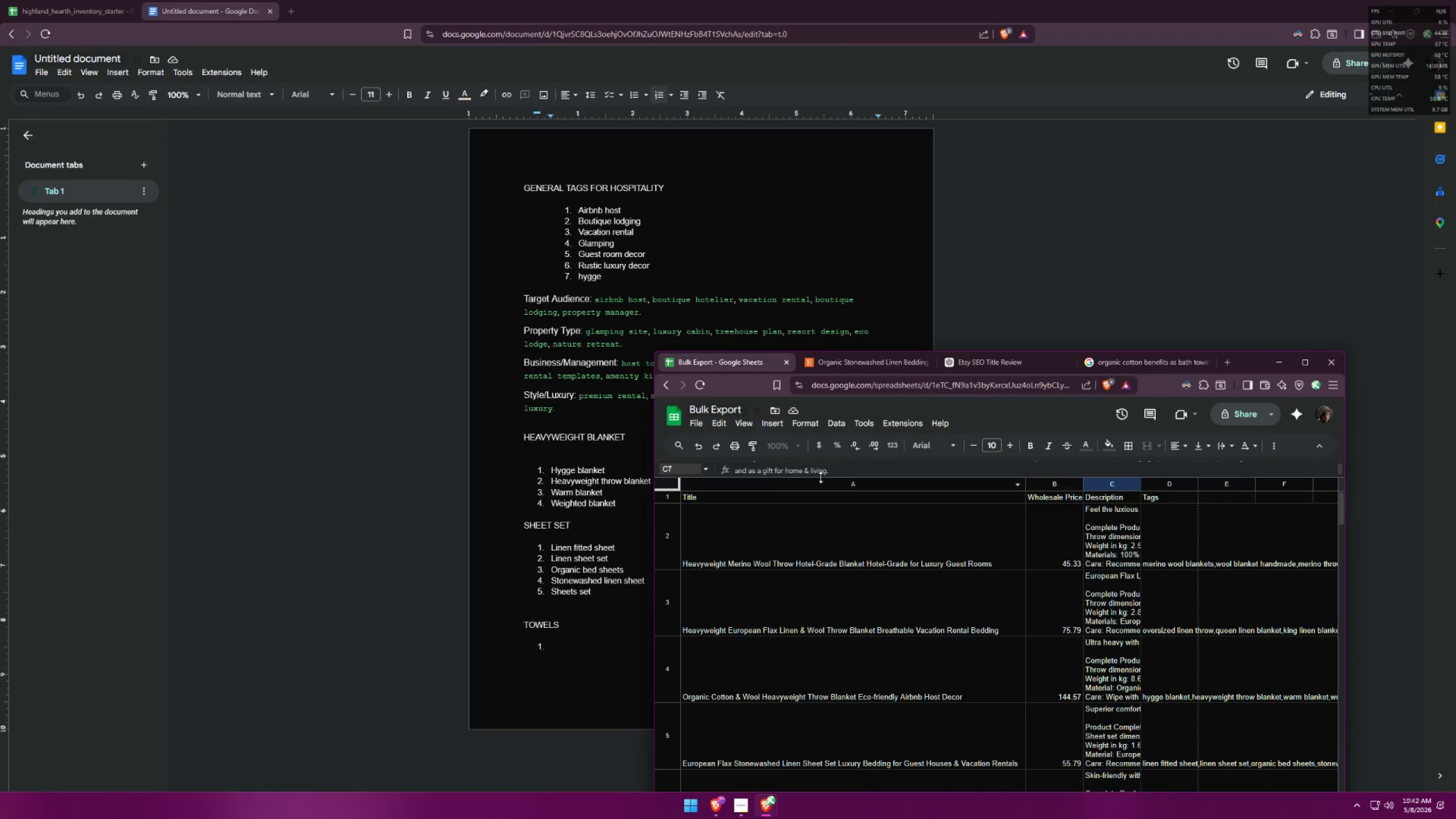 
left_click([838, 471])
 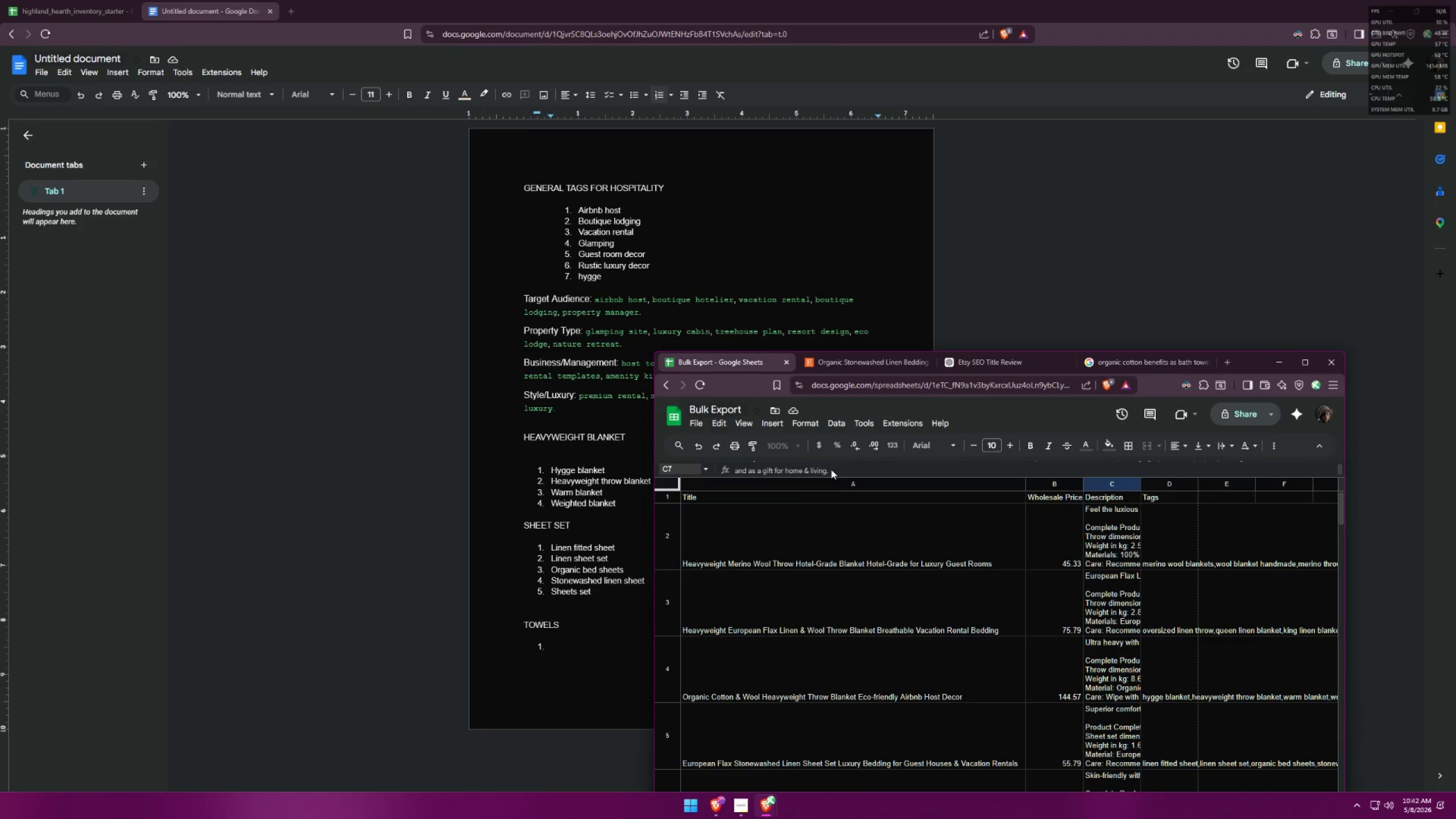 
left_click([828, 469])
 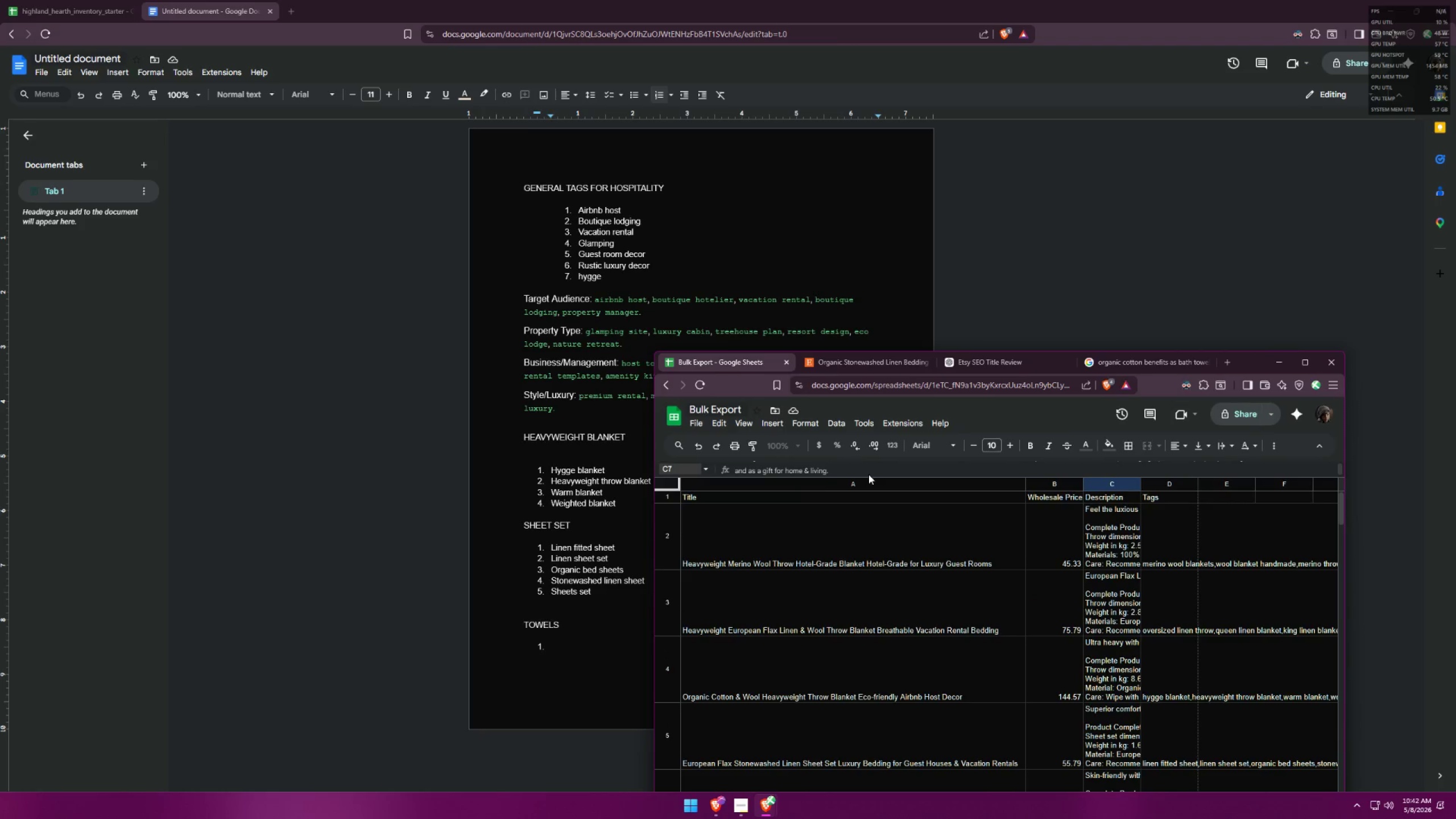 
key(ArrowDown)
 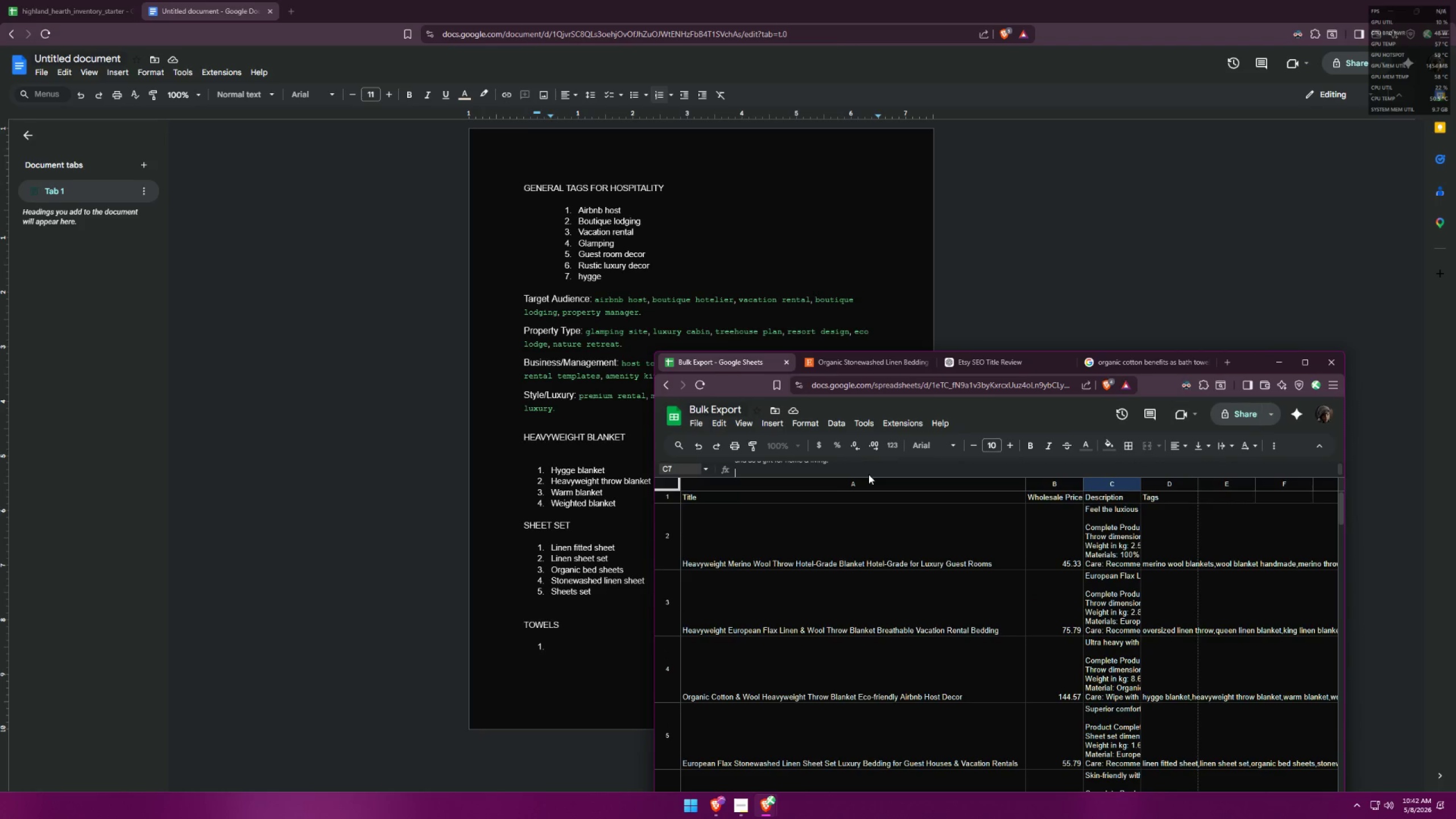 
key(ArrowDown)
 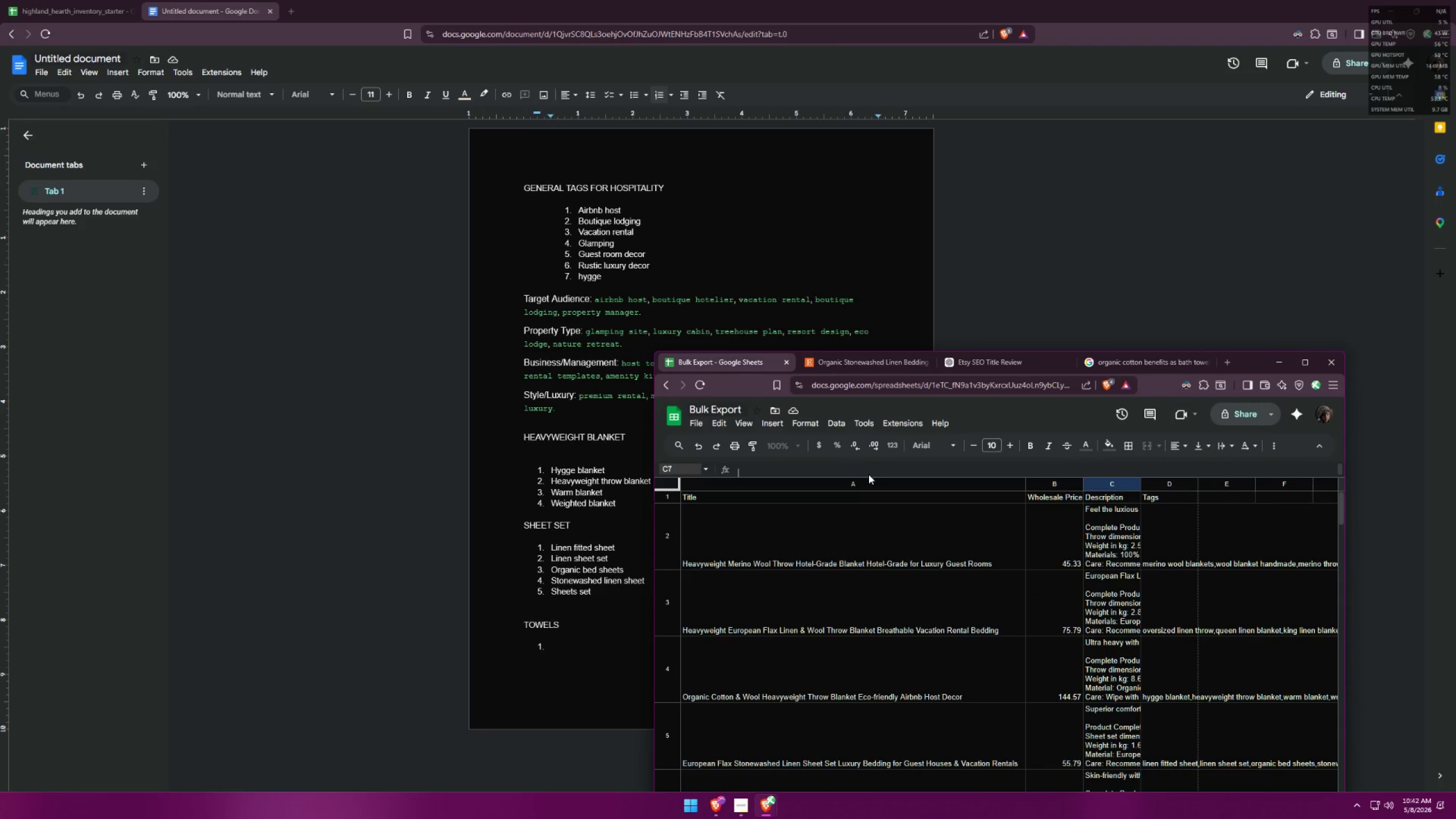 
key(ArrowUp)
 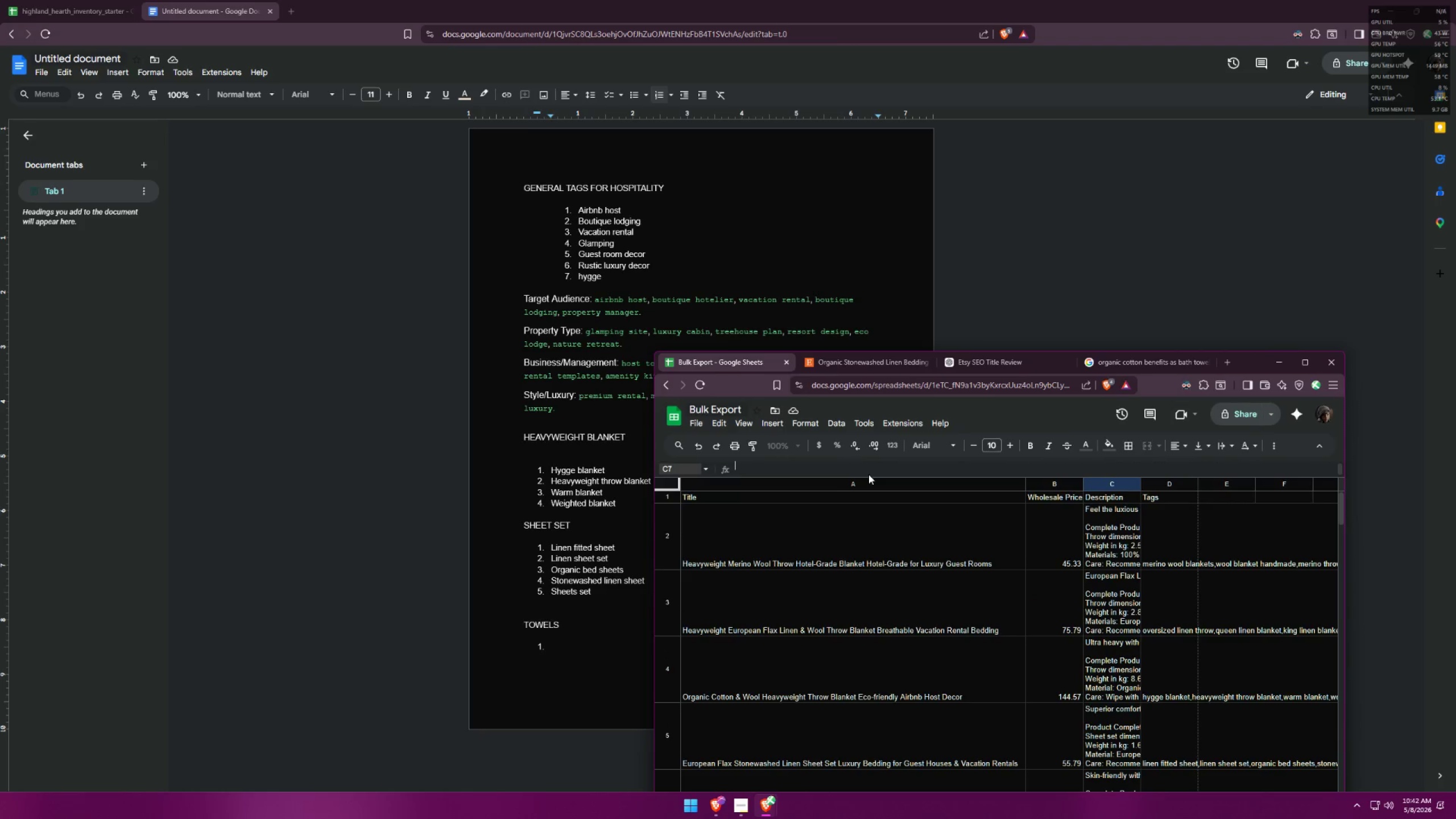 
key(ArrowDown)
 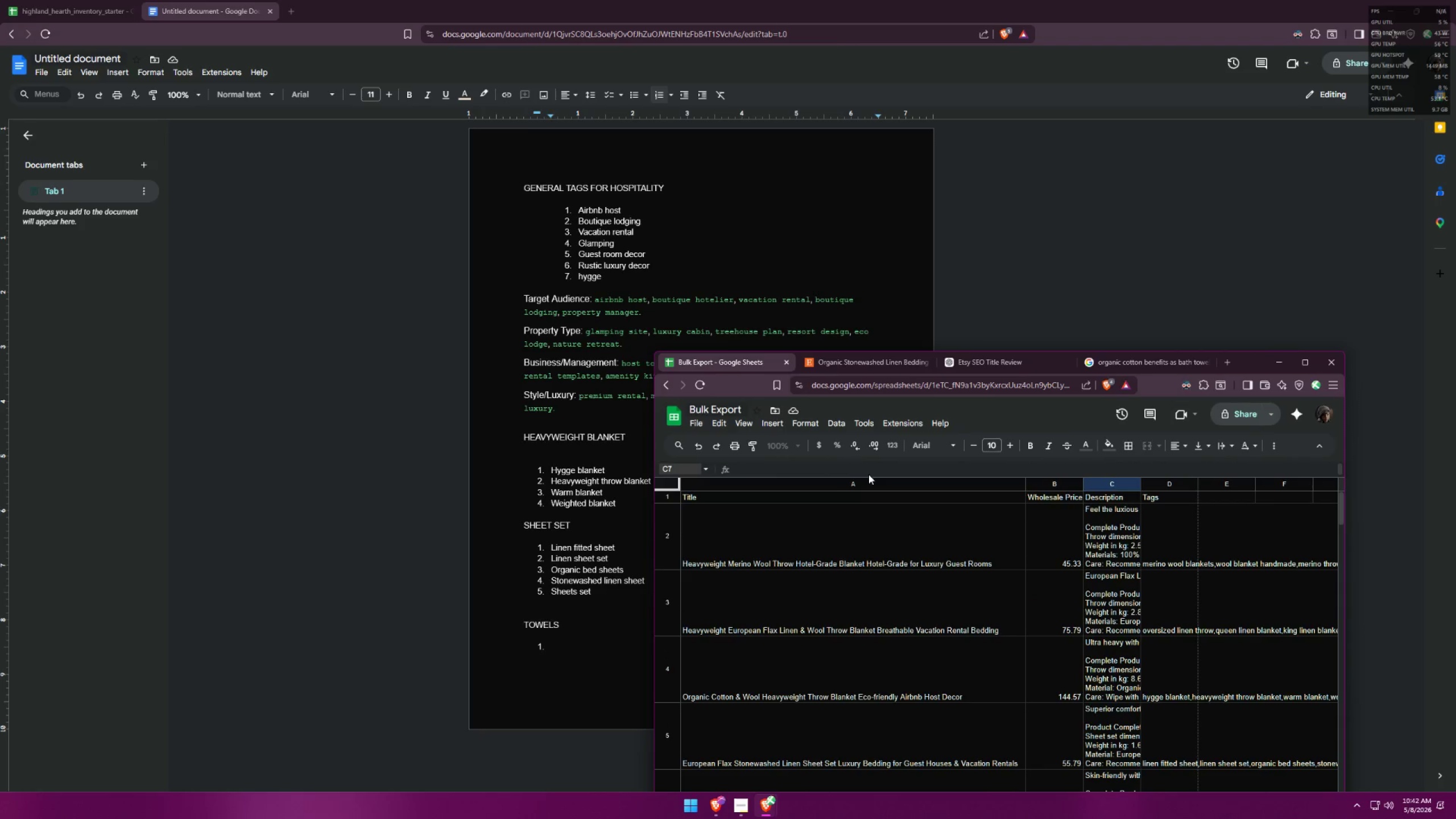 
key(Backspace)
type(Complete Product Details:)
 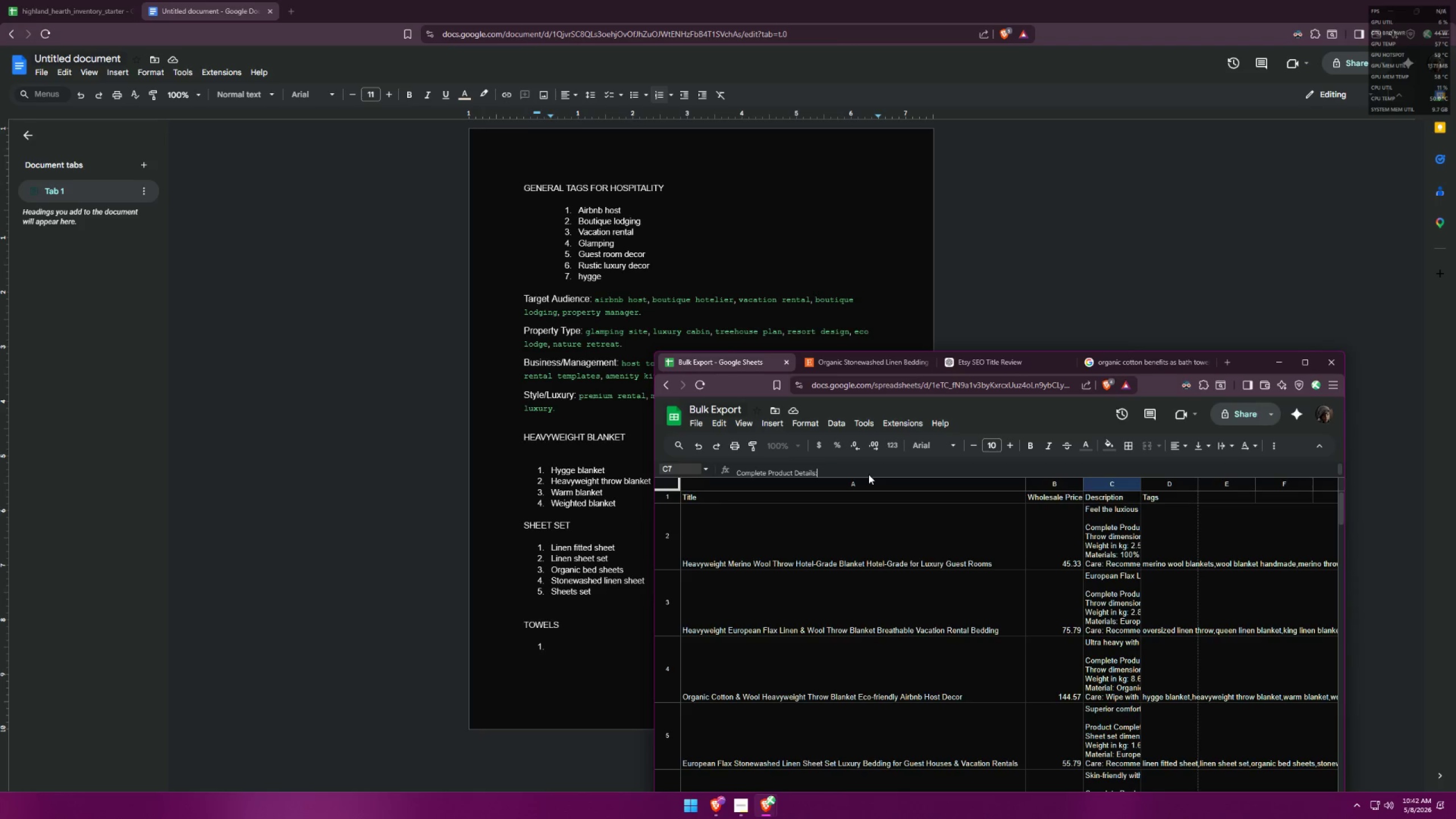 
key(Control+ControlLeft)
 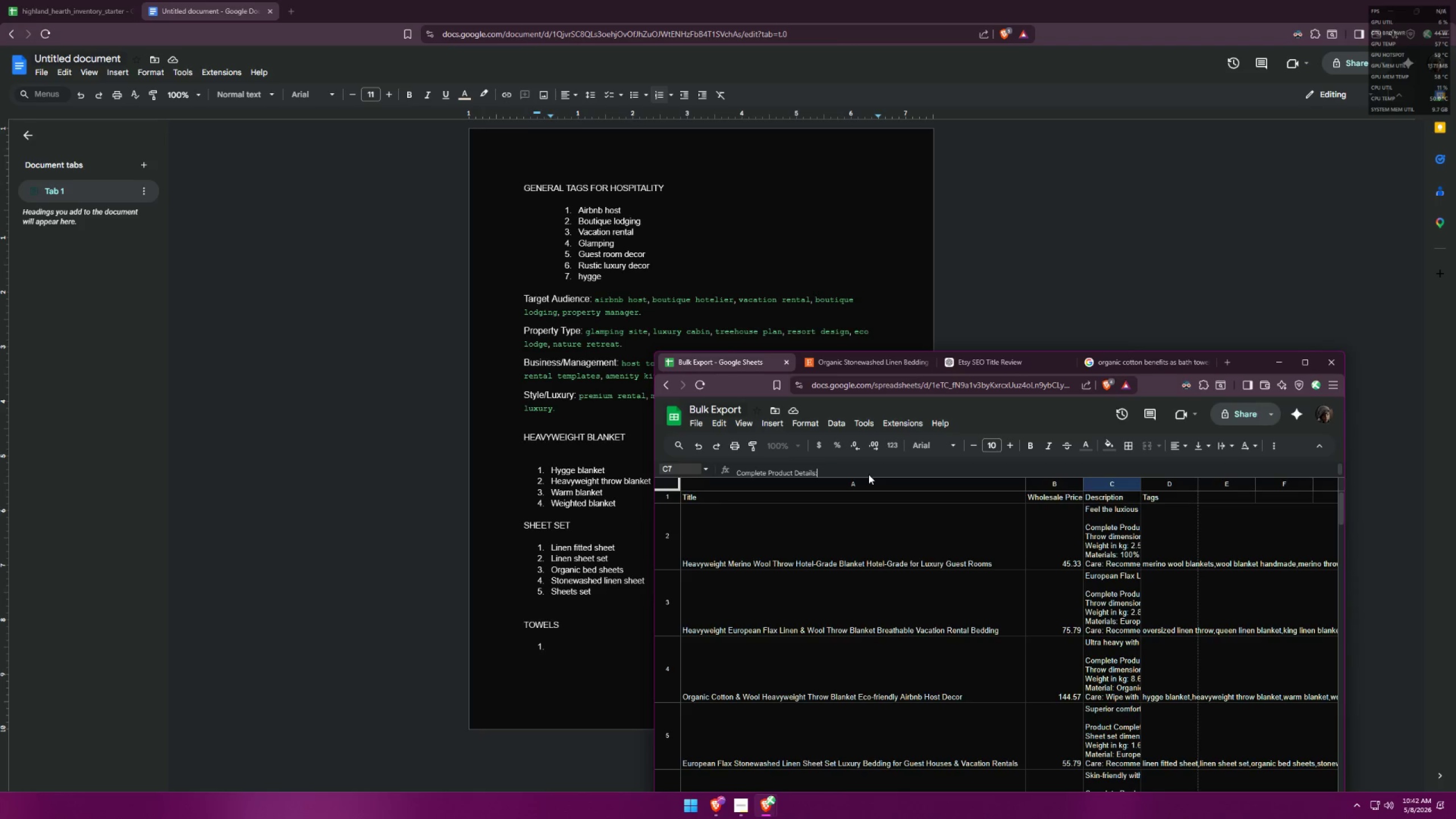 
key(Control+Enter)
 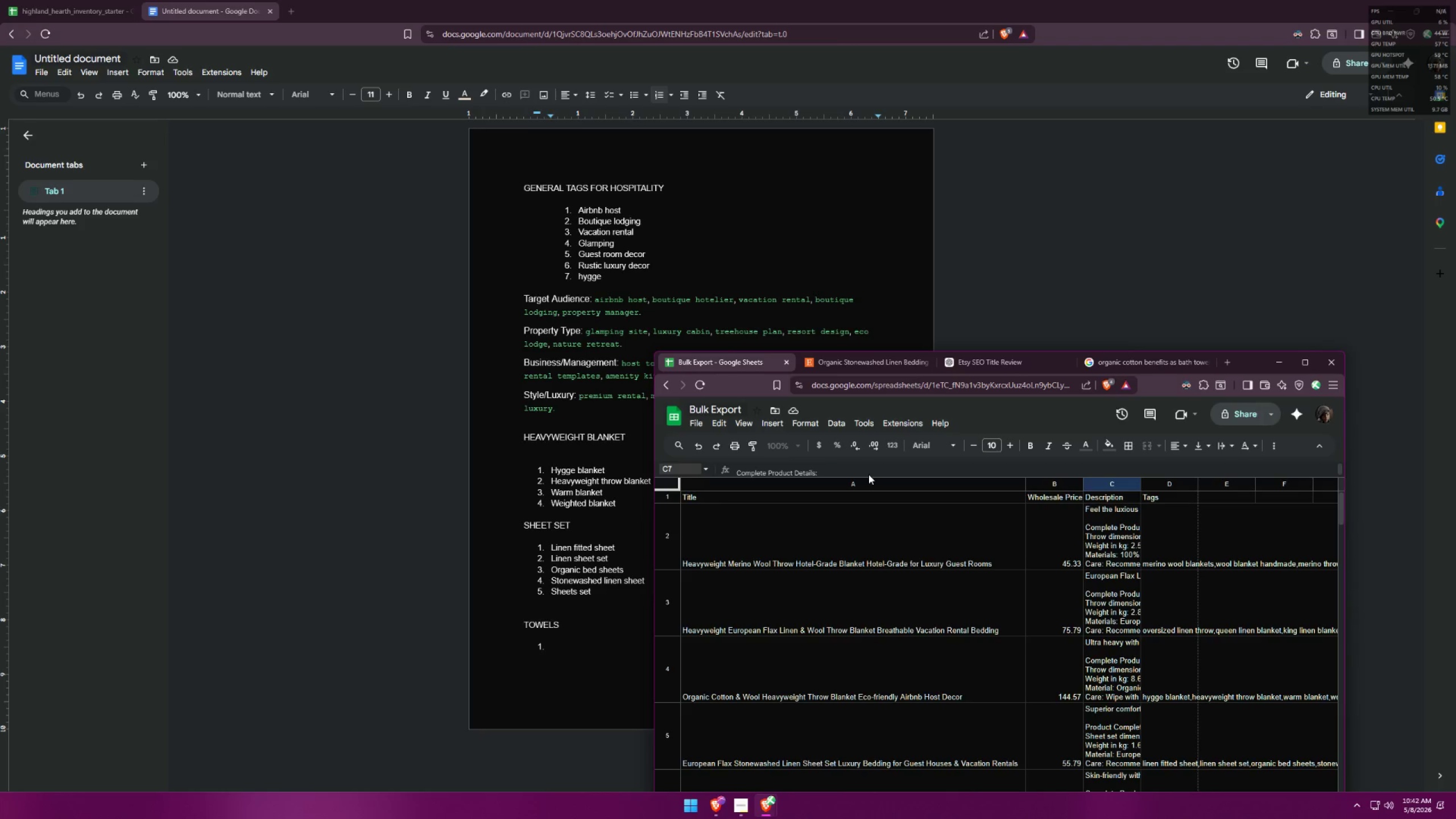 
type(Product dimensions in cm: )
 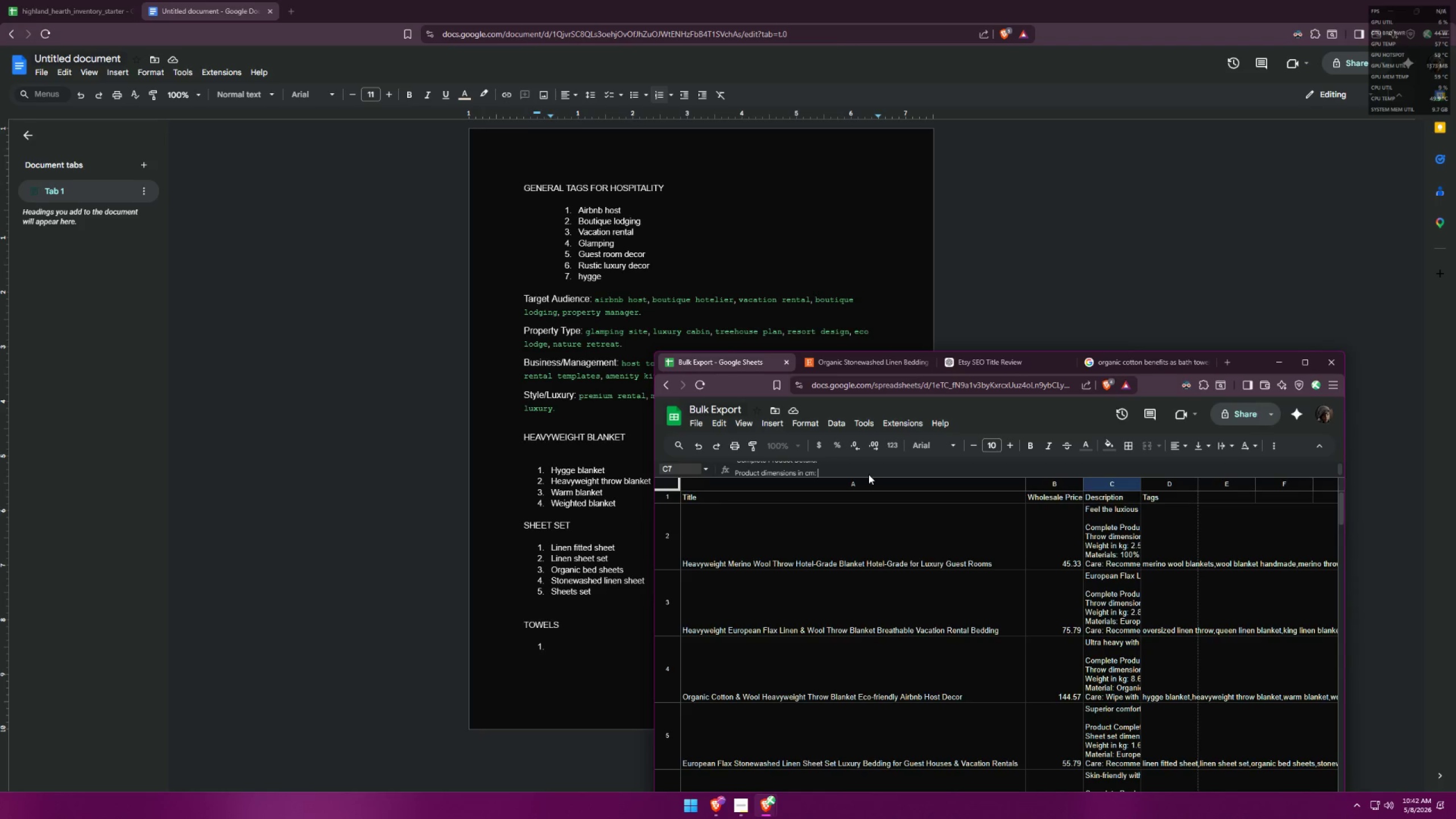 
key(Alt+AltLeft)
 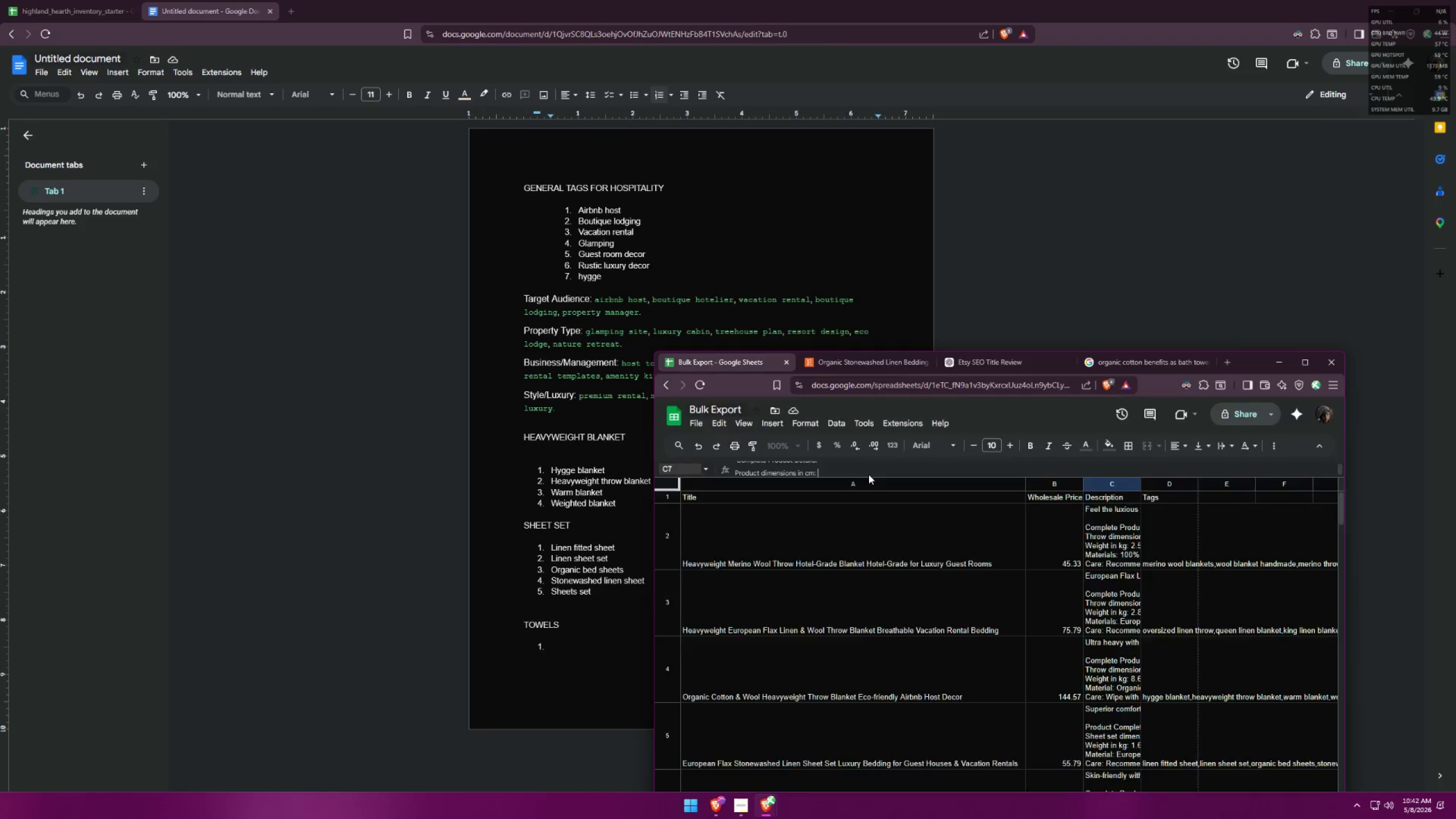 
key(Alt+Tab)
 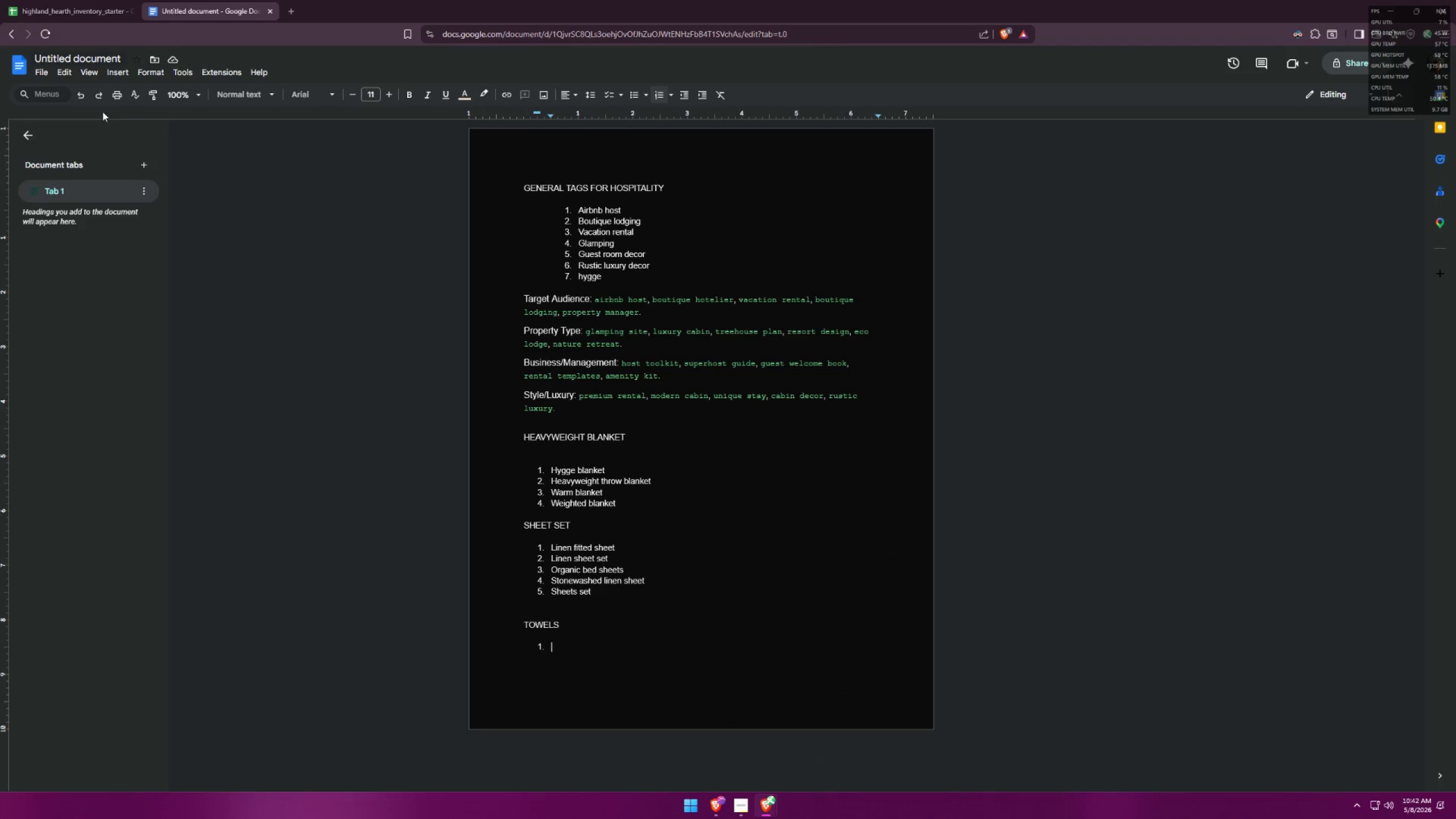 
left_click([28, 0])
 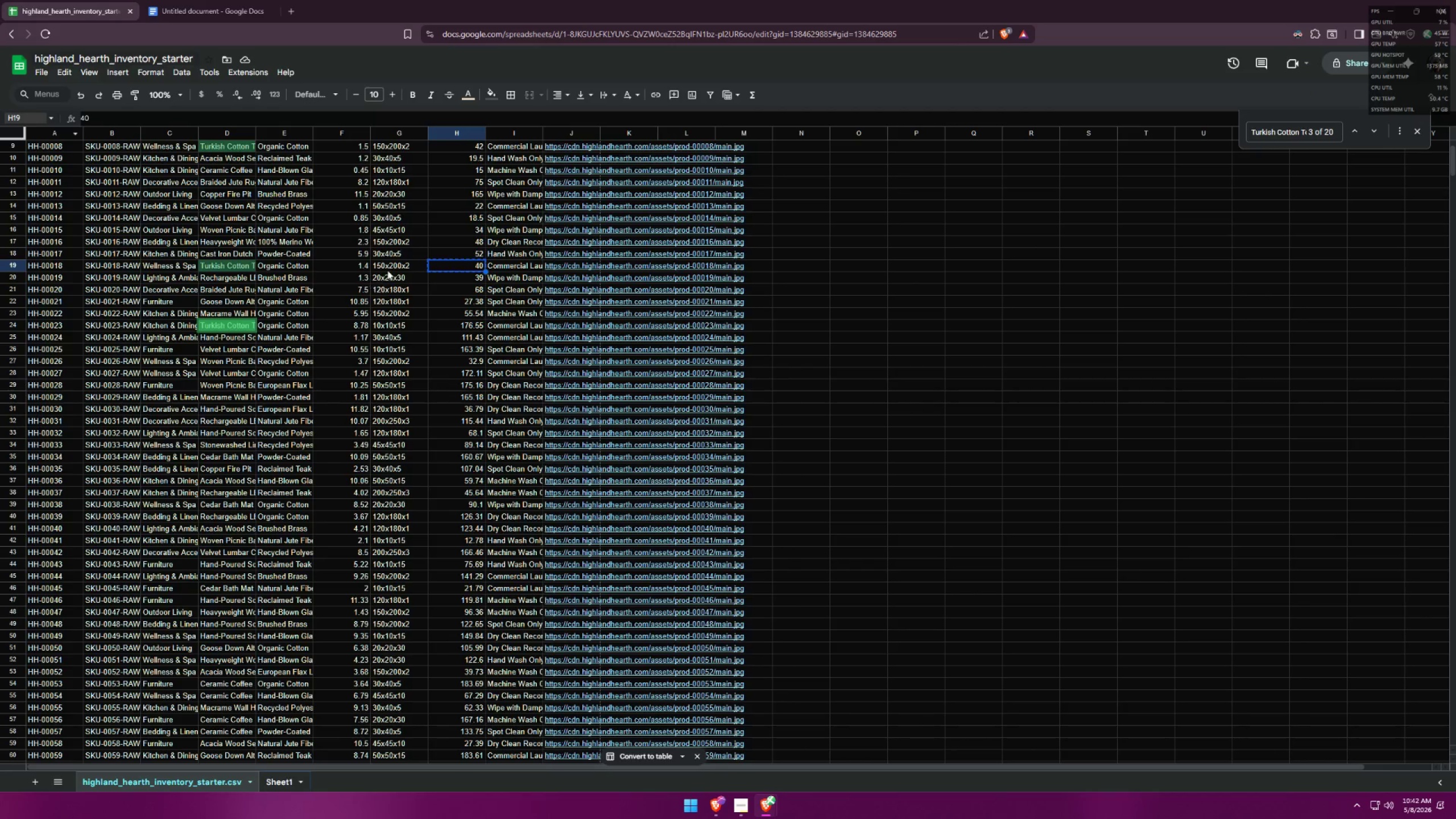 
left_click([396, 264])
 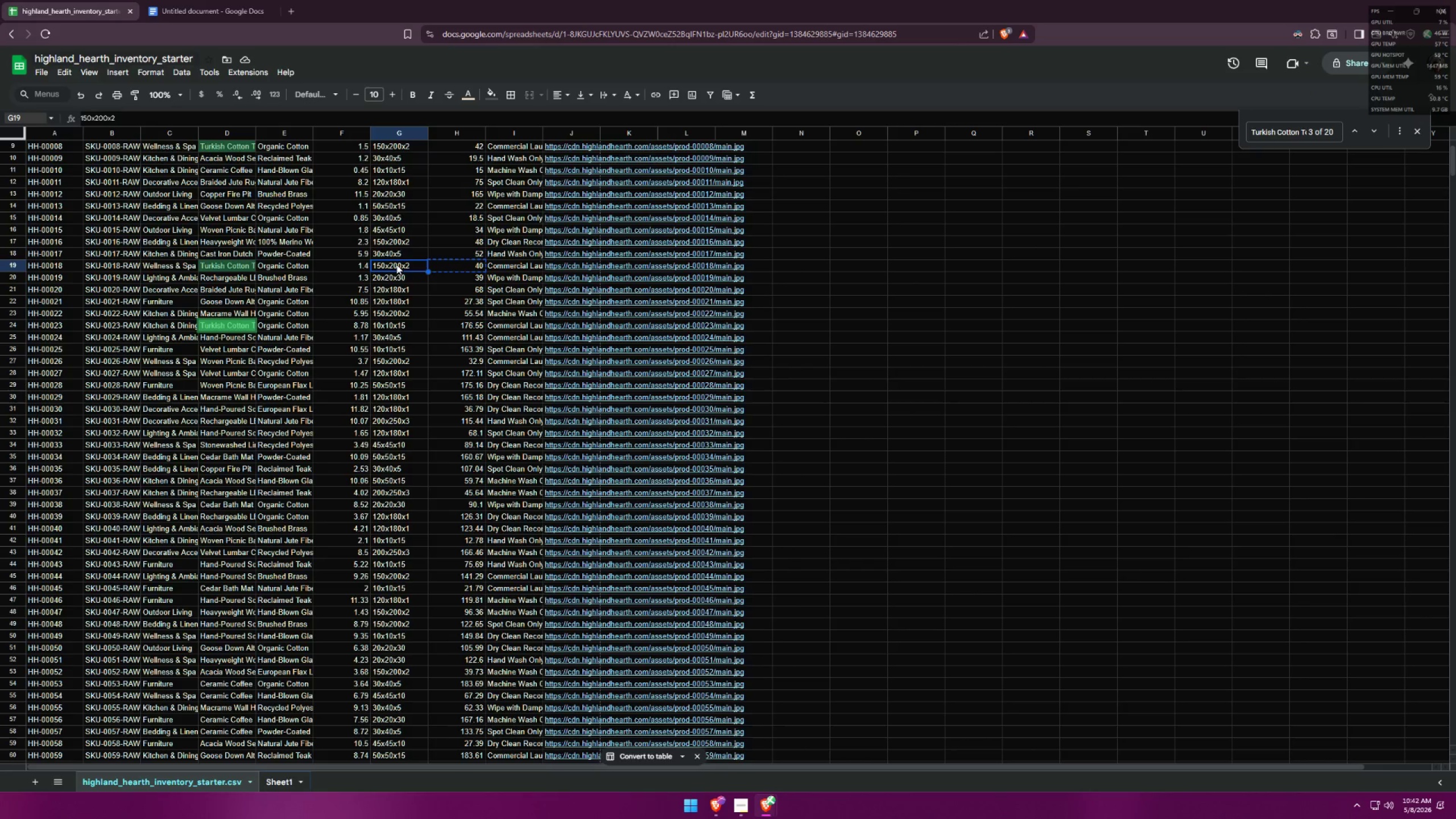 
key(Control+ControlLeft)
 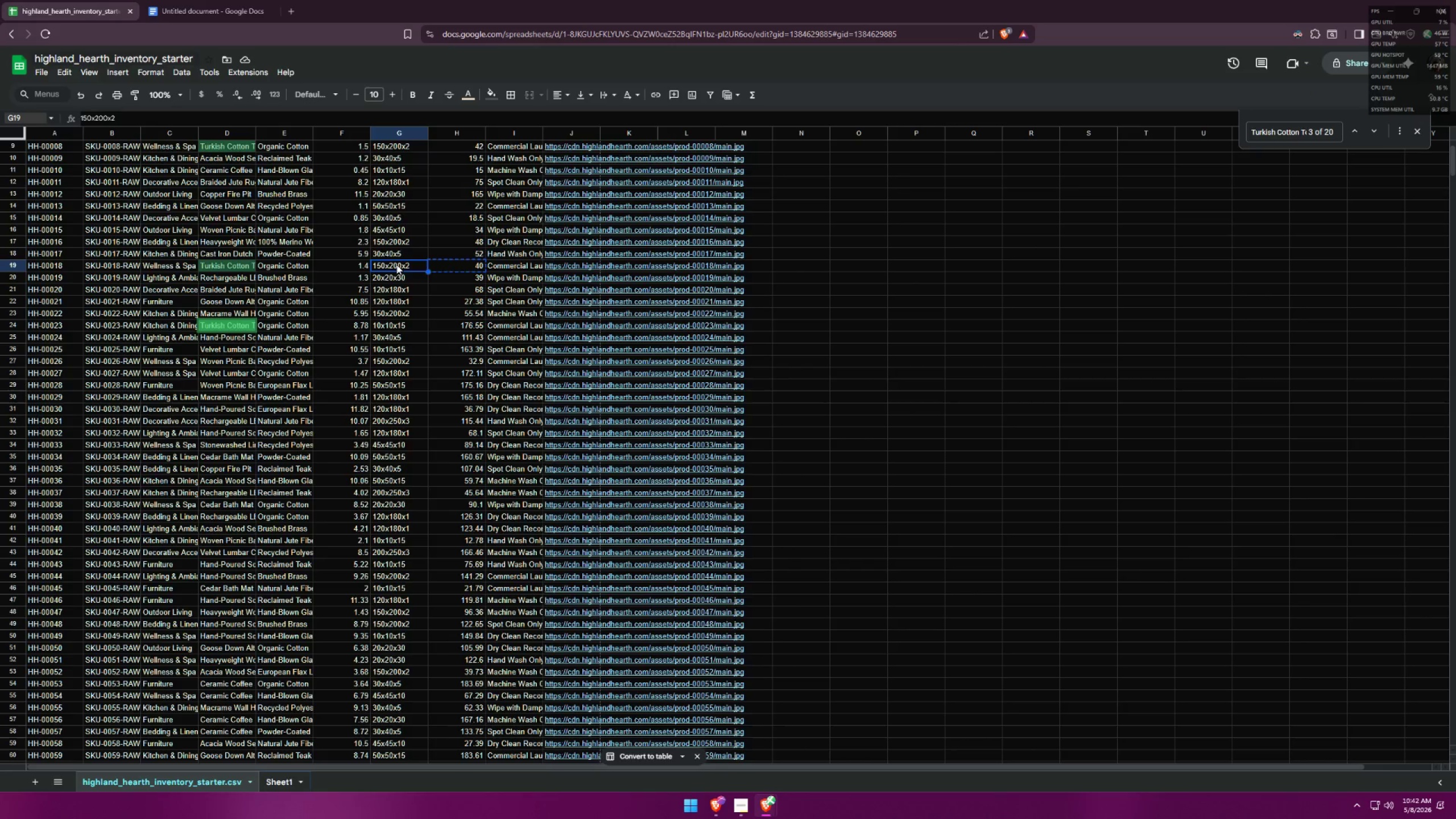 
key(Control+C)
 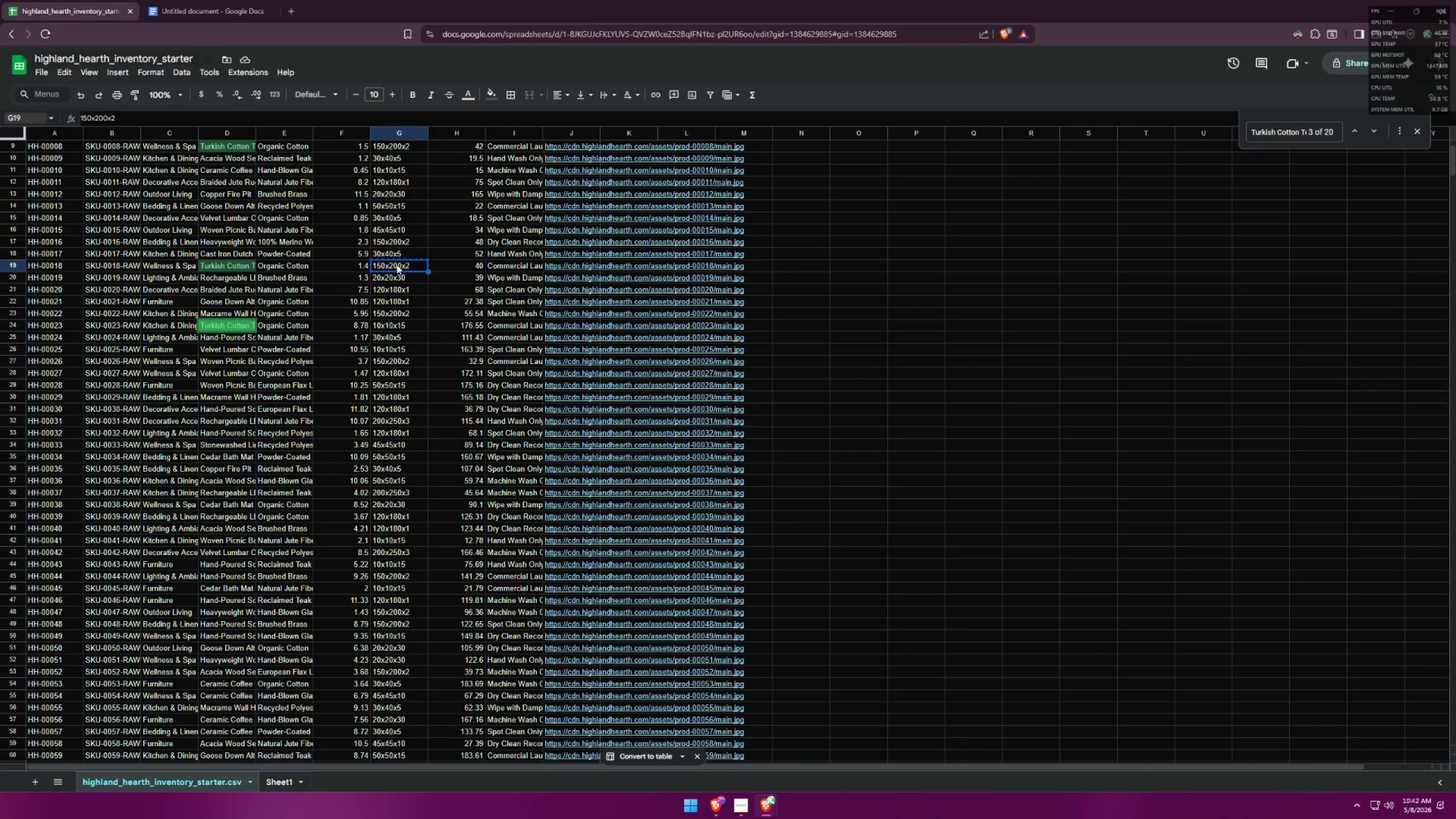 
key(Alt+AltLeft)
 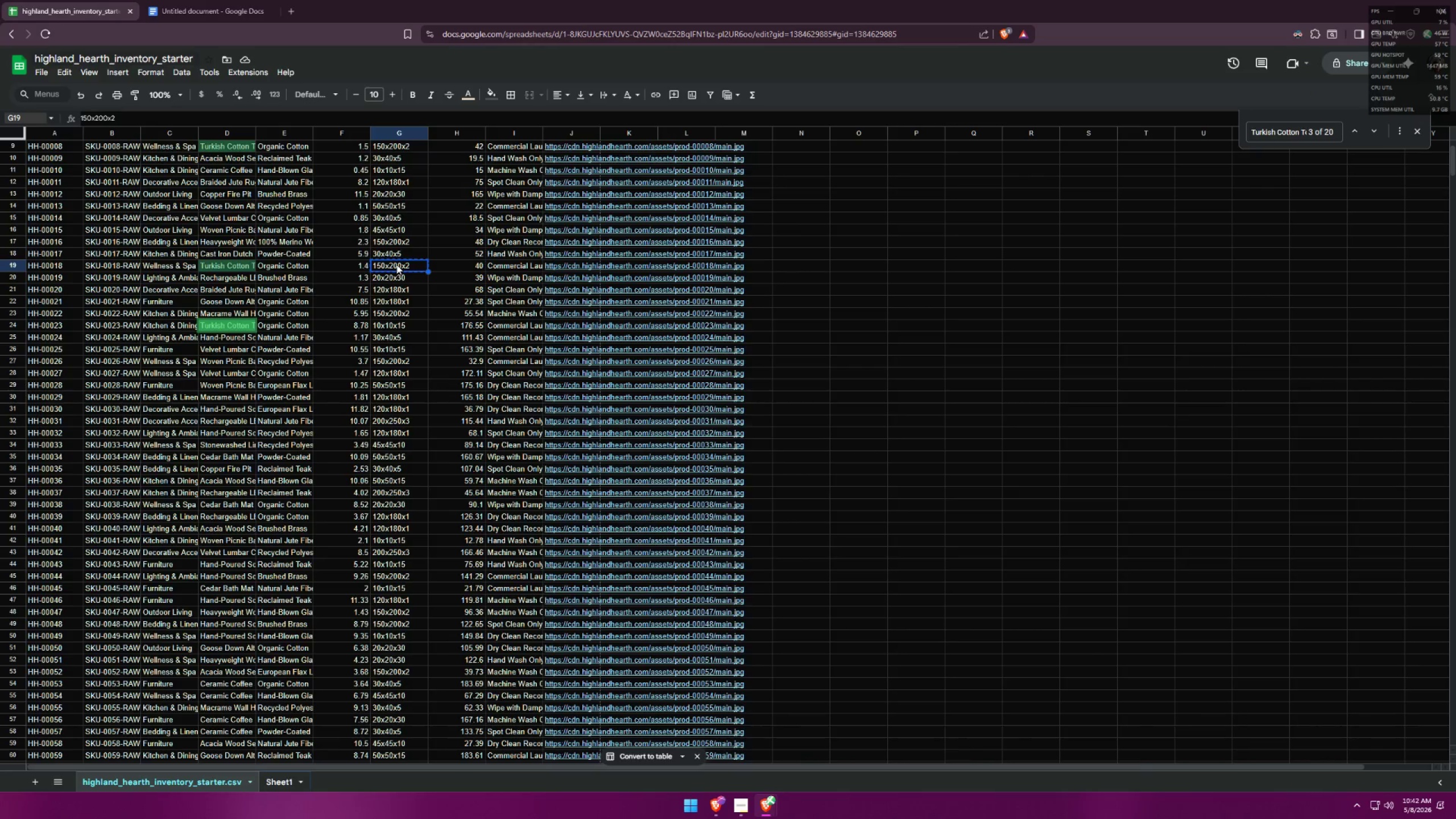 
key(Alt+Tab)
 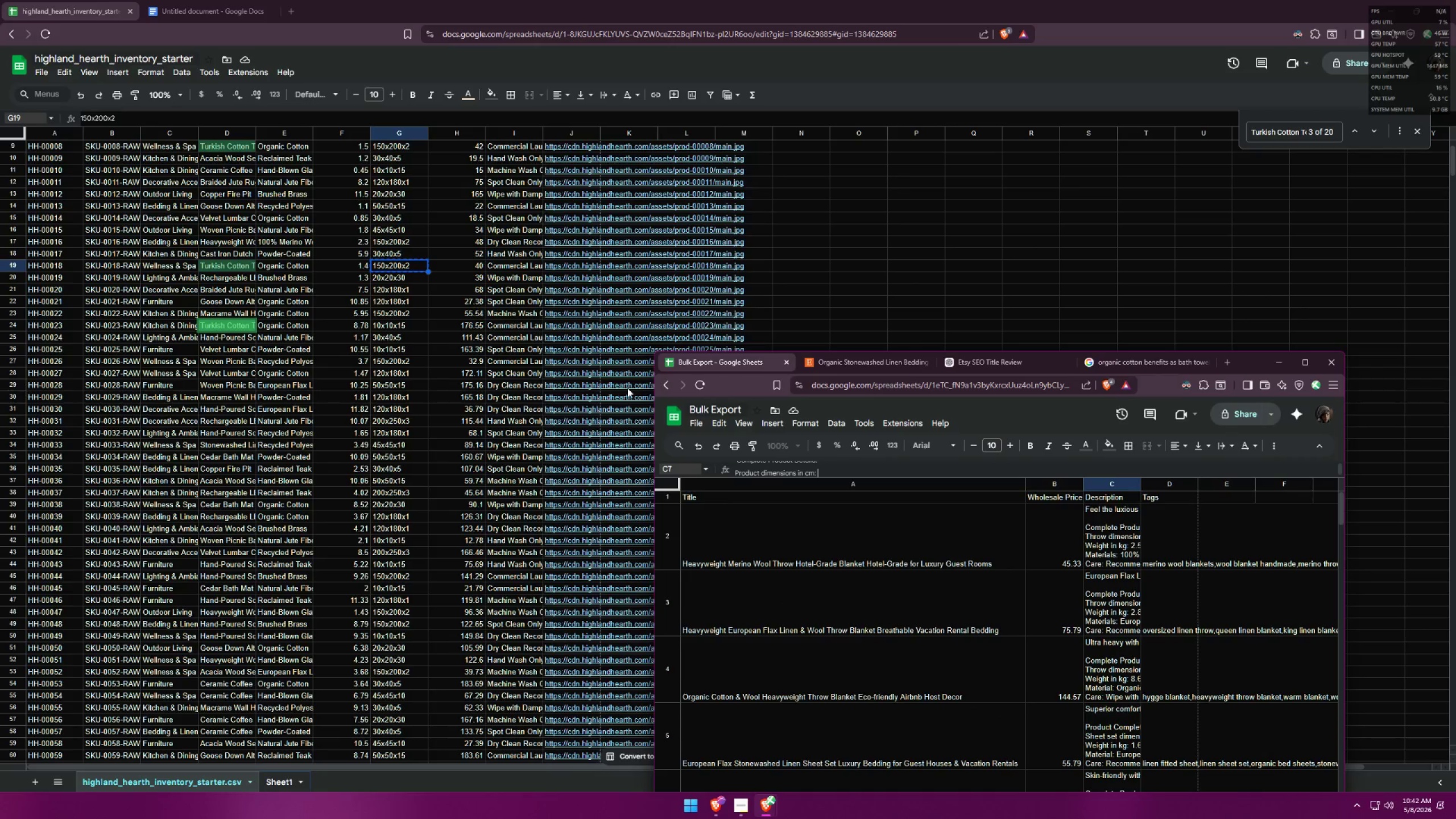 
key(Control+V)
 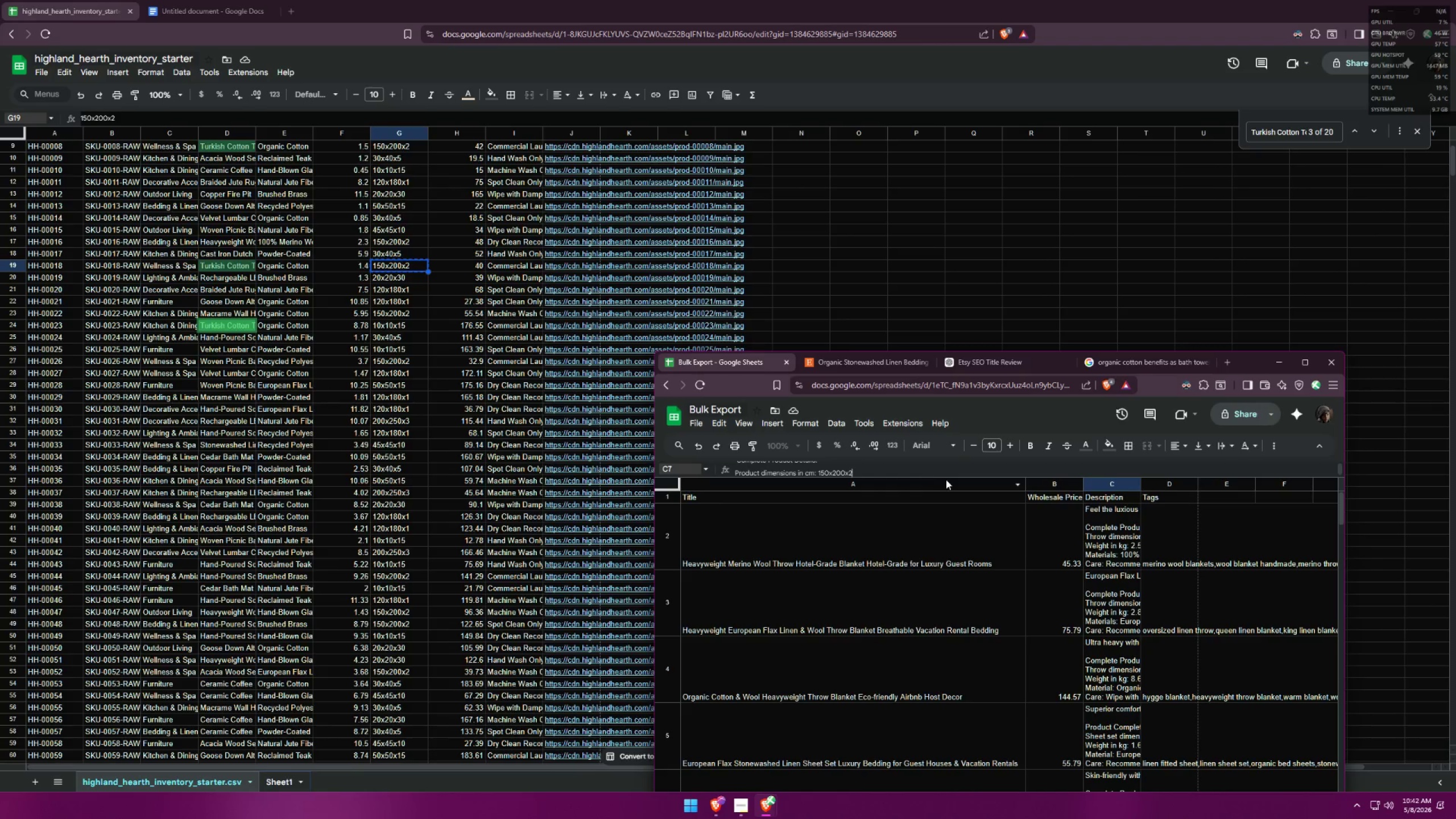 
key(Control+Enter)
 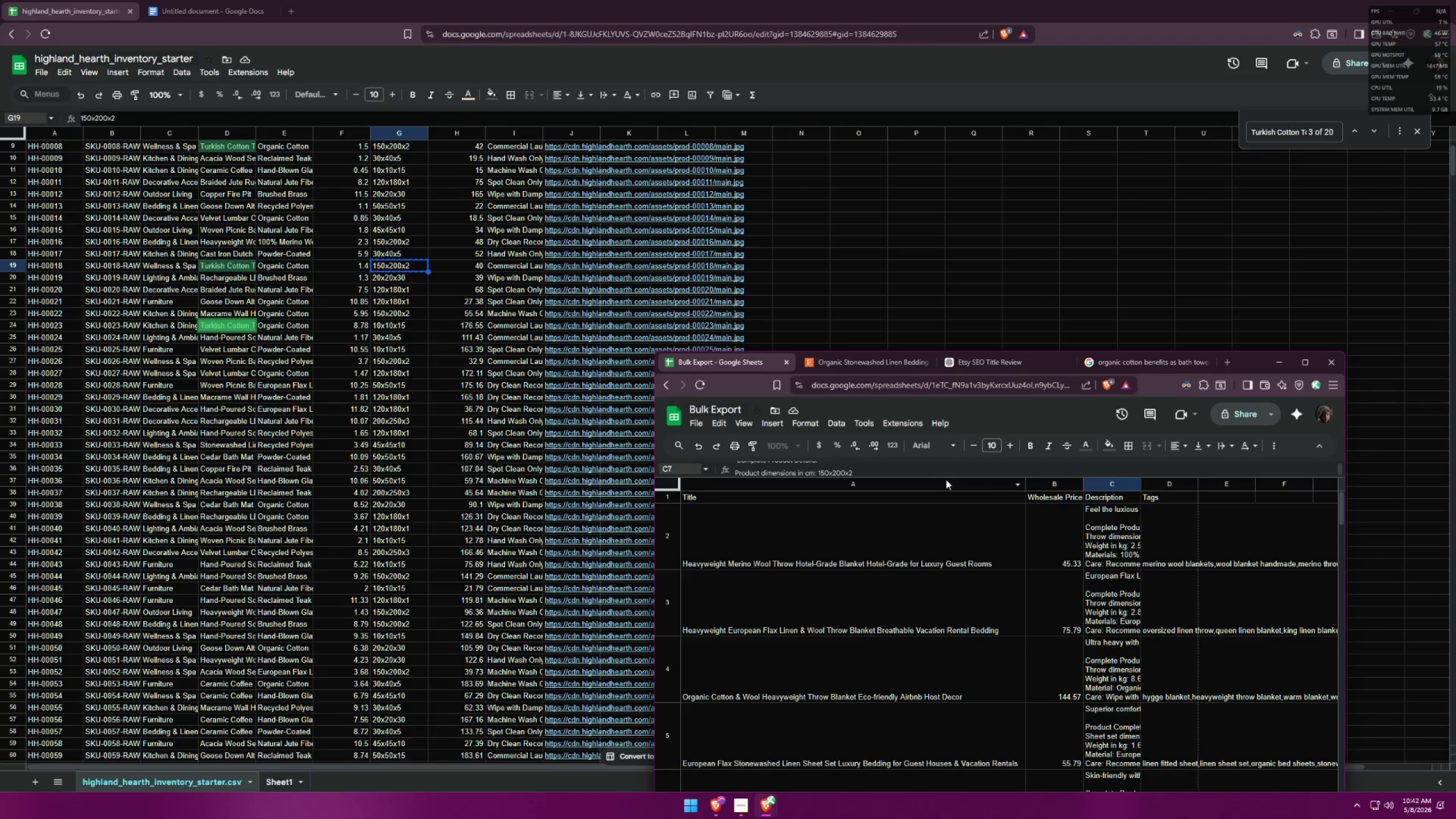 
type(Weight in )
key(Backspace)
key(Backspace)
type( kg: )
 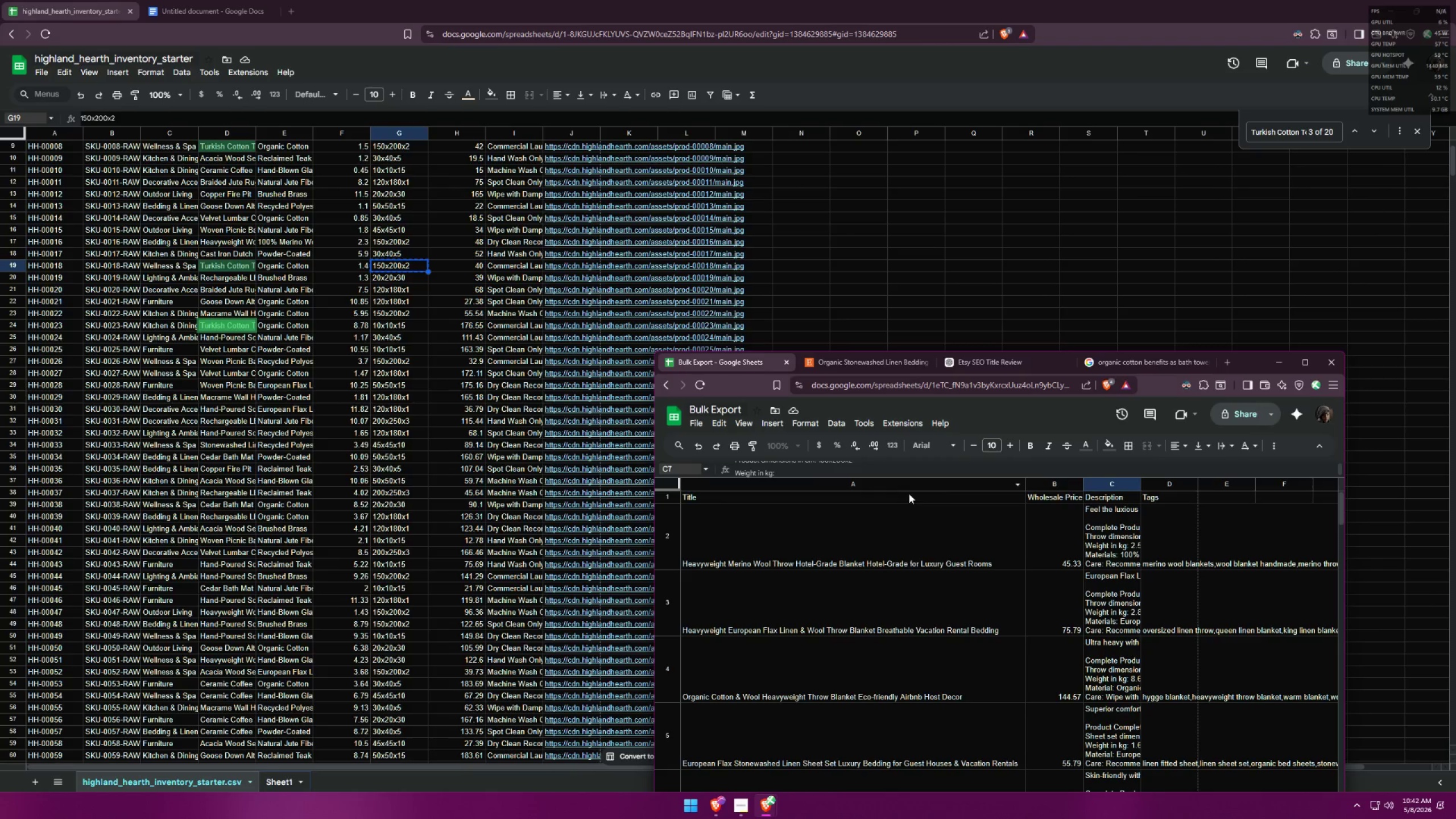 
key(Control+ControlLeft)
 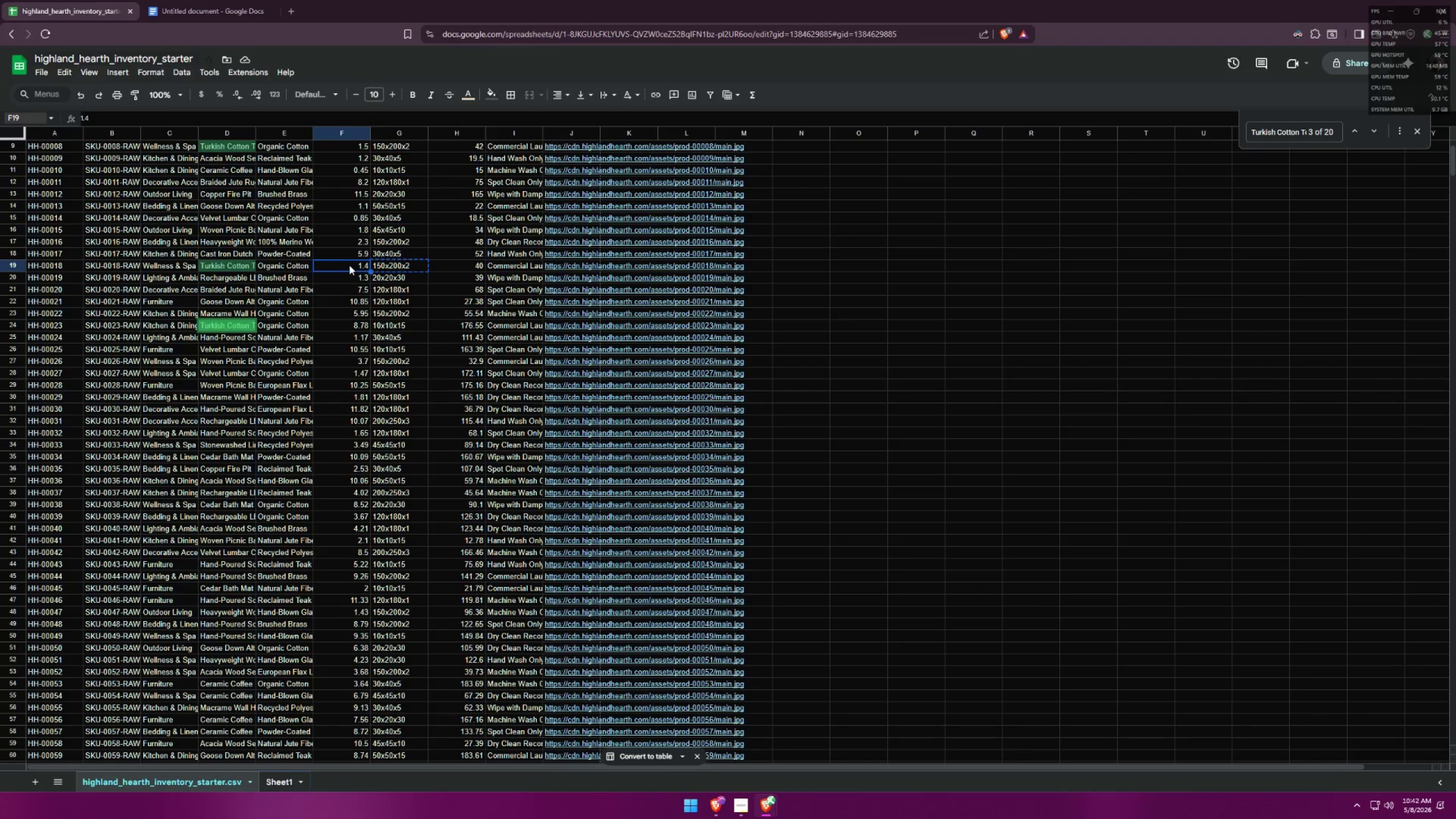 
key(Control+C)
 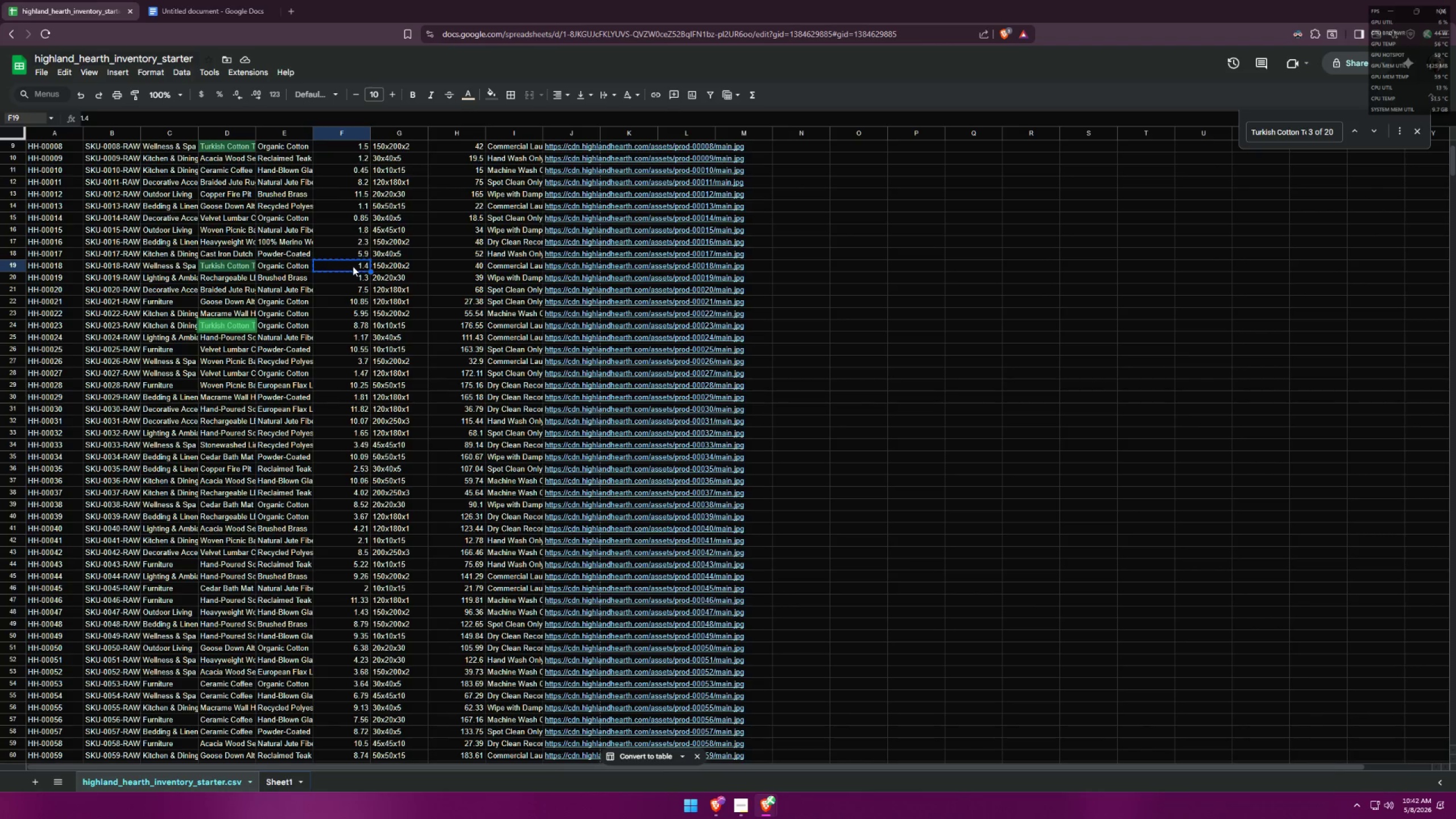 
key(Alt+AltLeft)
 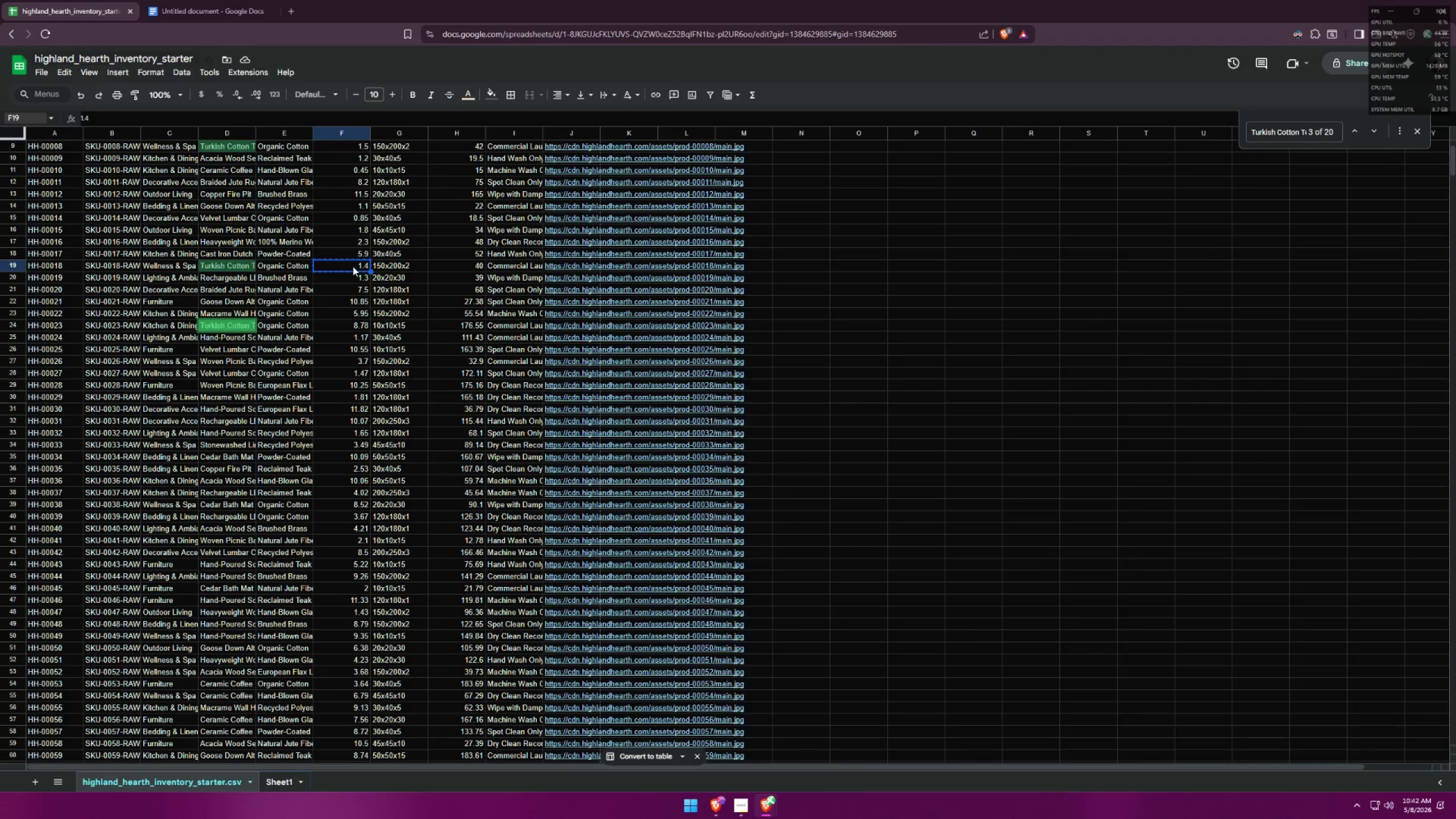 
key(Alt+Tab)
 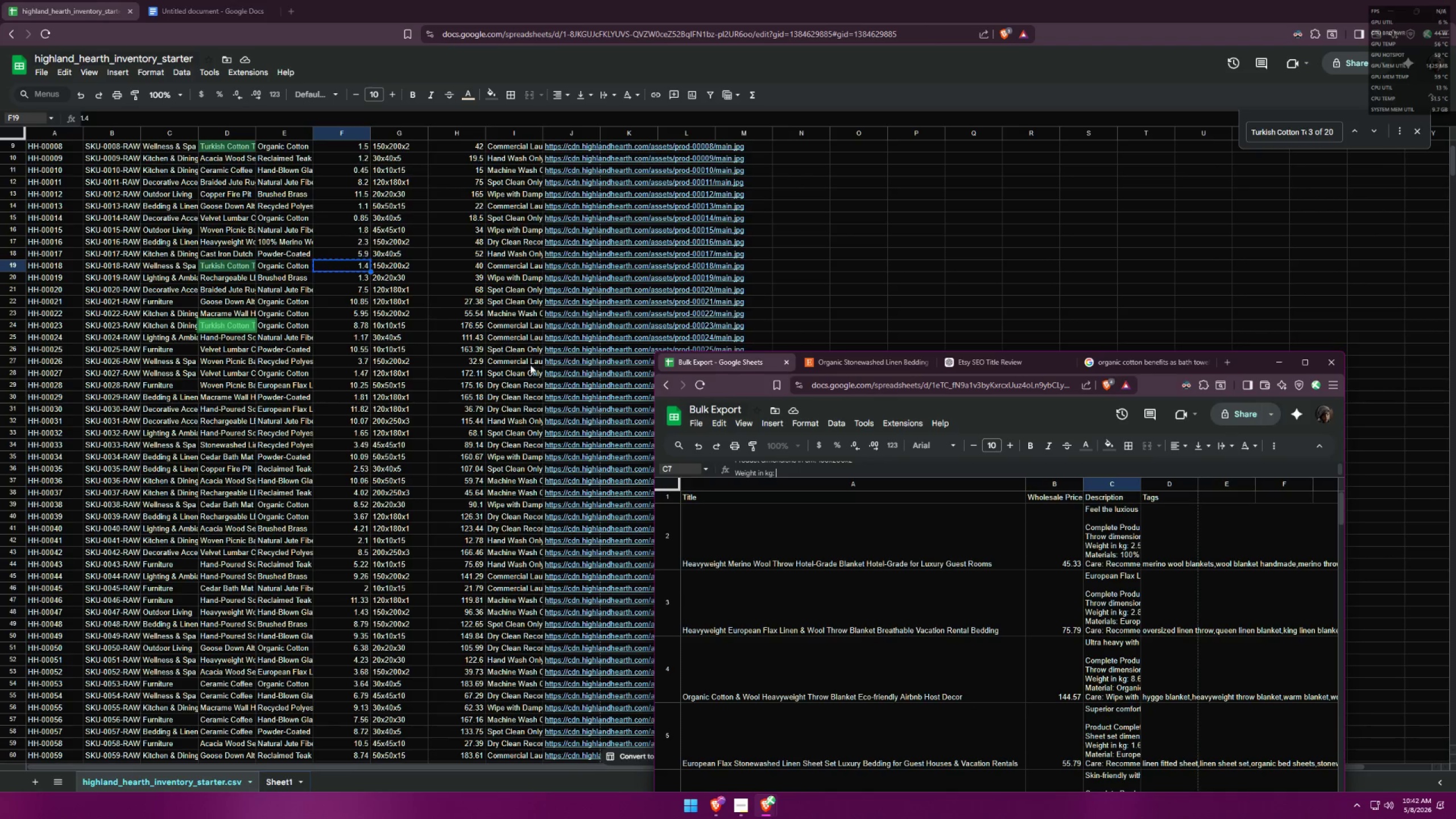 
key(Control+ControlLeft)
 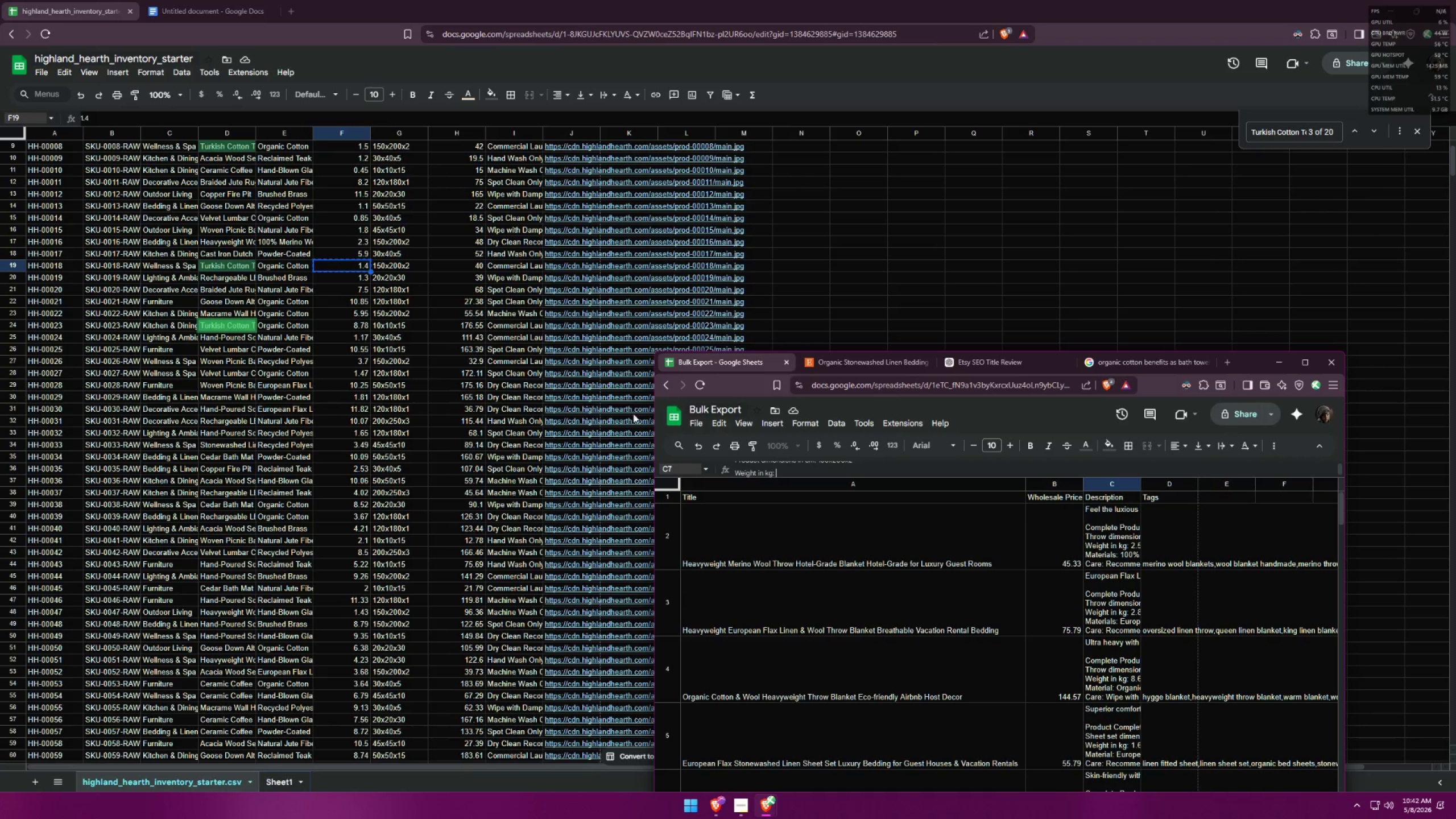 
key(Control+V)
 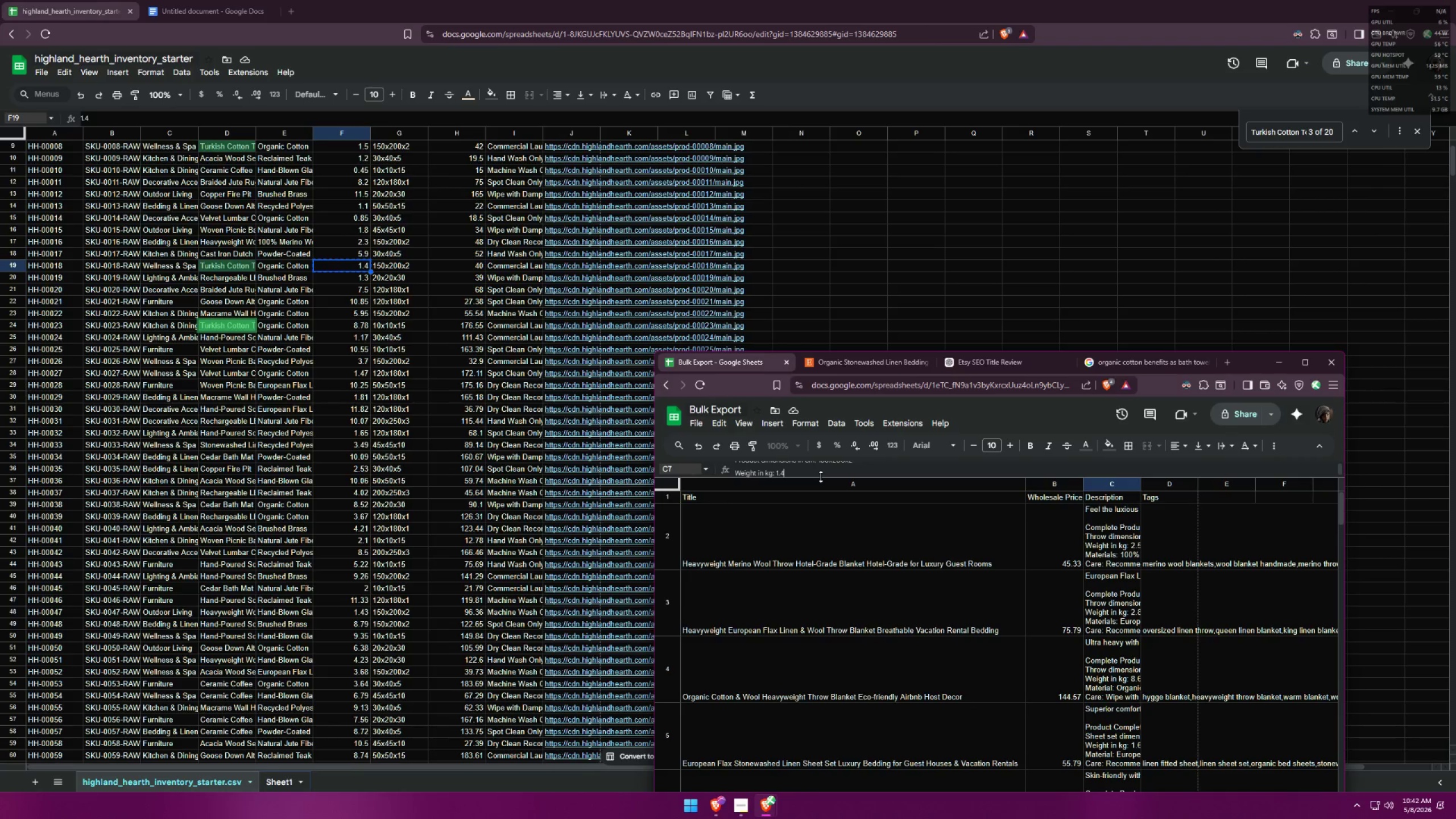 
key(Control+Enter)
 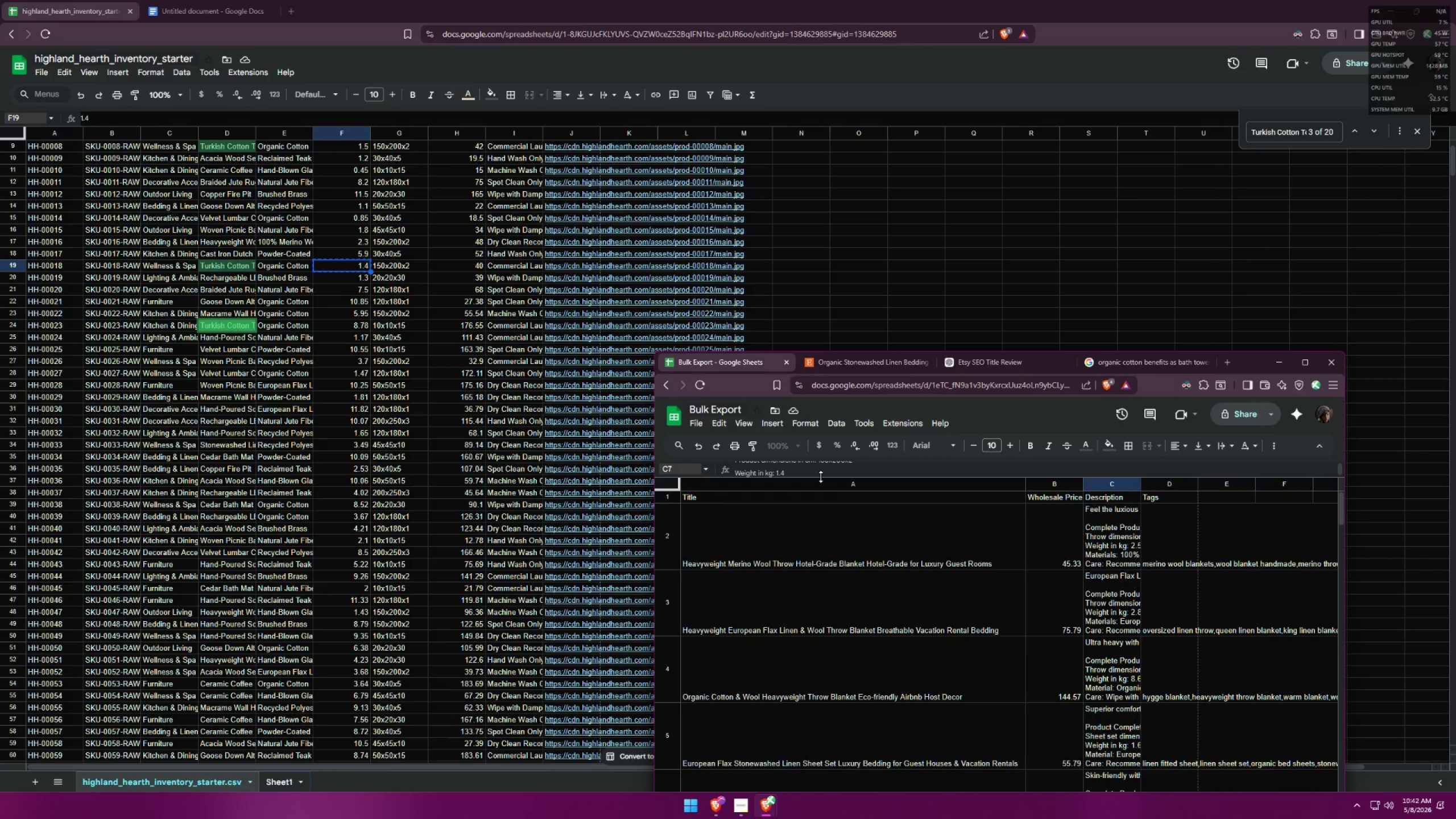 
type(Materials: )
 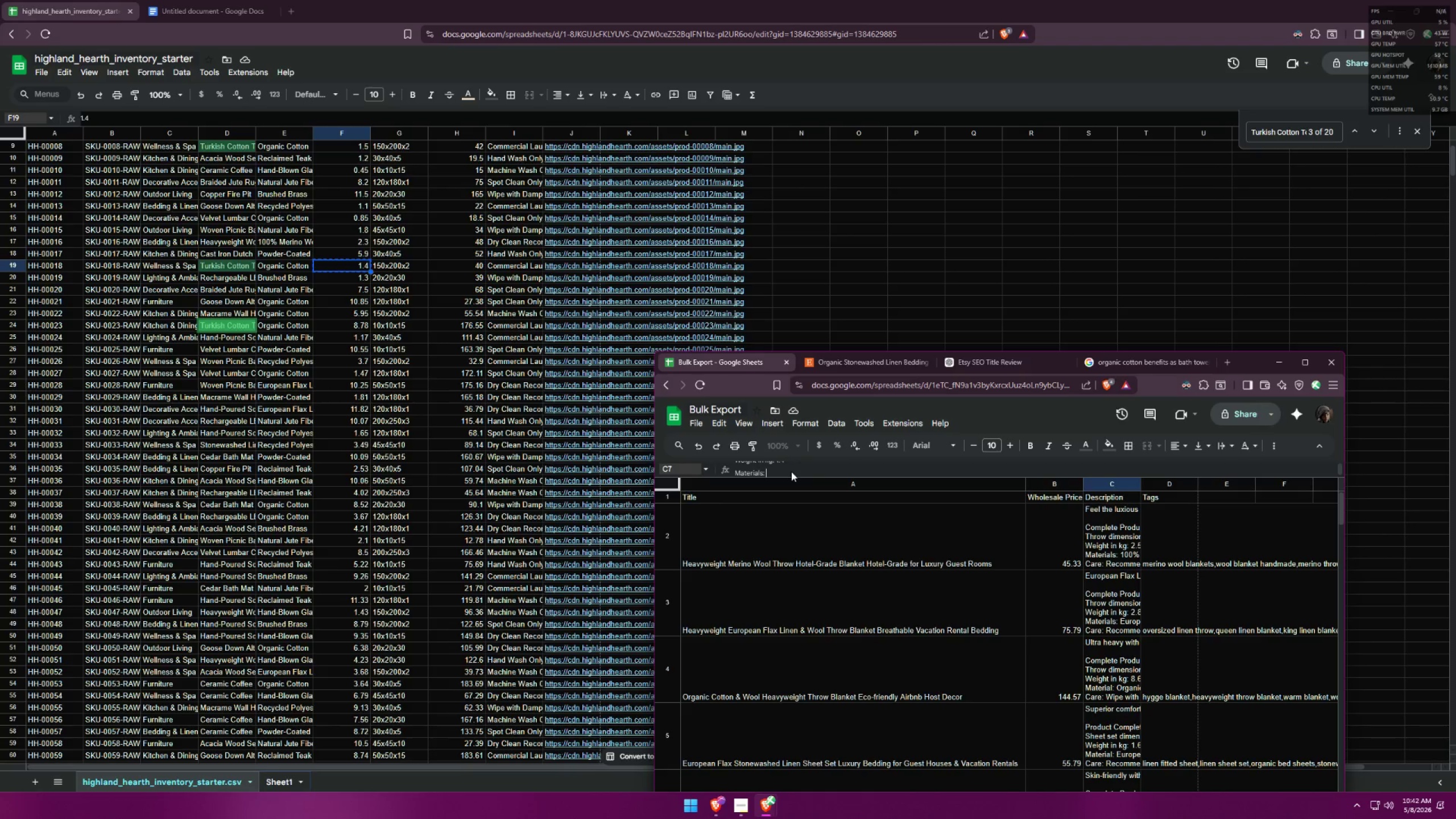 
key(Backspace)
 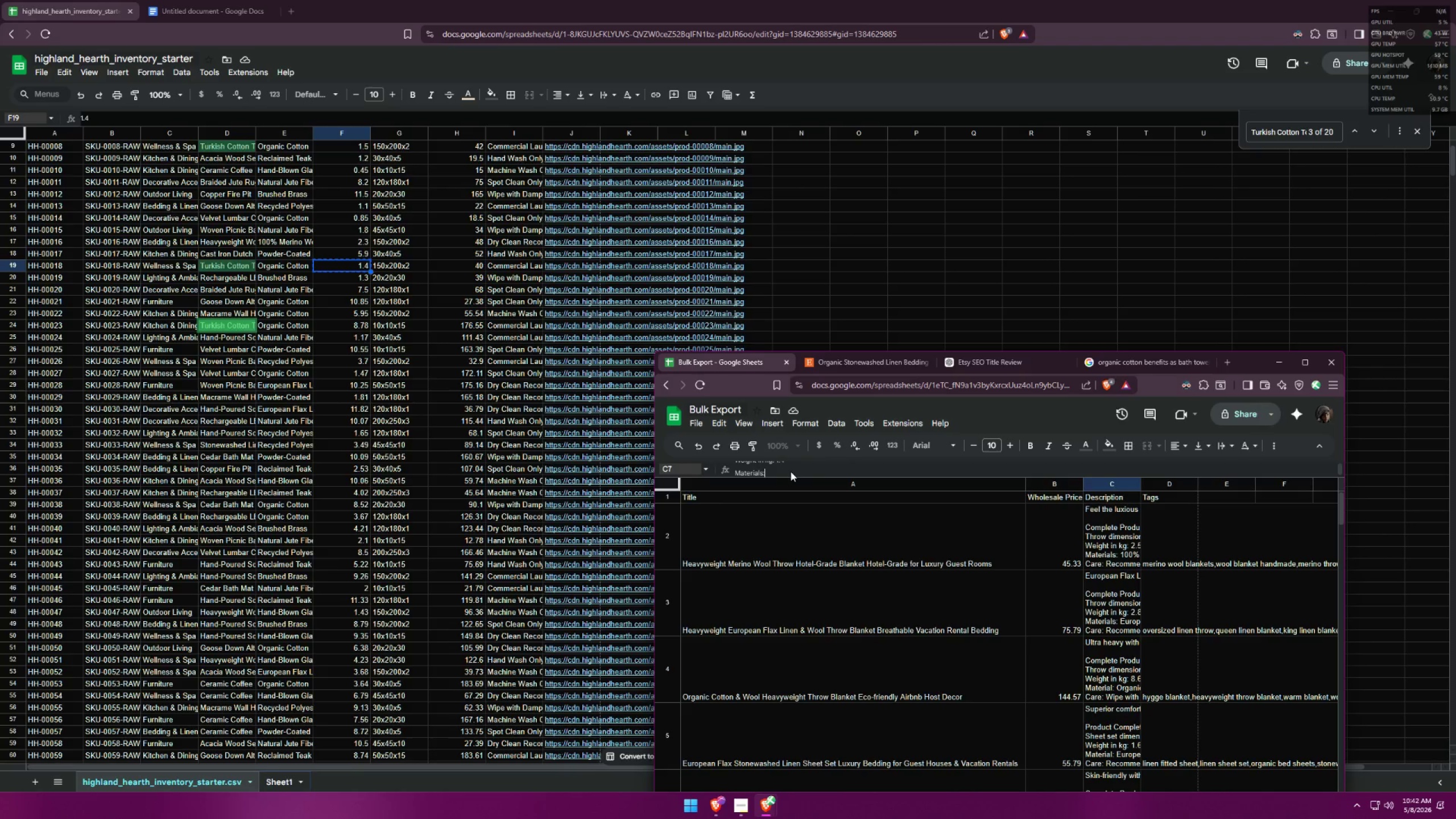 
key(Backspace)
 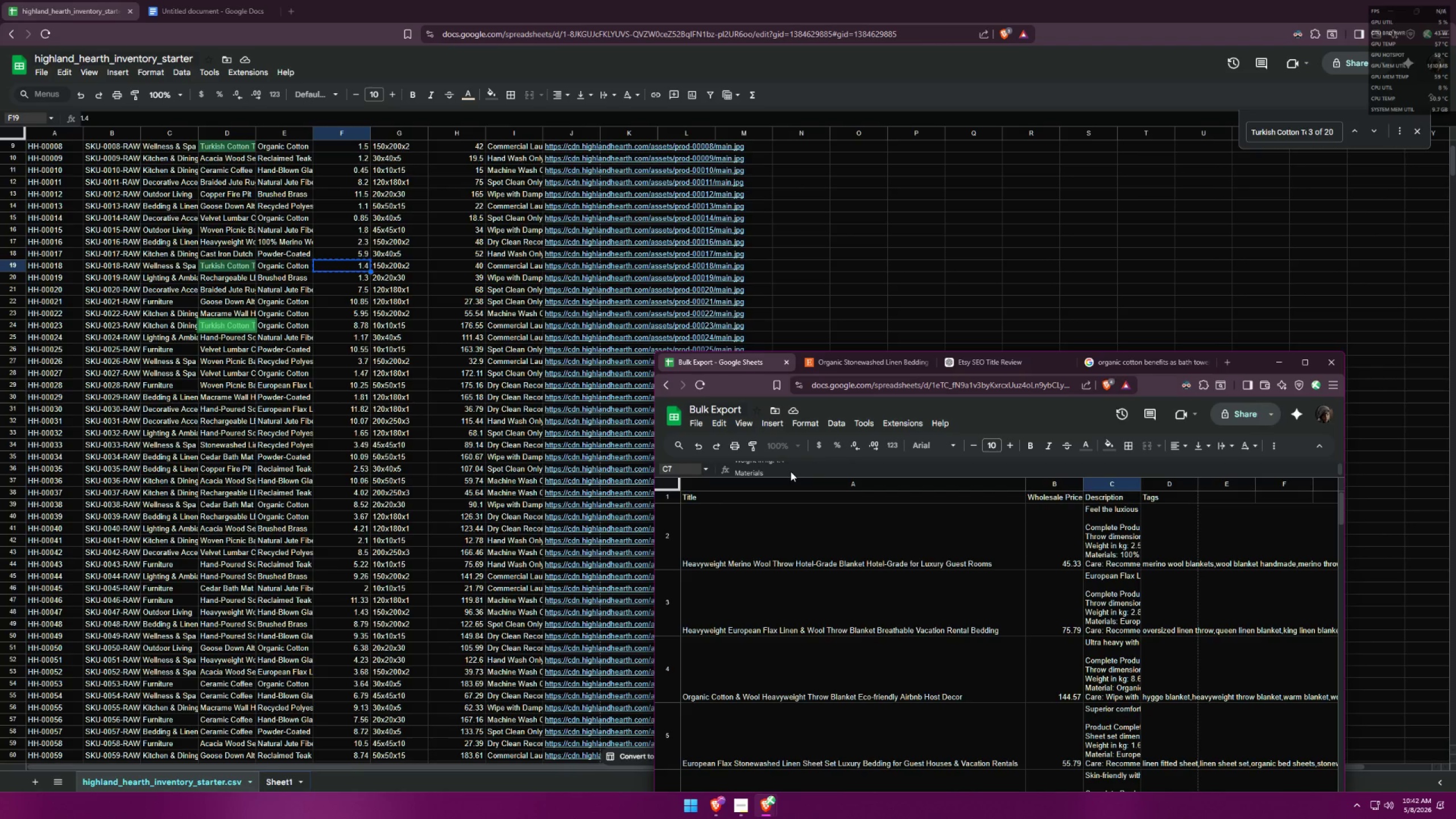 
key(Shift+Semicolon)
 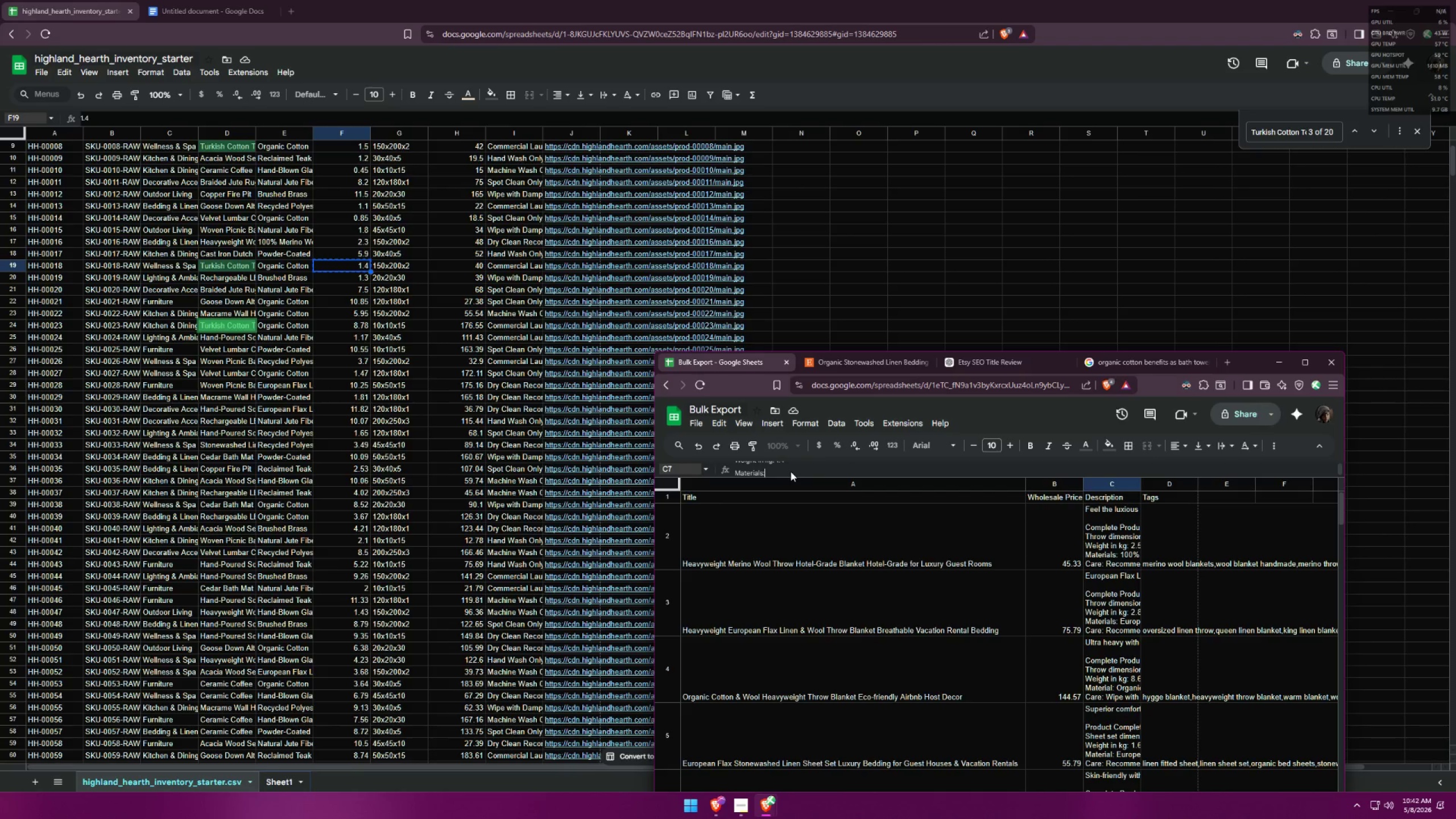 
key(Backspace)
 